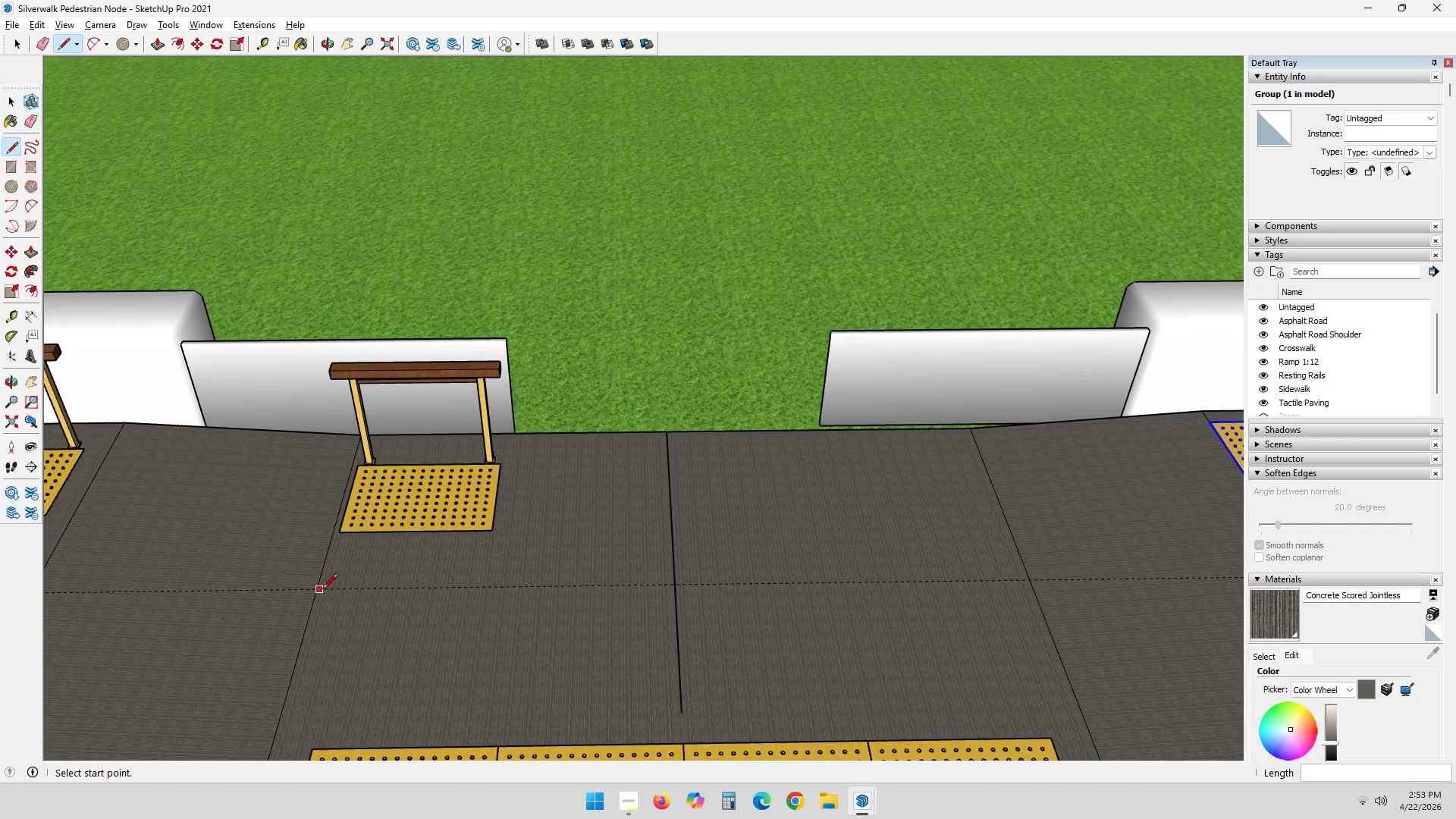 
key(Escape)
 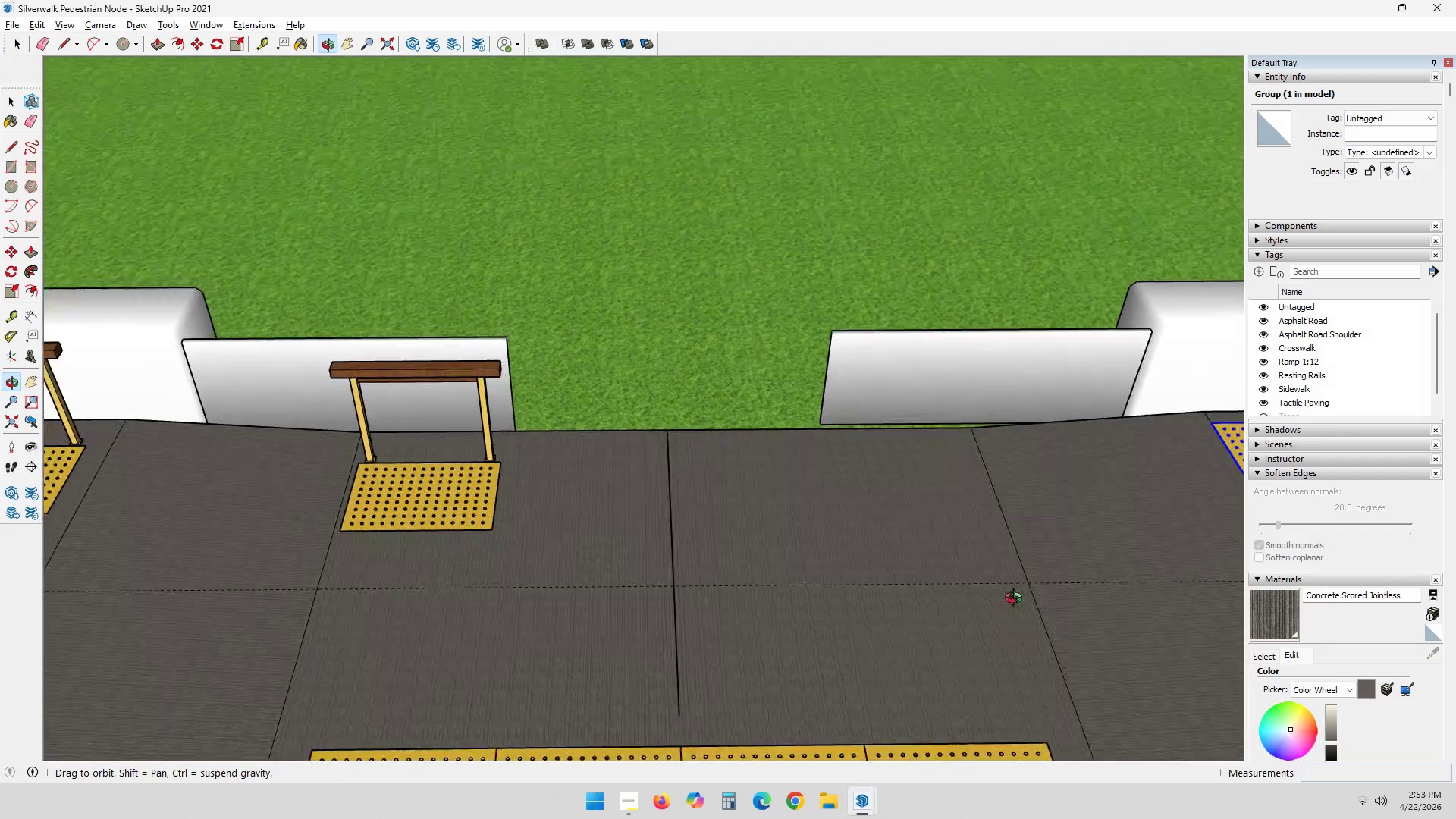 
key(T)
 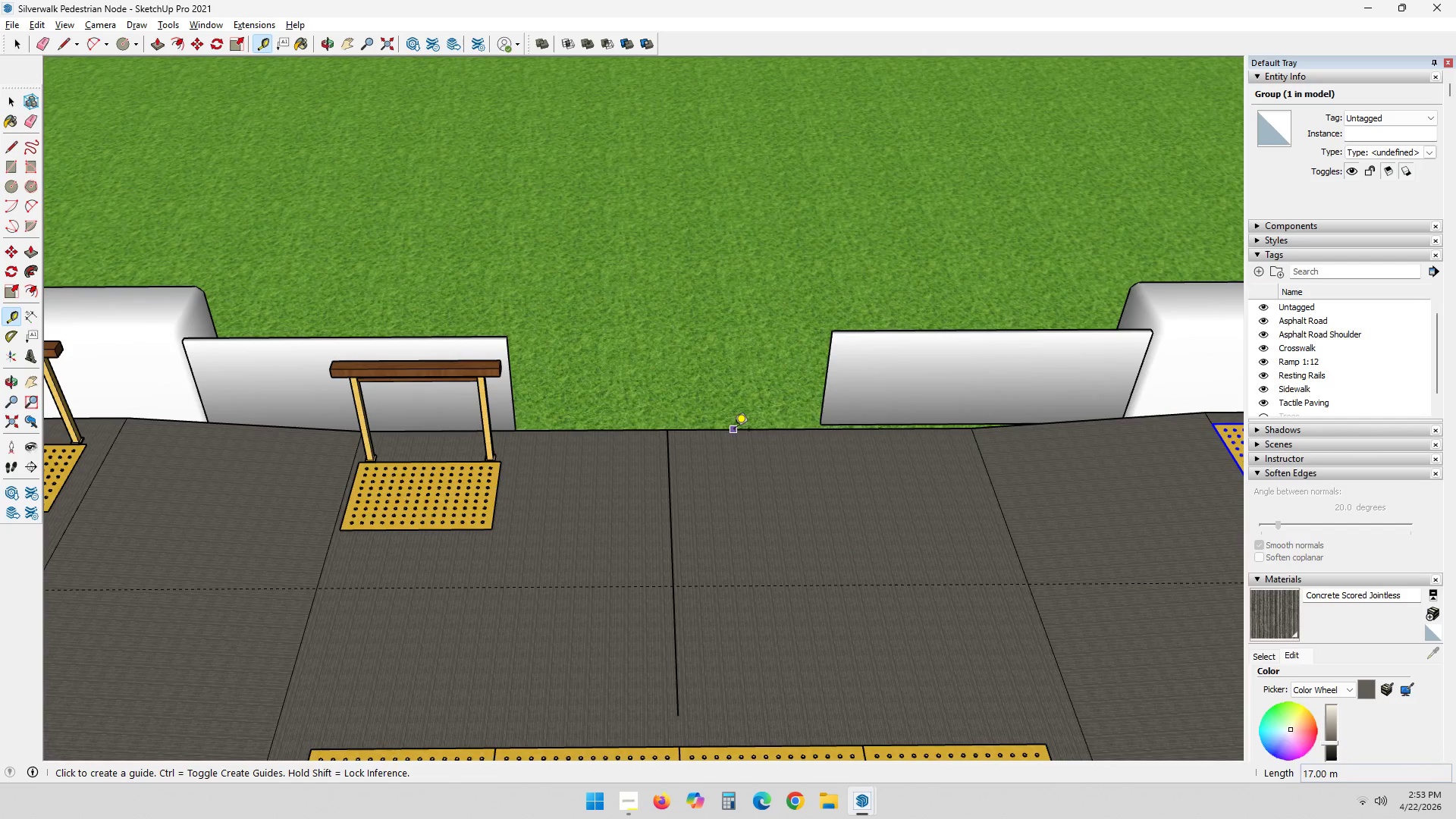 
left_click([734, 430])
 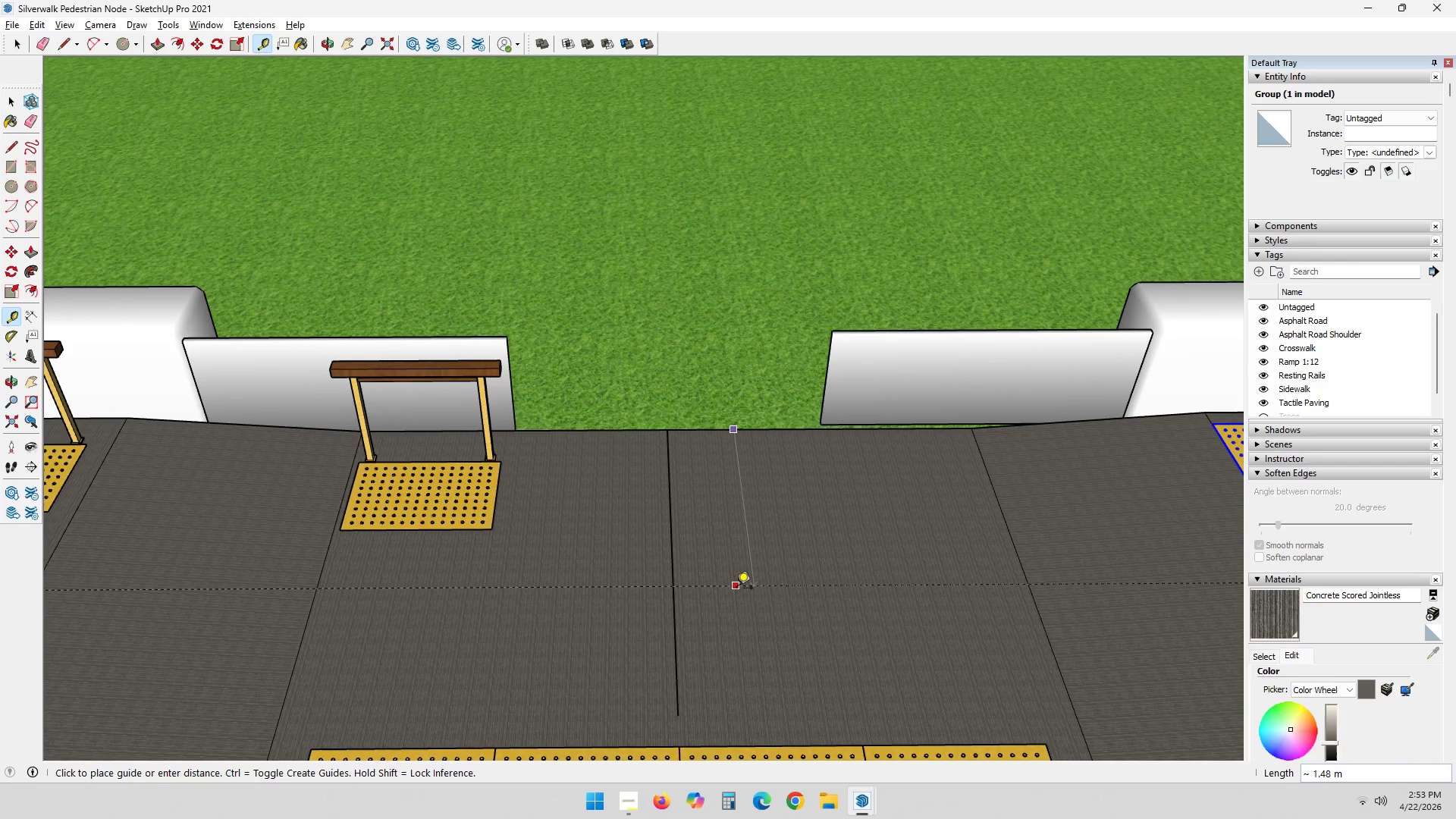 
left_click([736, 589])
 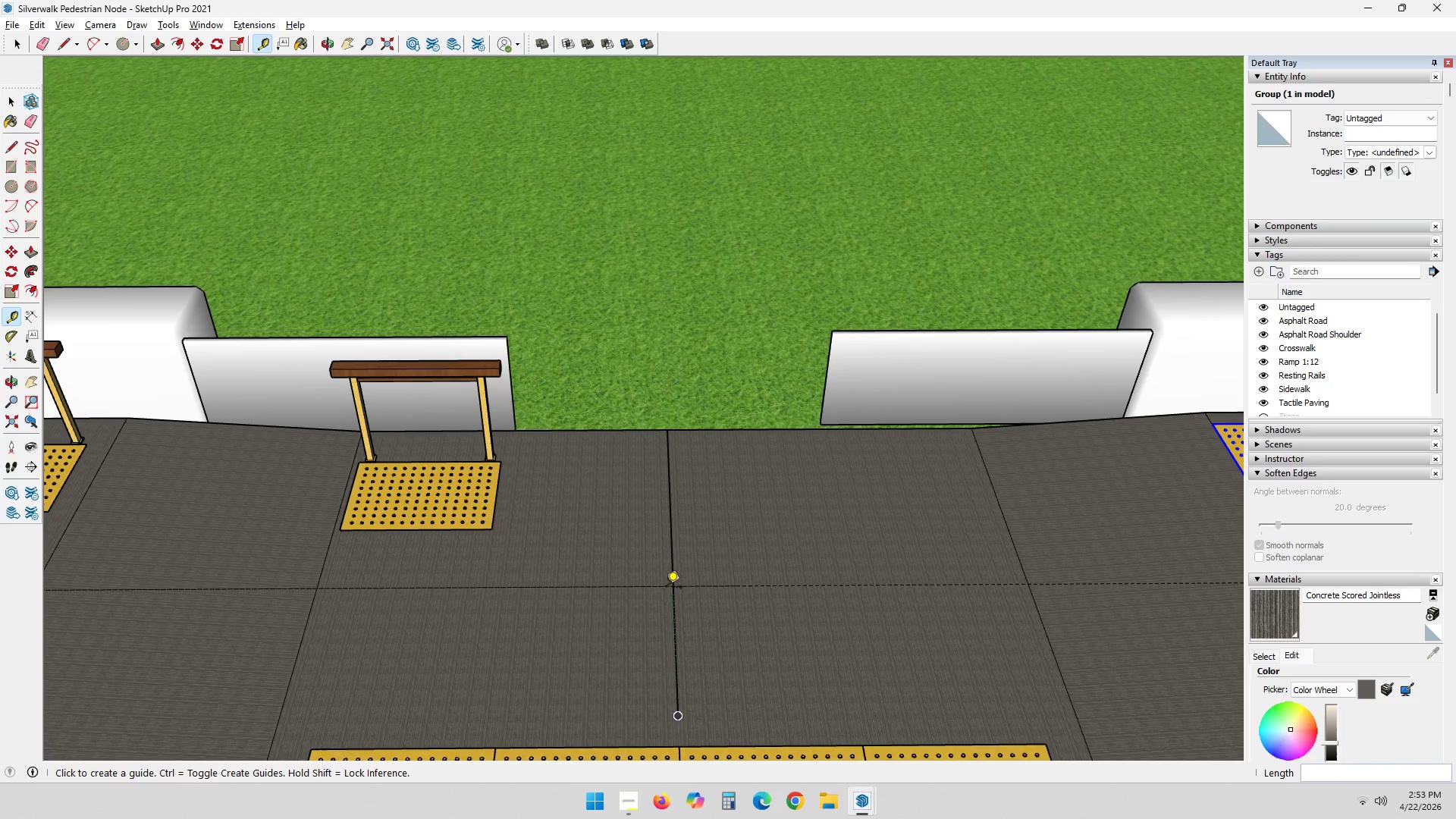 
key(Space)
 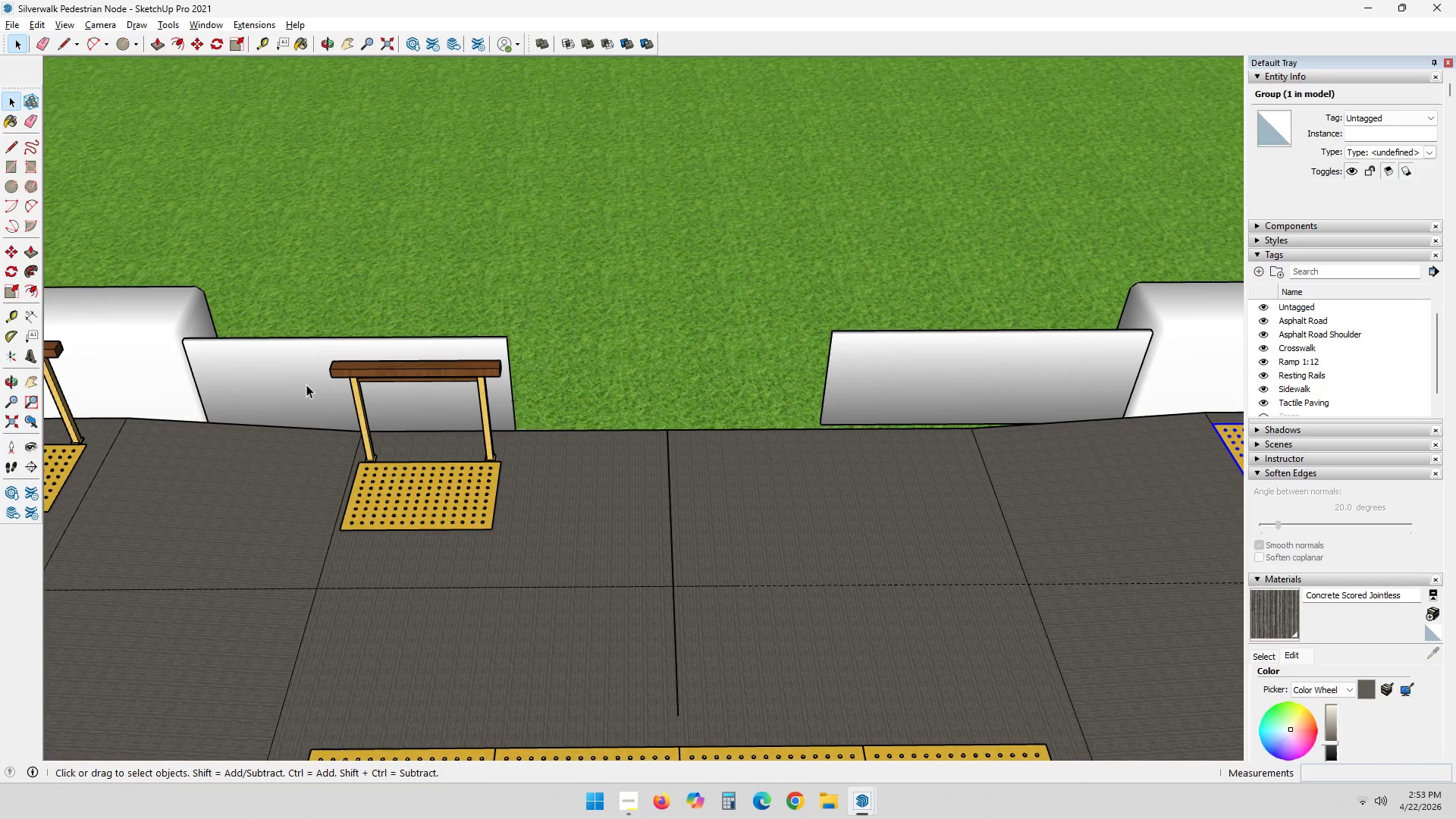 
left_click([408, 489])
 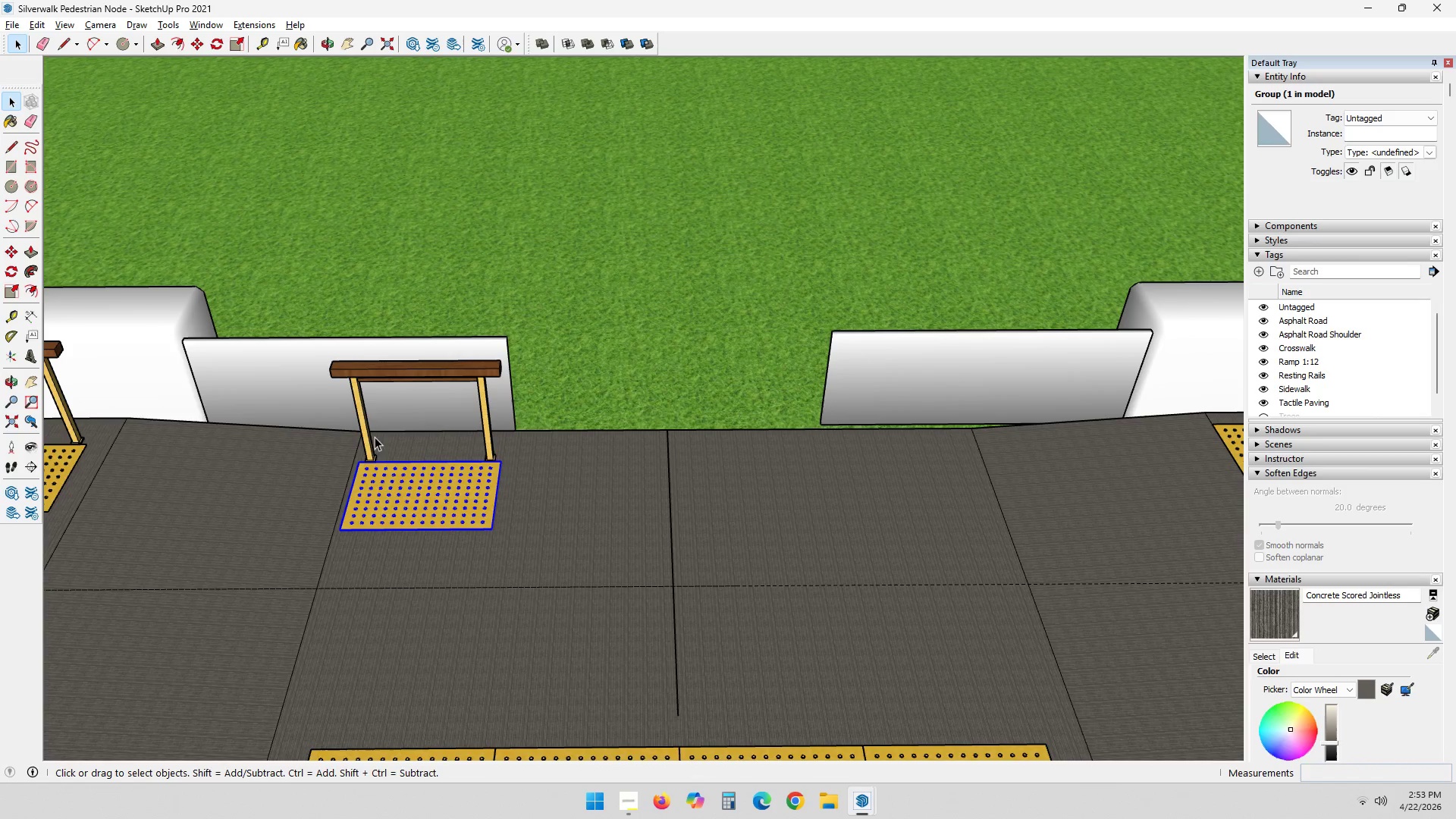 
hold_key(key=ControlLeft, duration=0.48)
left_click([369, 378])
 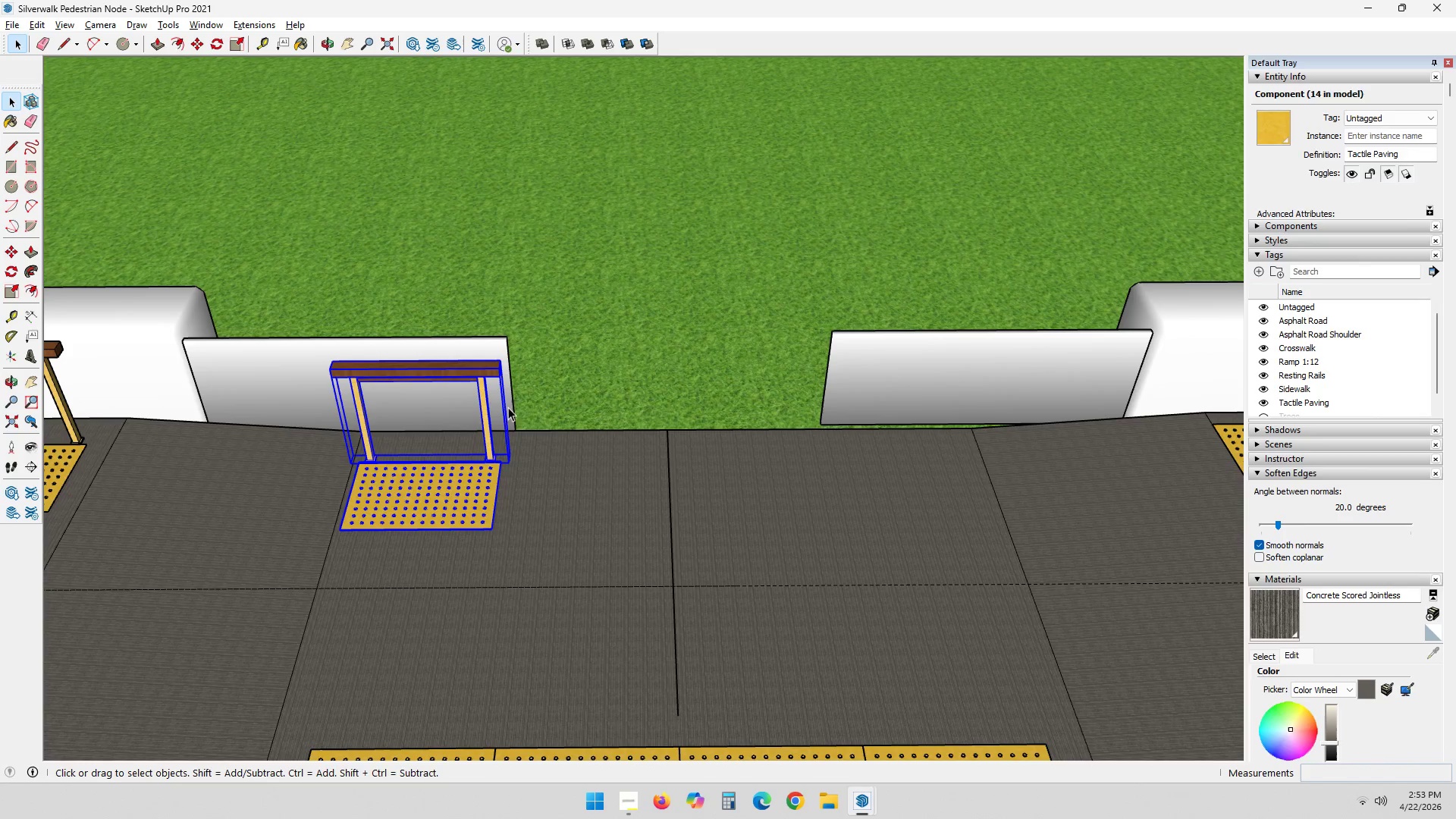 
key(Q)
 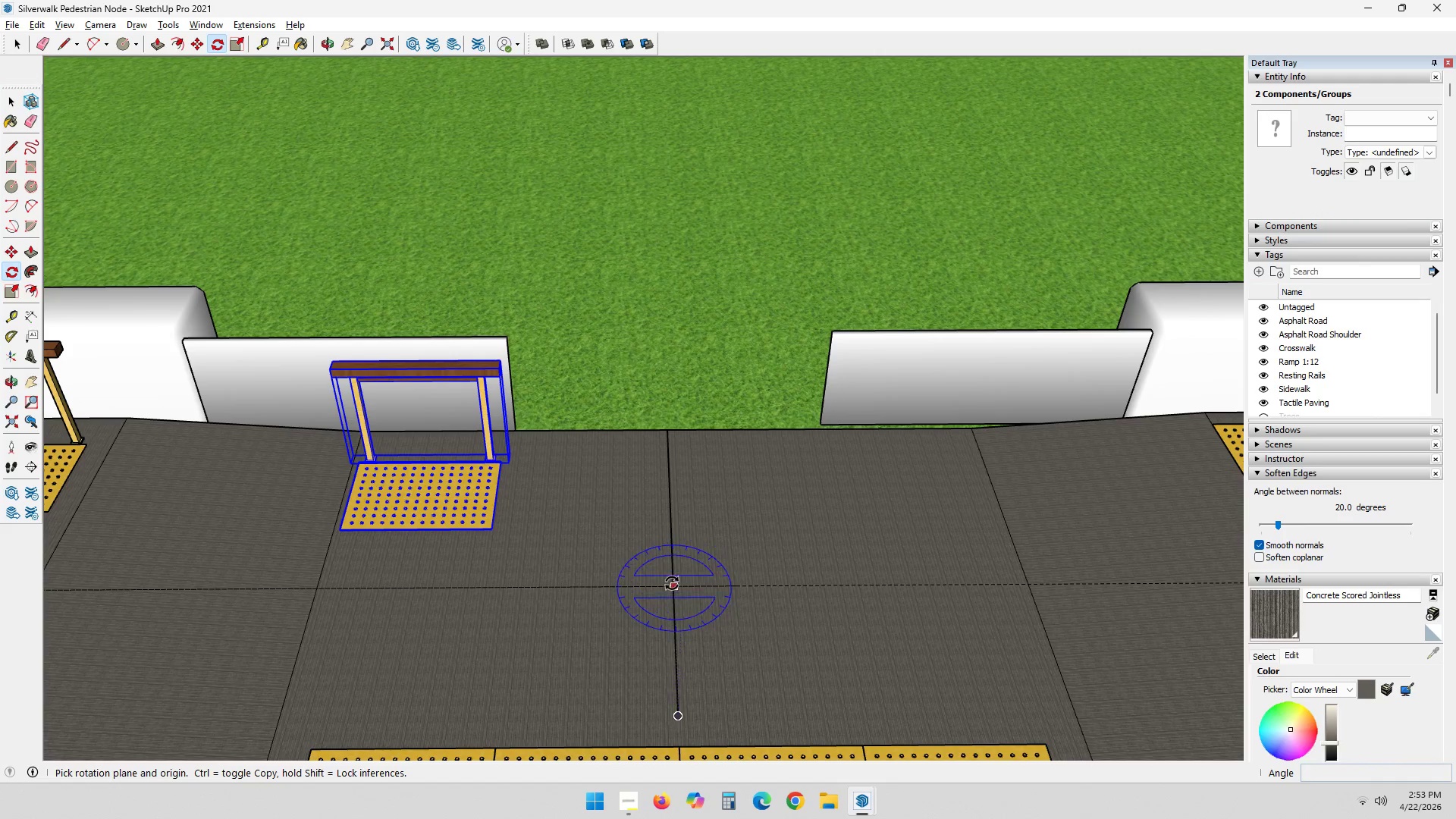 
left_click([672, 583])
 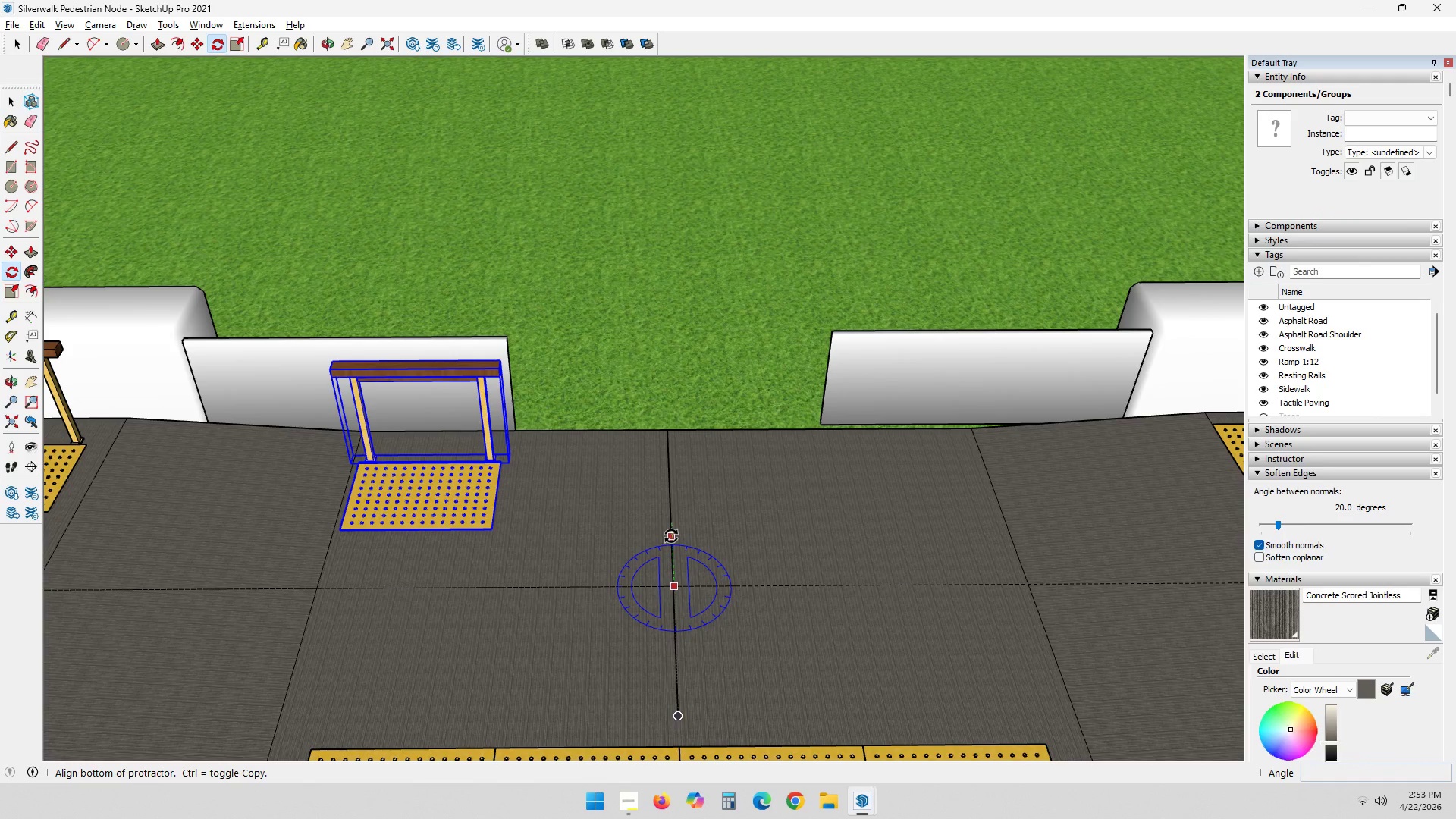 
left_click([671, 536])
 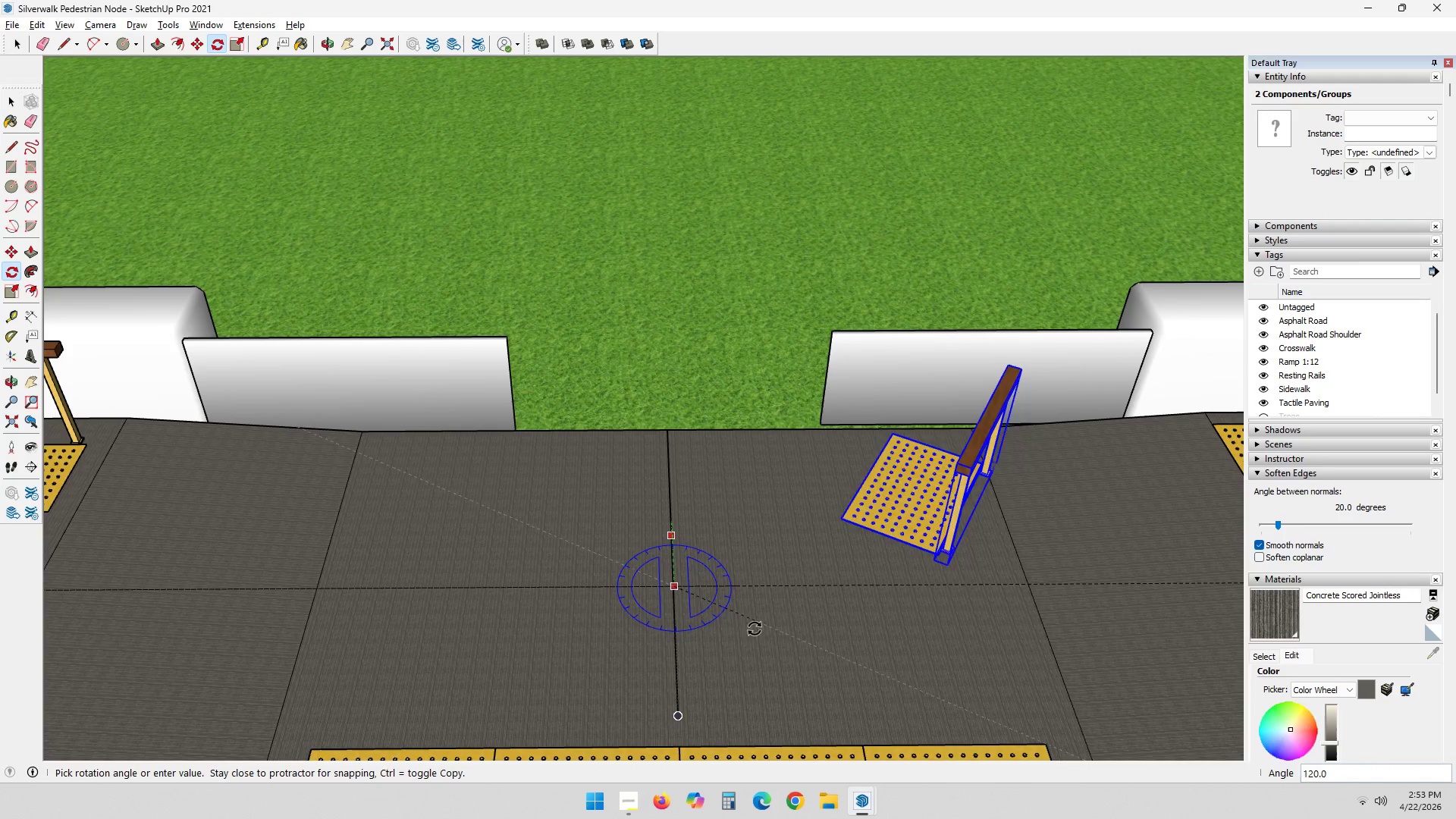 
key(Control+ControlLeft)
 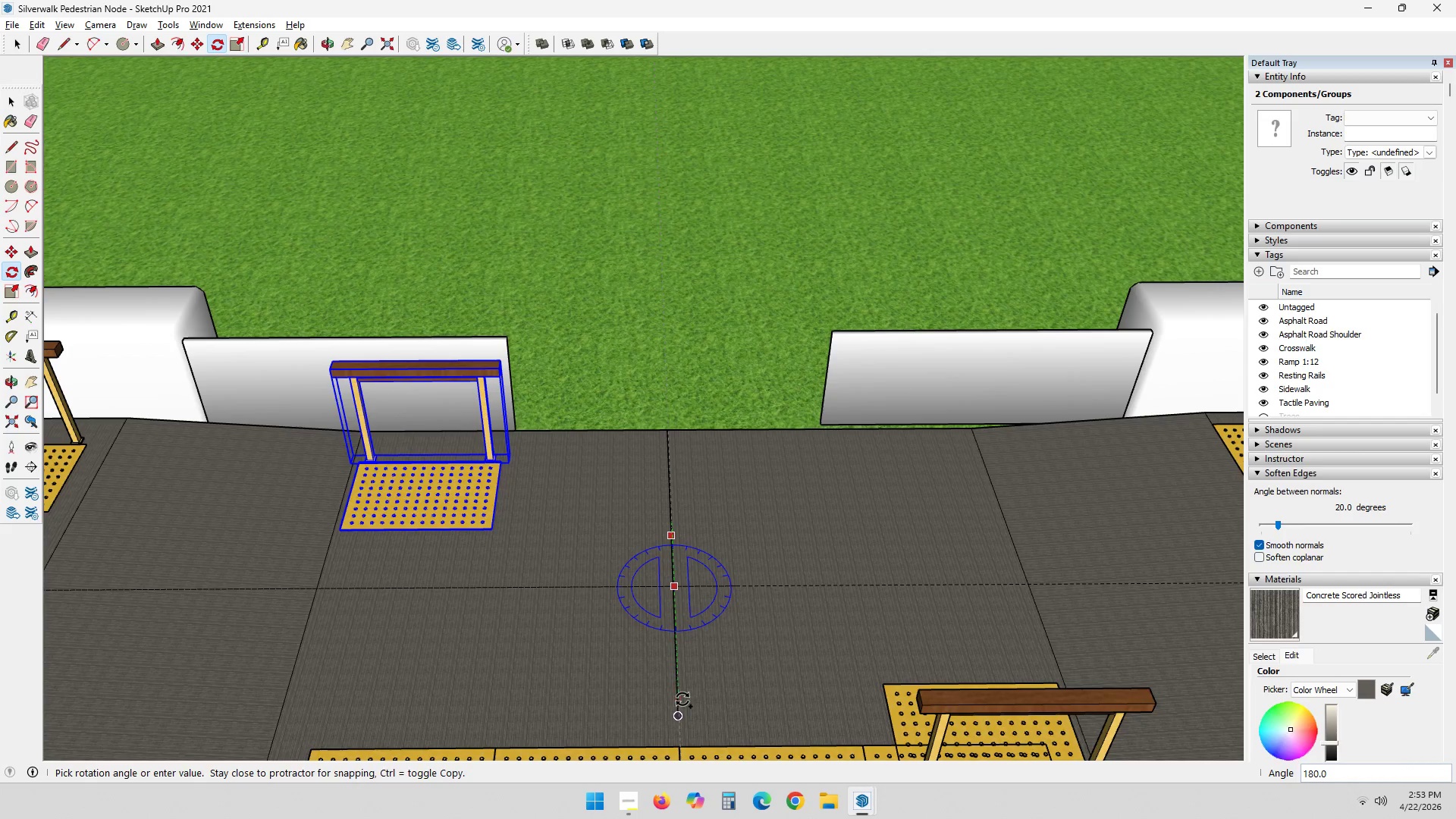 
key(Escape)
 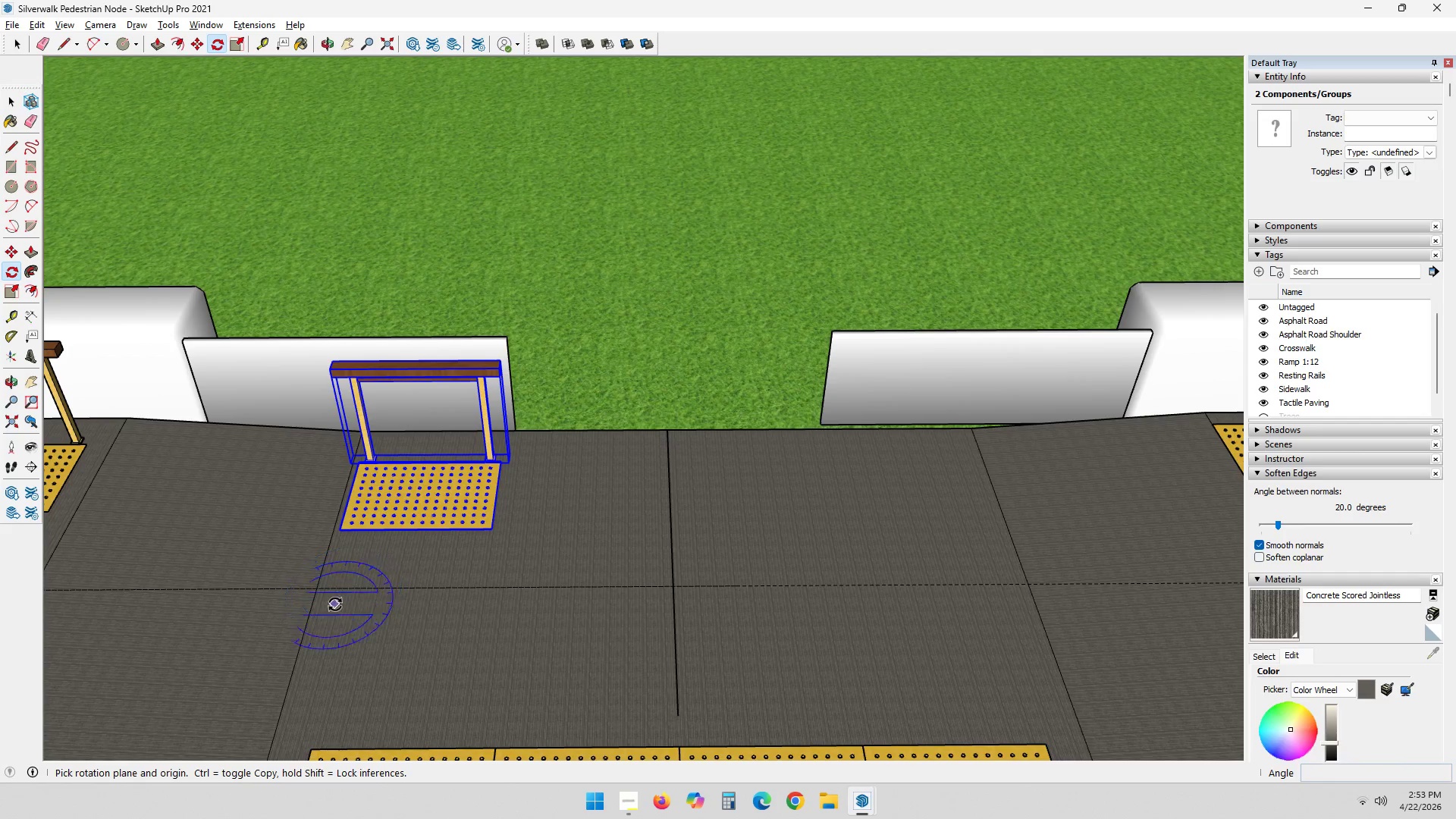 
scroll: coordinate [821, 566], scroll_direction: down, amount: 13.0
 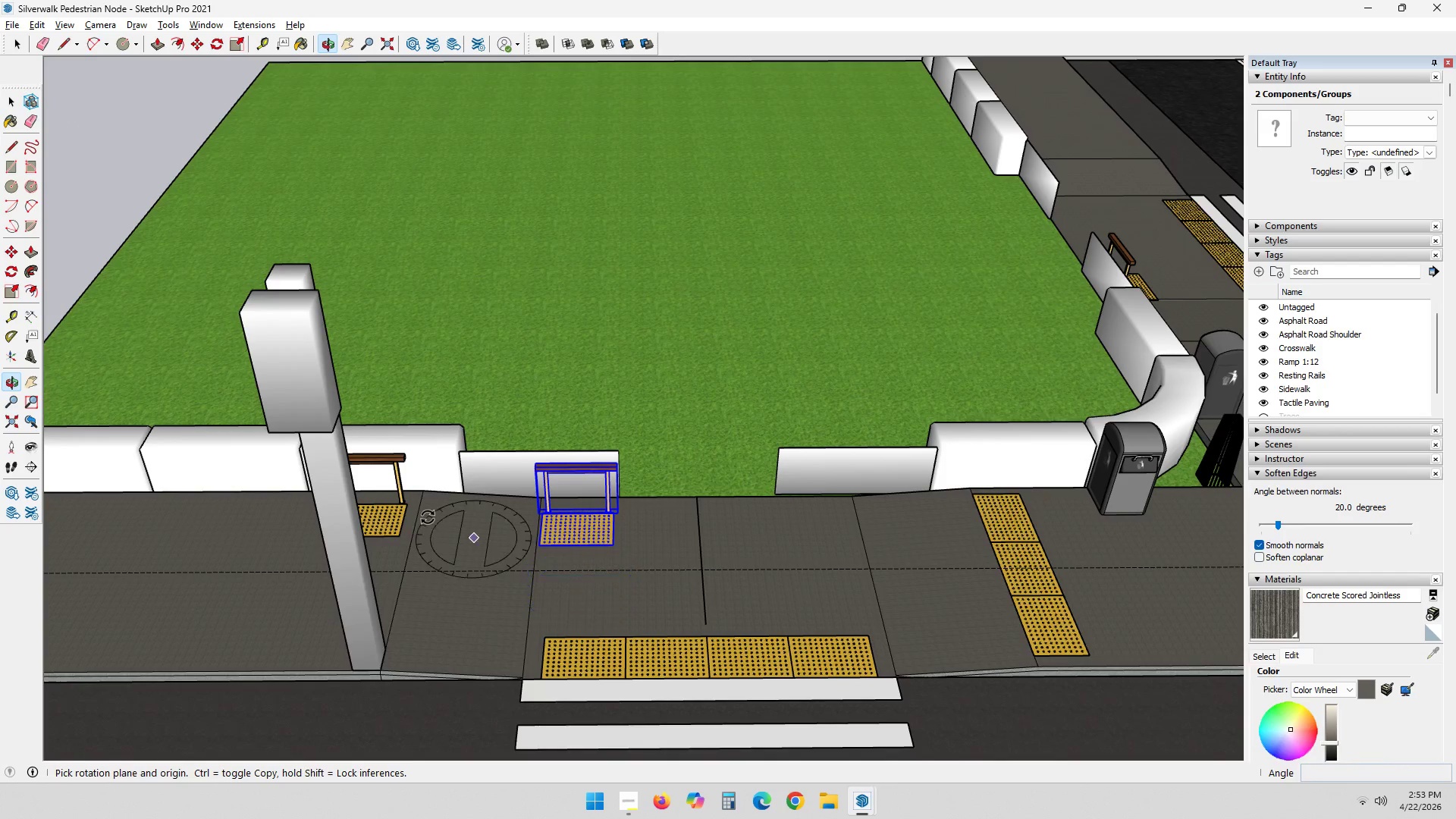 
scroll: coordinate [576, 518], scroll_direction: up, amount: 16.0
 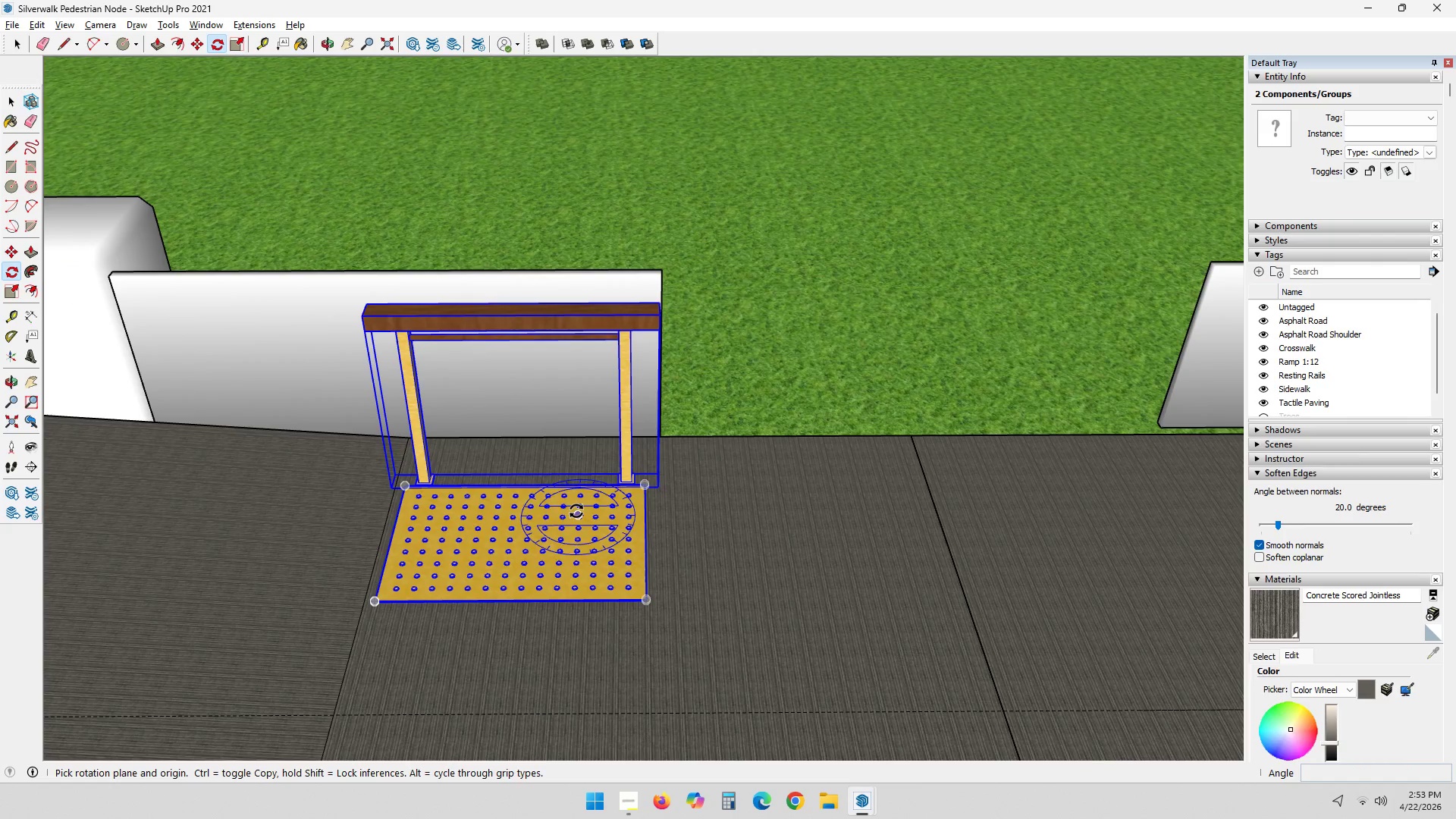 
type(mt)
 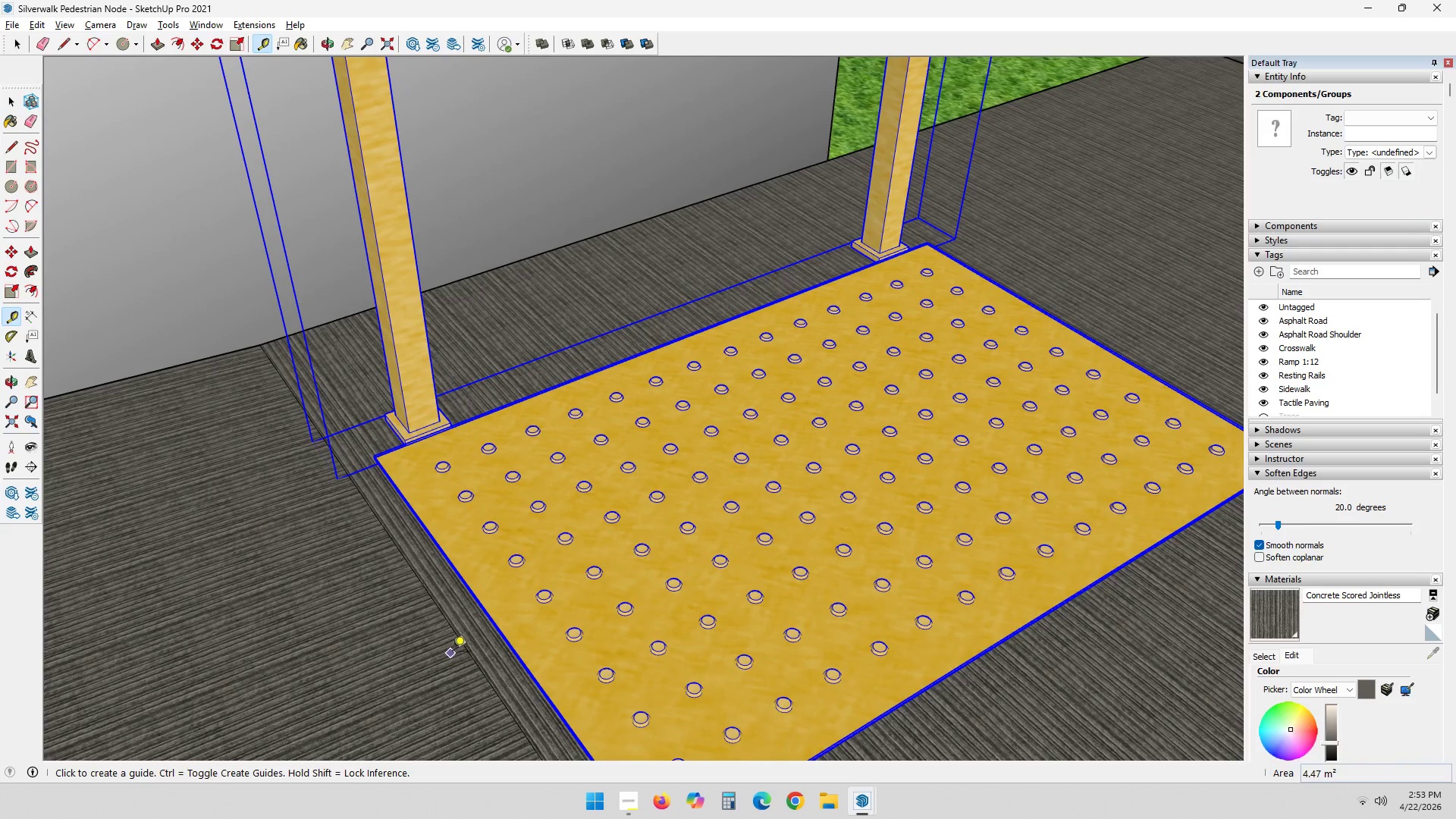 
scroll: coordinate [444, 663], scroll_direction: up, amount: 12.0
 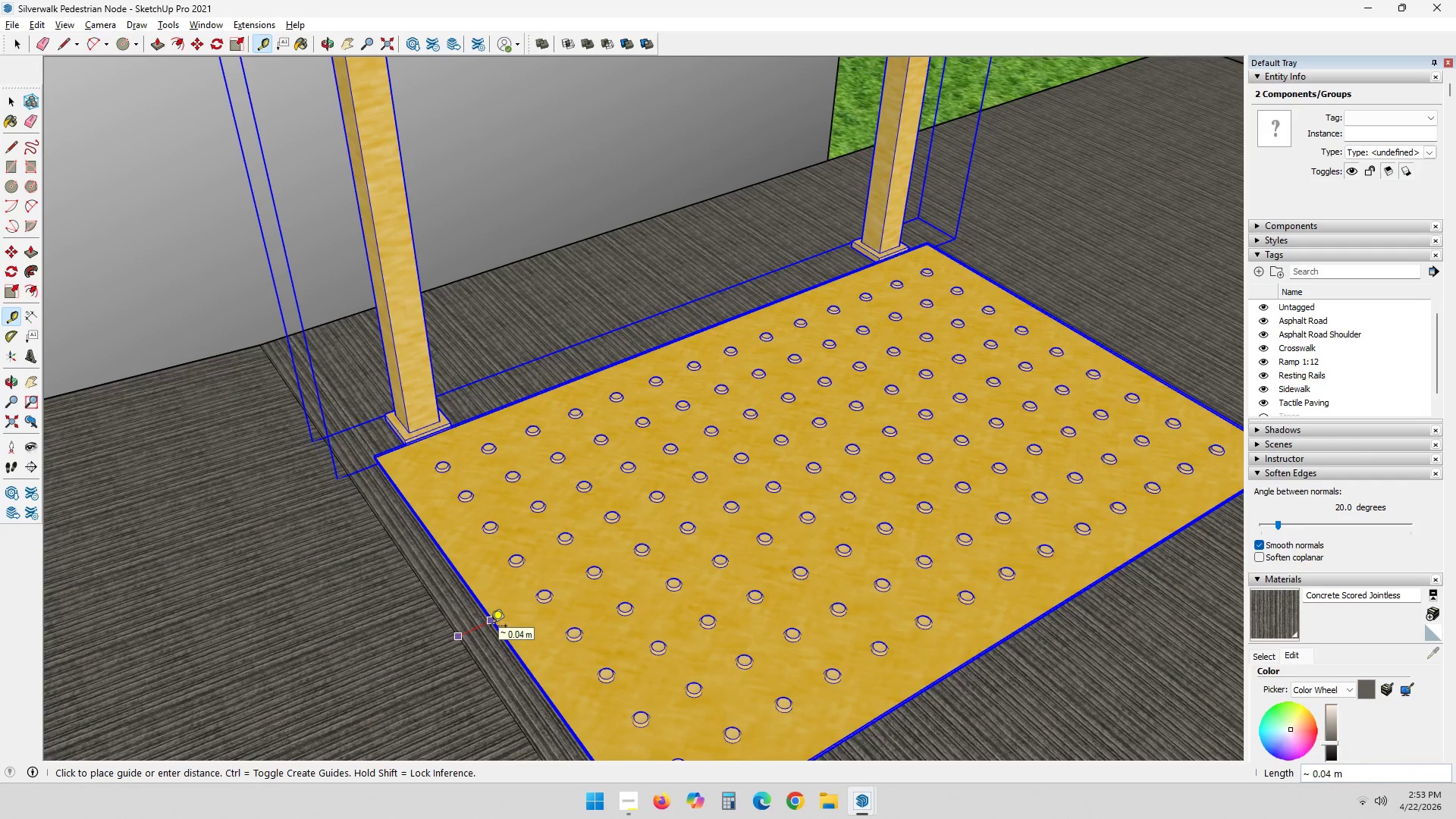 
key(Escape)
 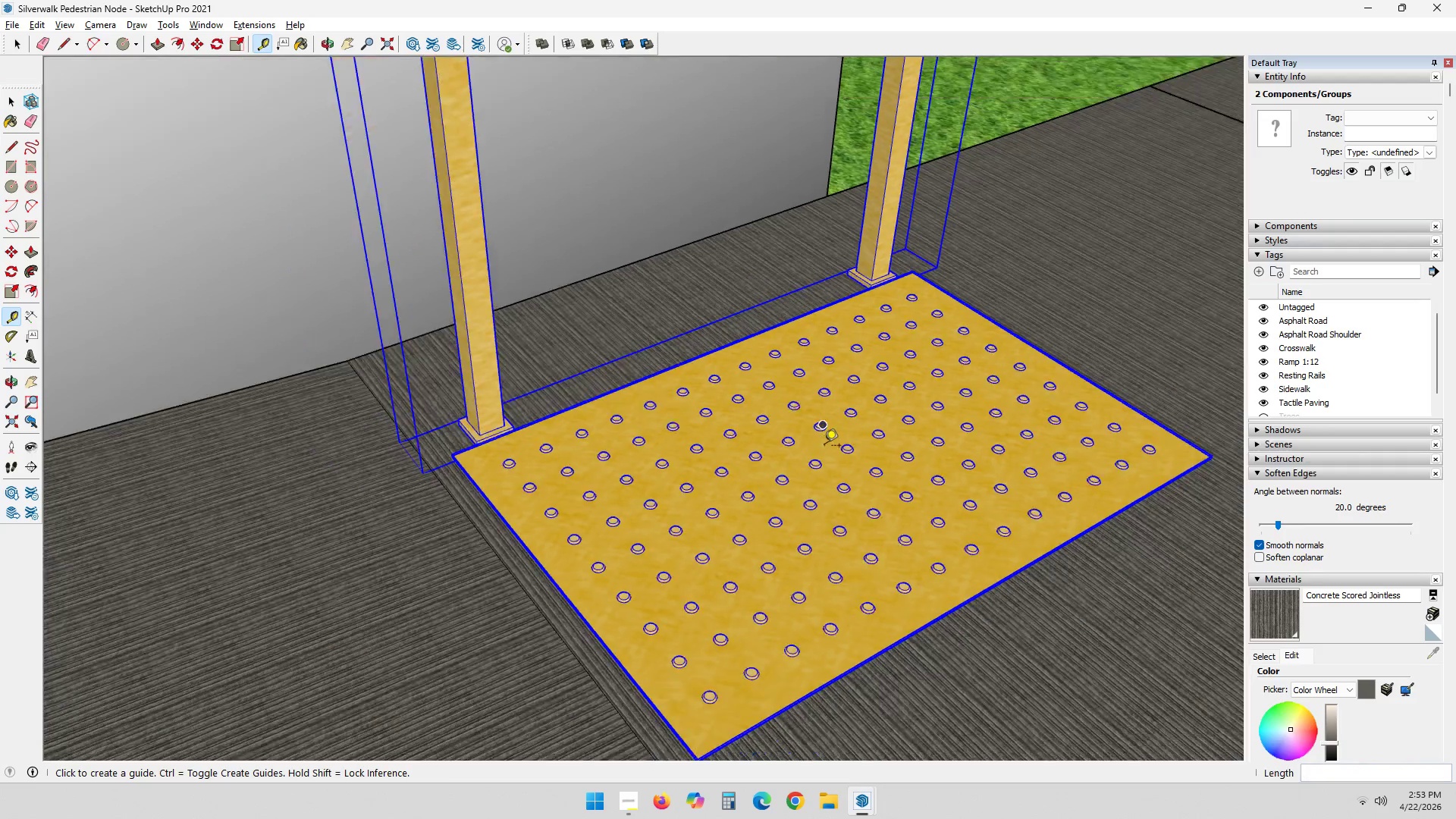 
key(Shift+ShiftLeft)
 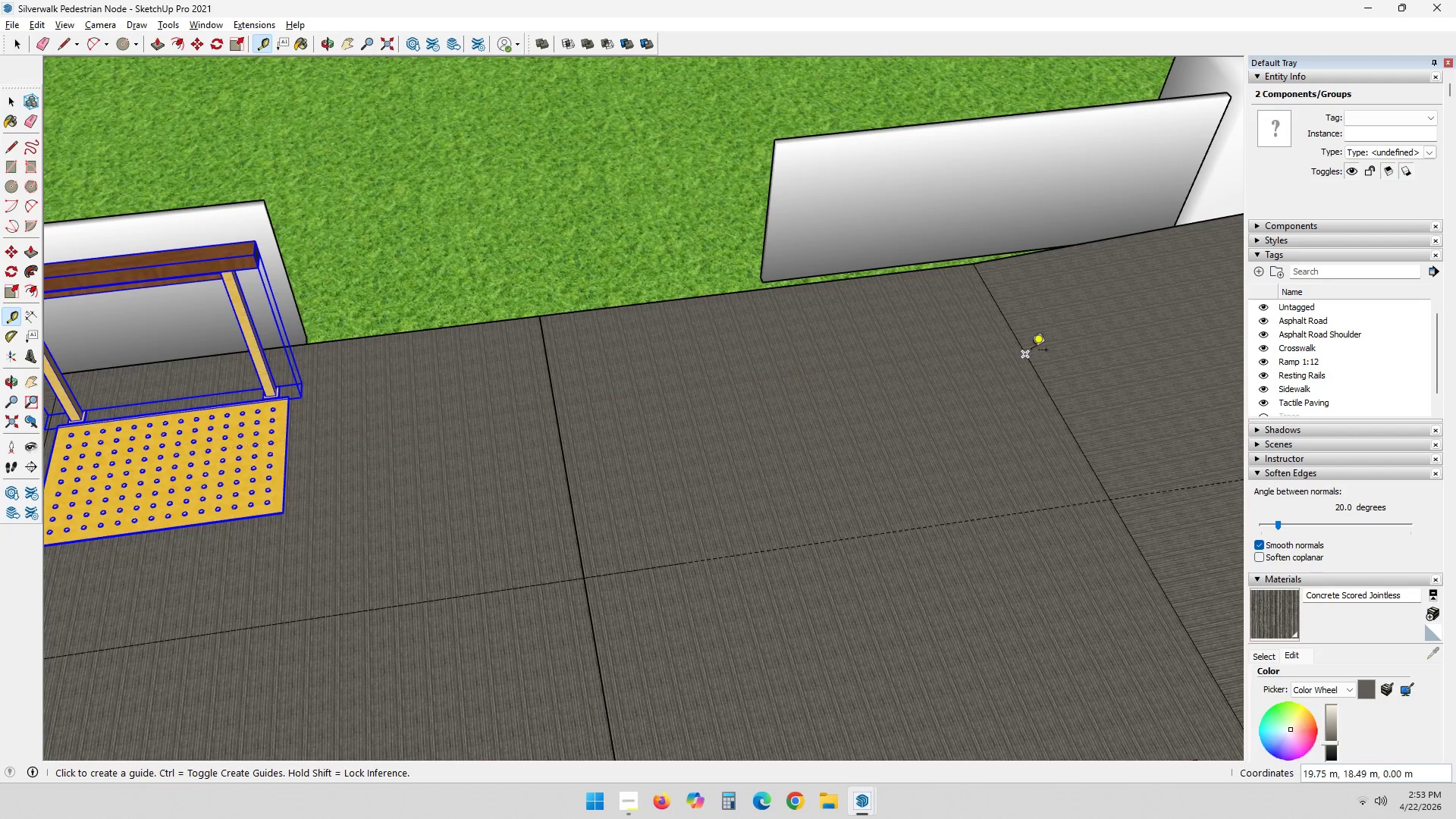 
scroll: coordinate [926, 426], scroll_direction: down, amount: 11.0
 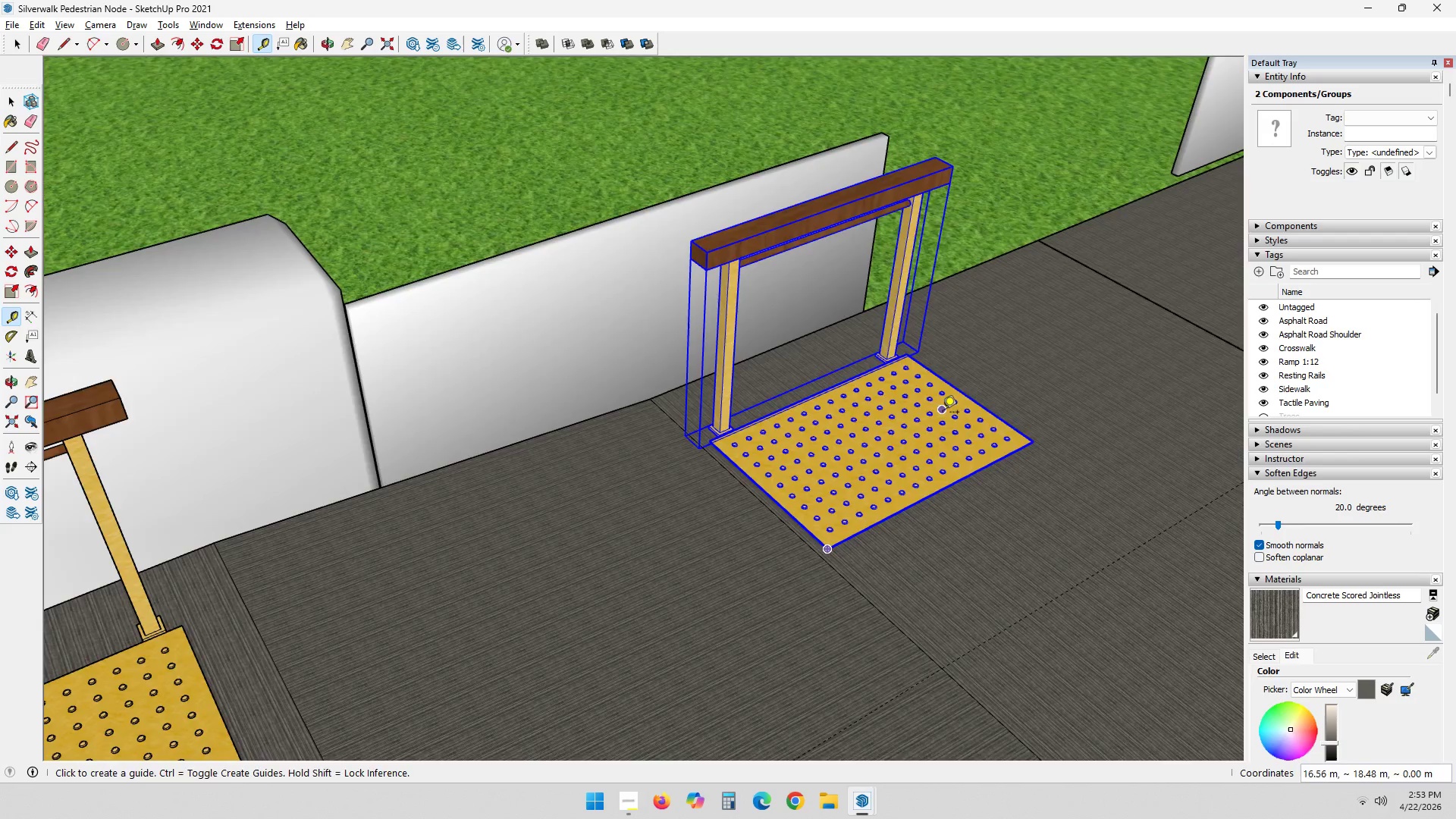 
left_click([1026, 353])
 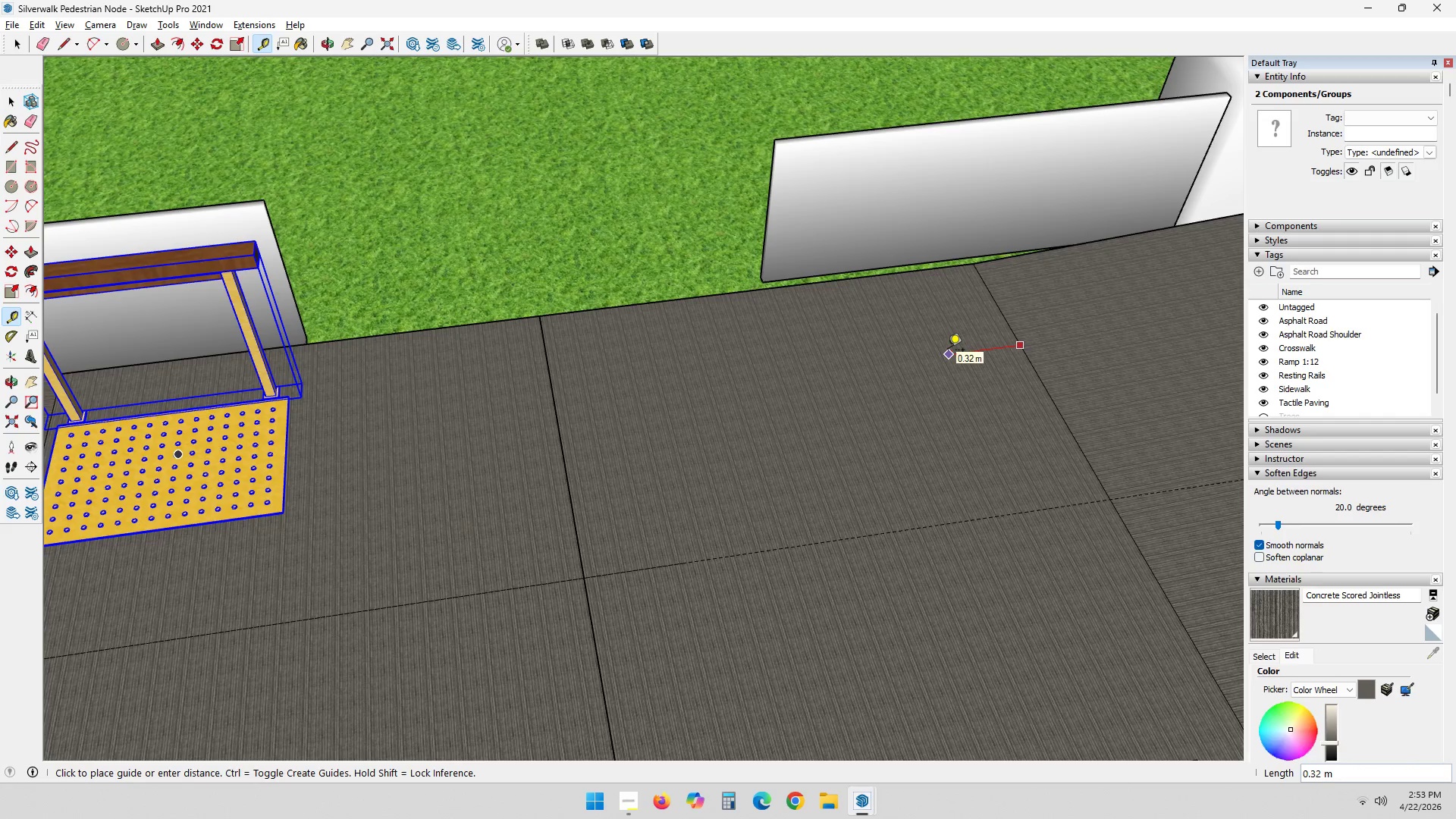 
key(NumpadDecimal)
 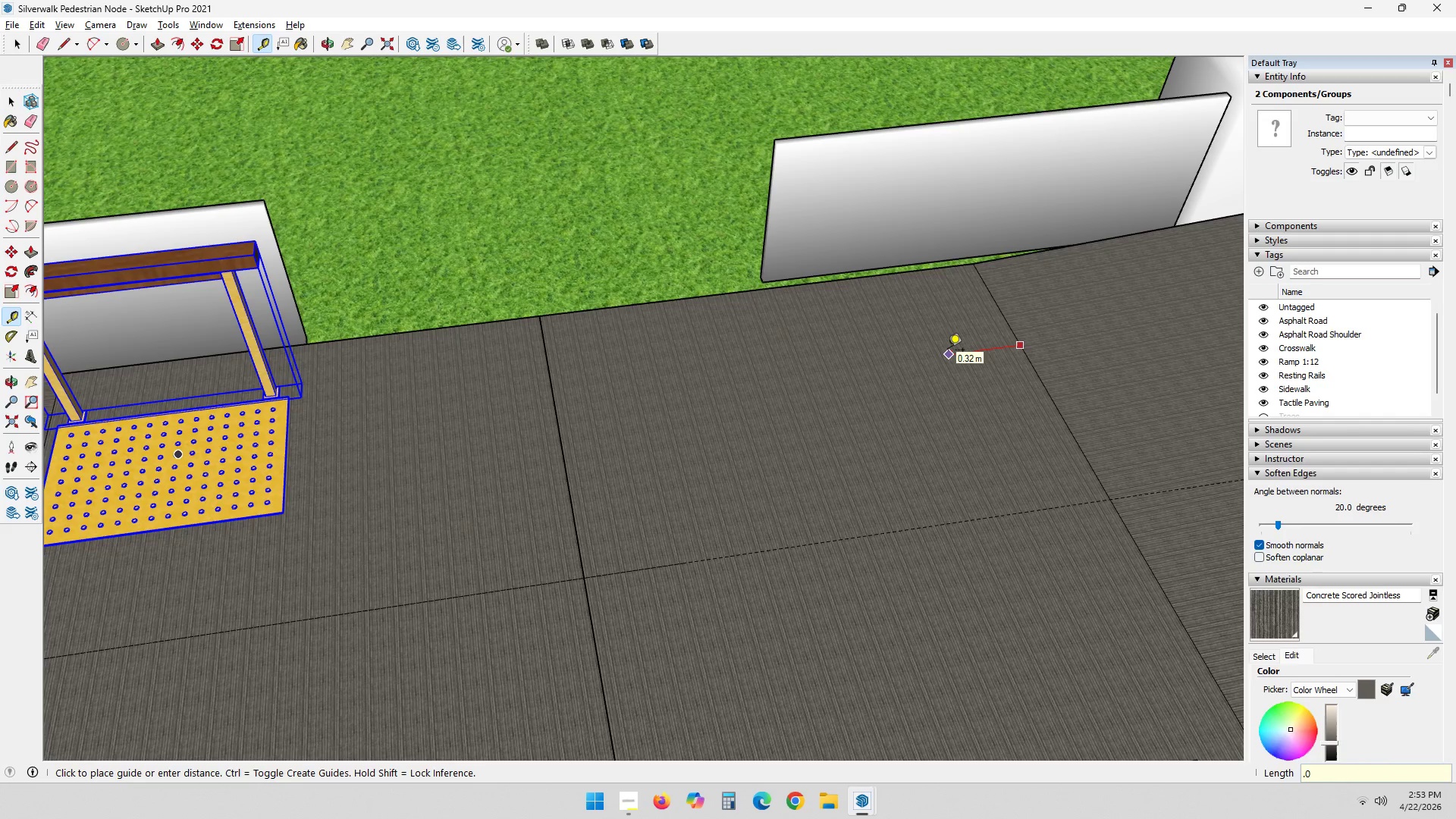 
key(Numpad0)
 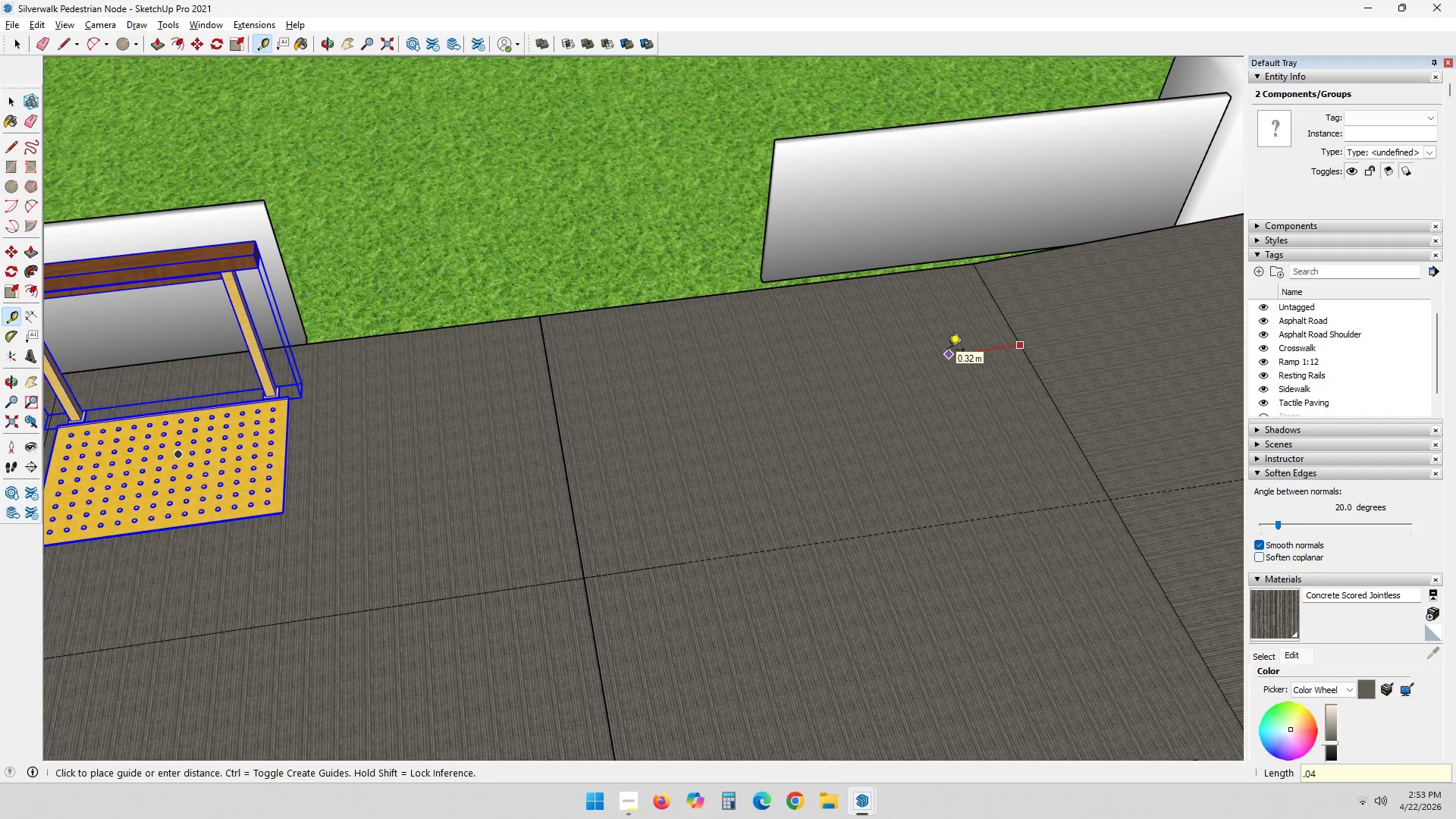 
key(Numpad4)
 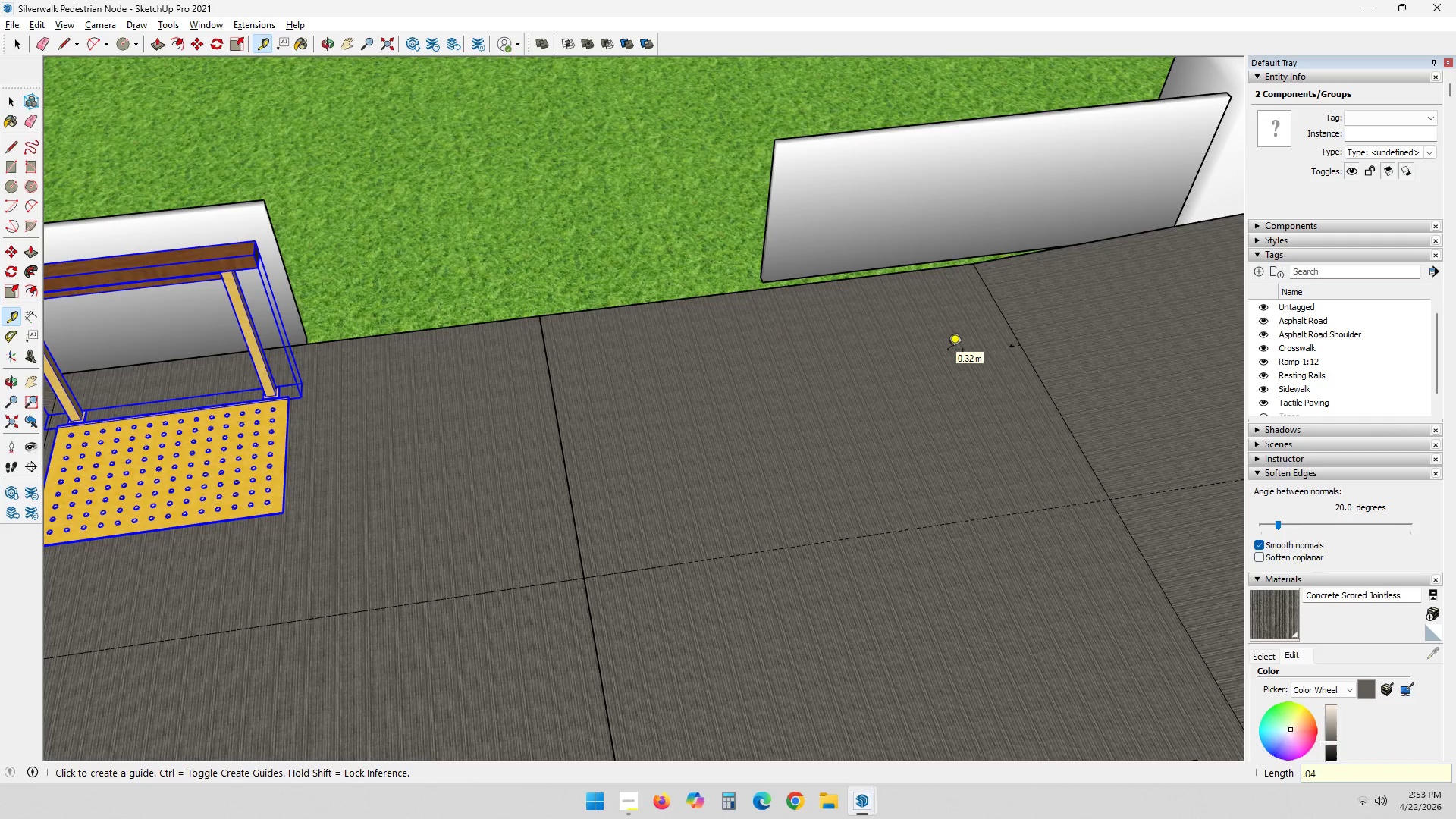 
key(NumpadEnter)
 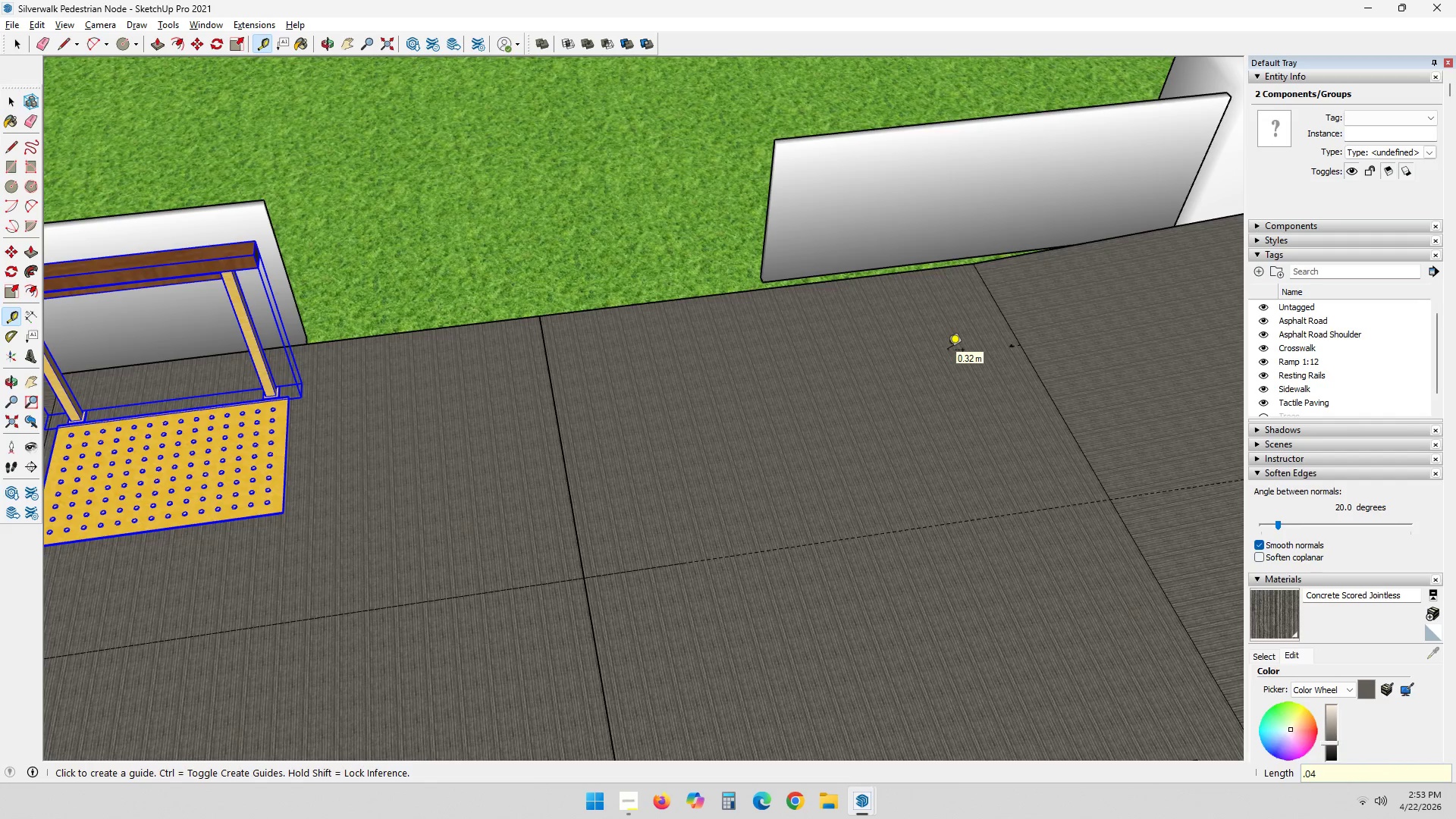 
key(Control+ControlLeft)
 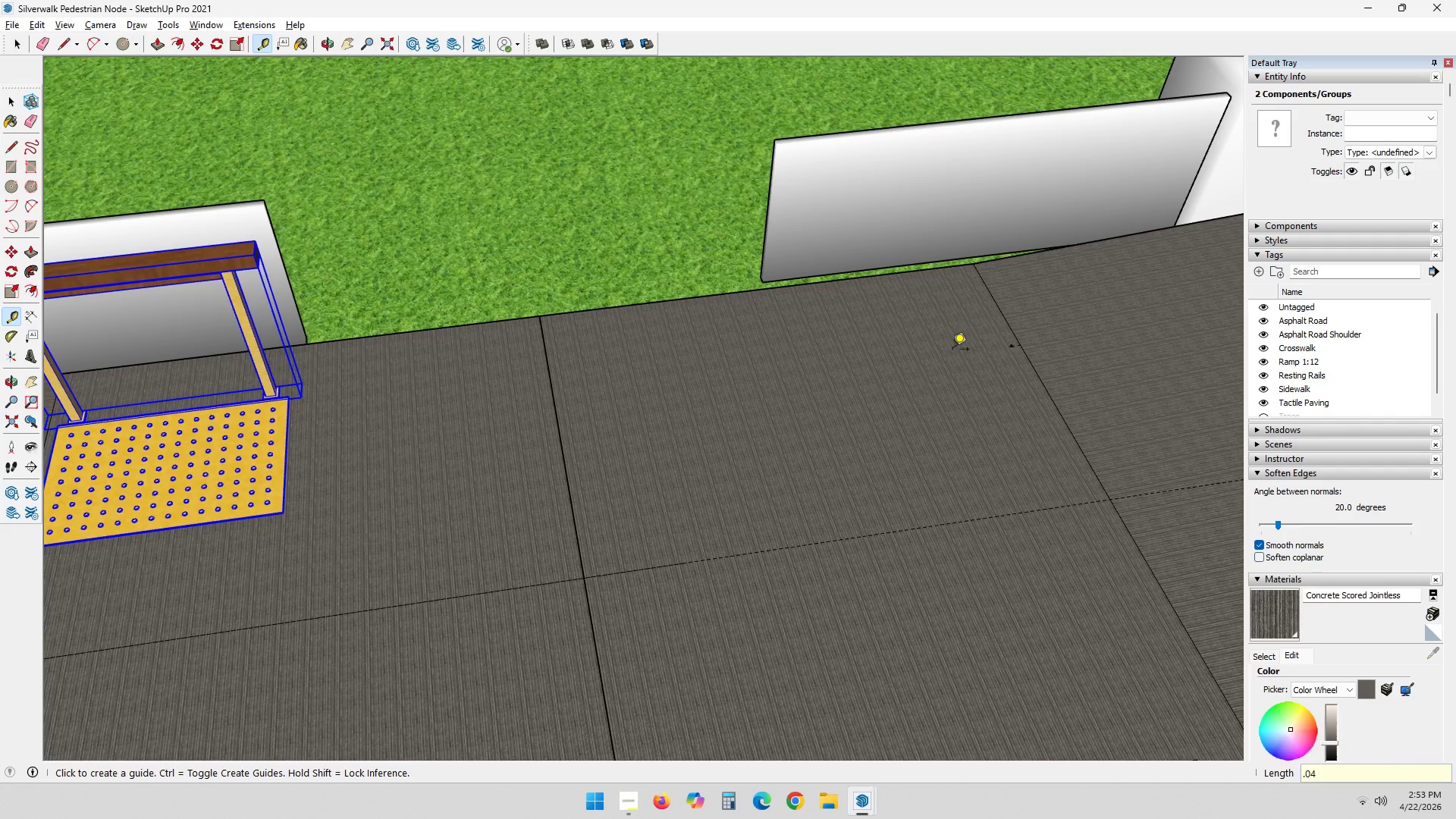 
key(Control+Z)
 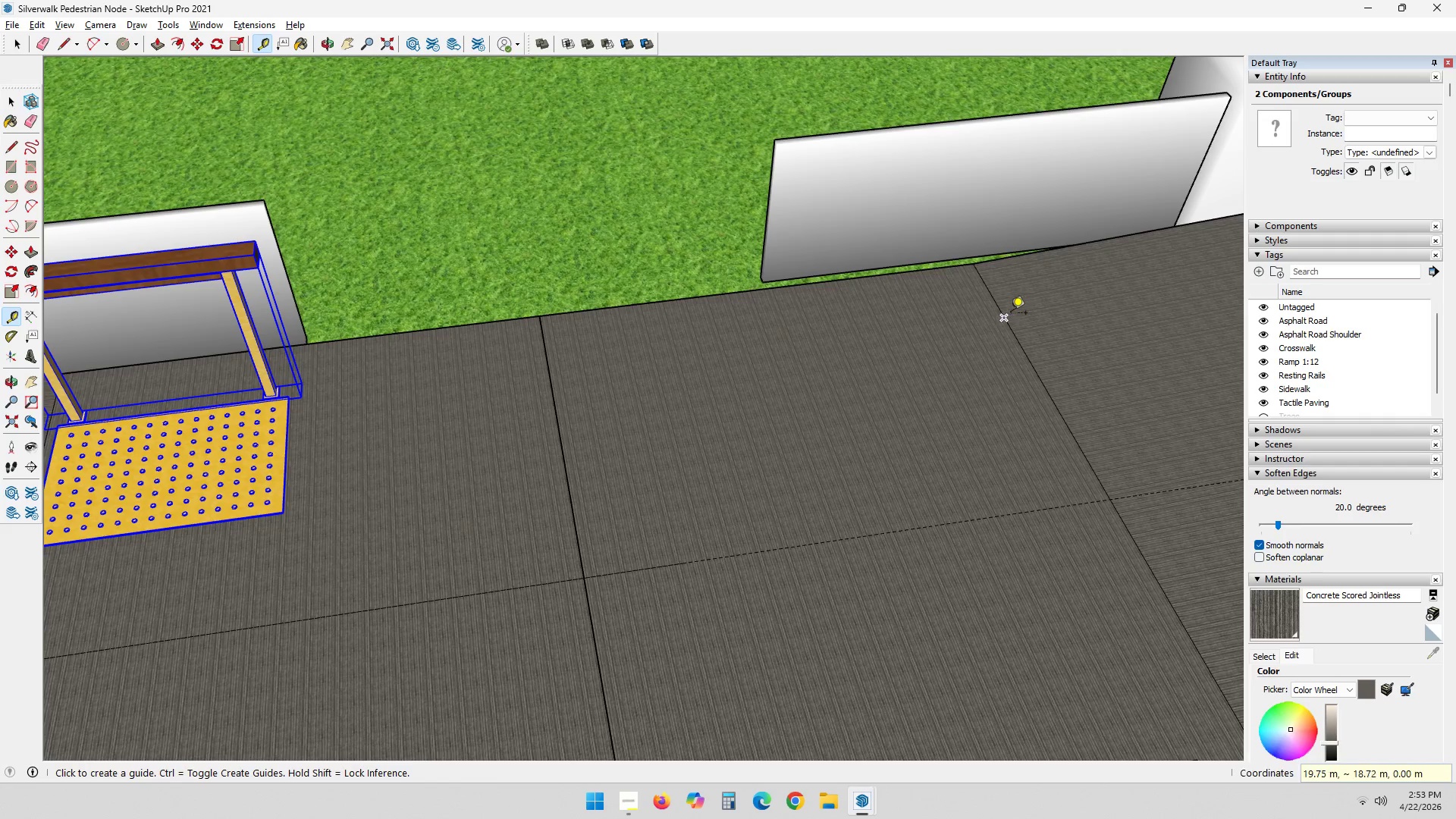 
left_click_drag(start_coordinate=[1009, 314], to_coordinate=[1004, 315])
 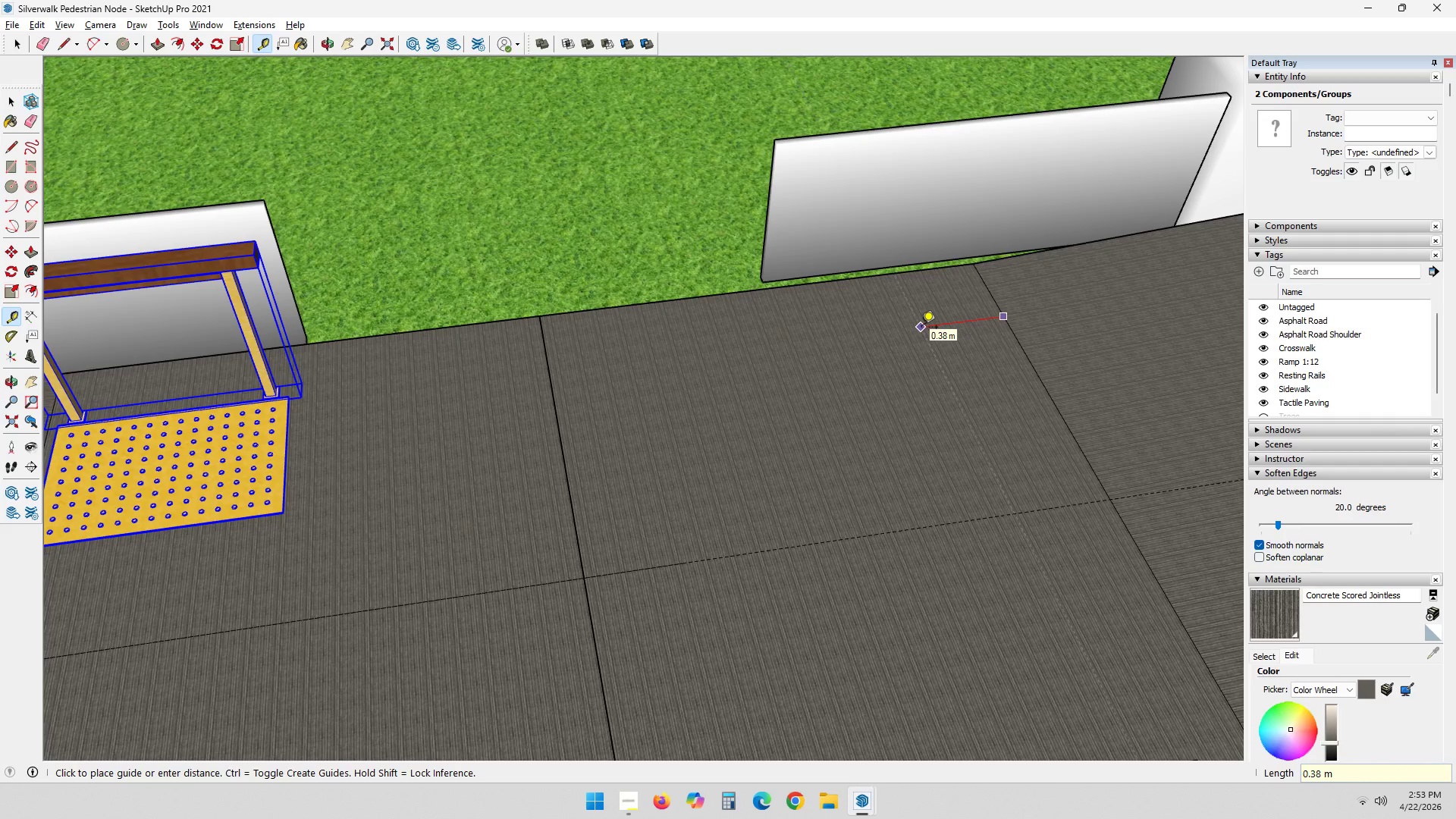 
key(NumpadDecimal)
 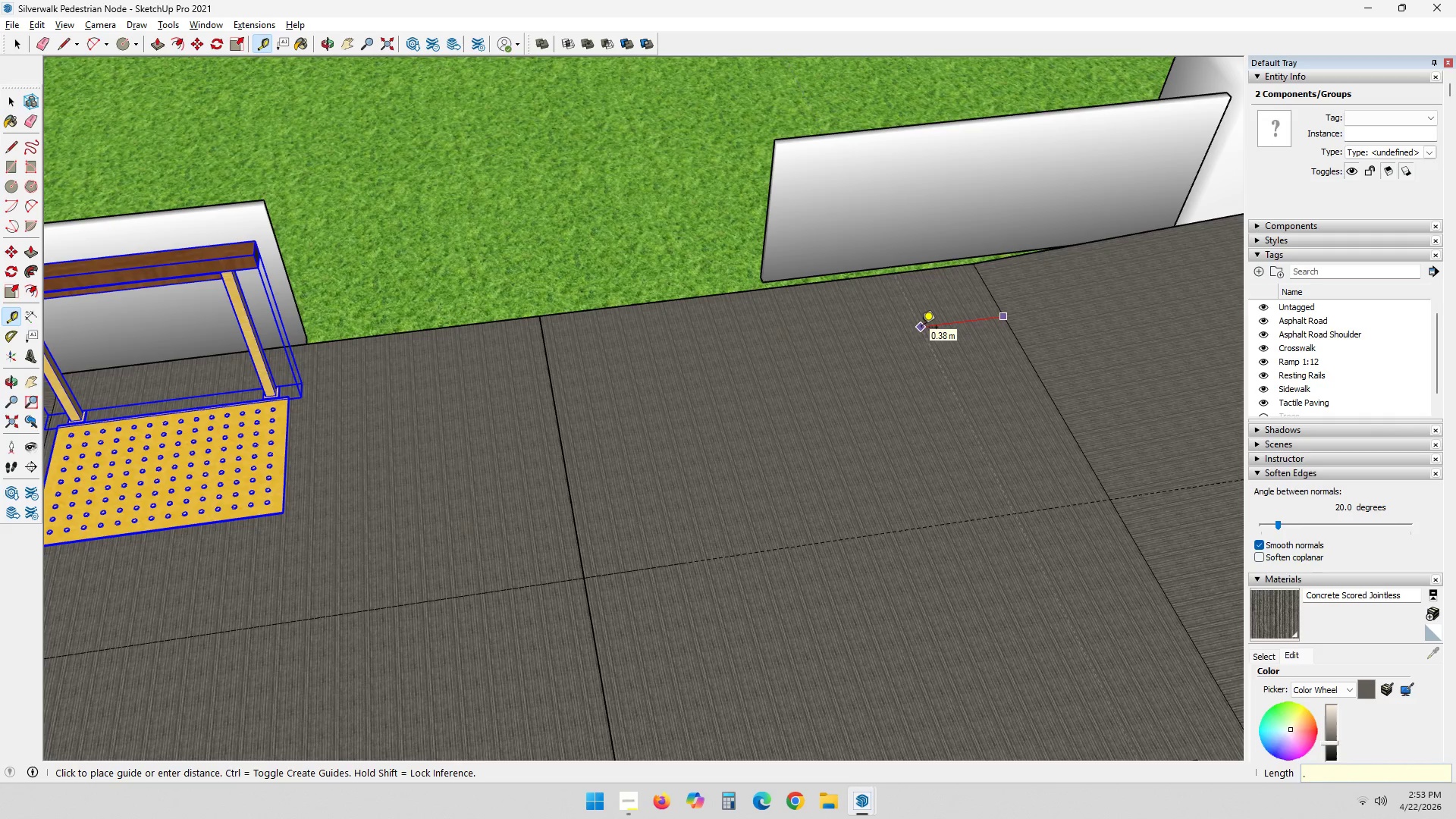 
key(Numpad0)
 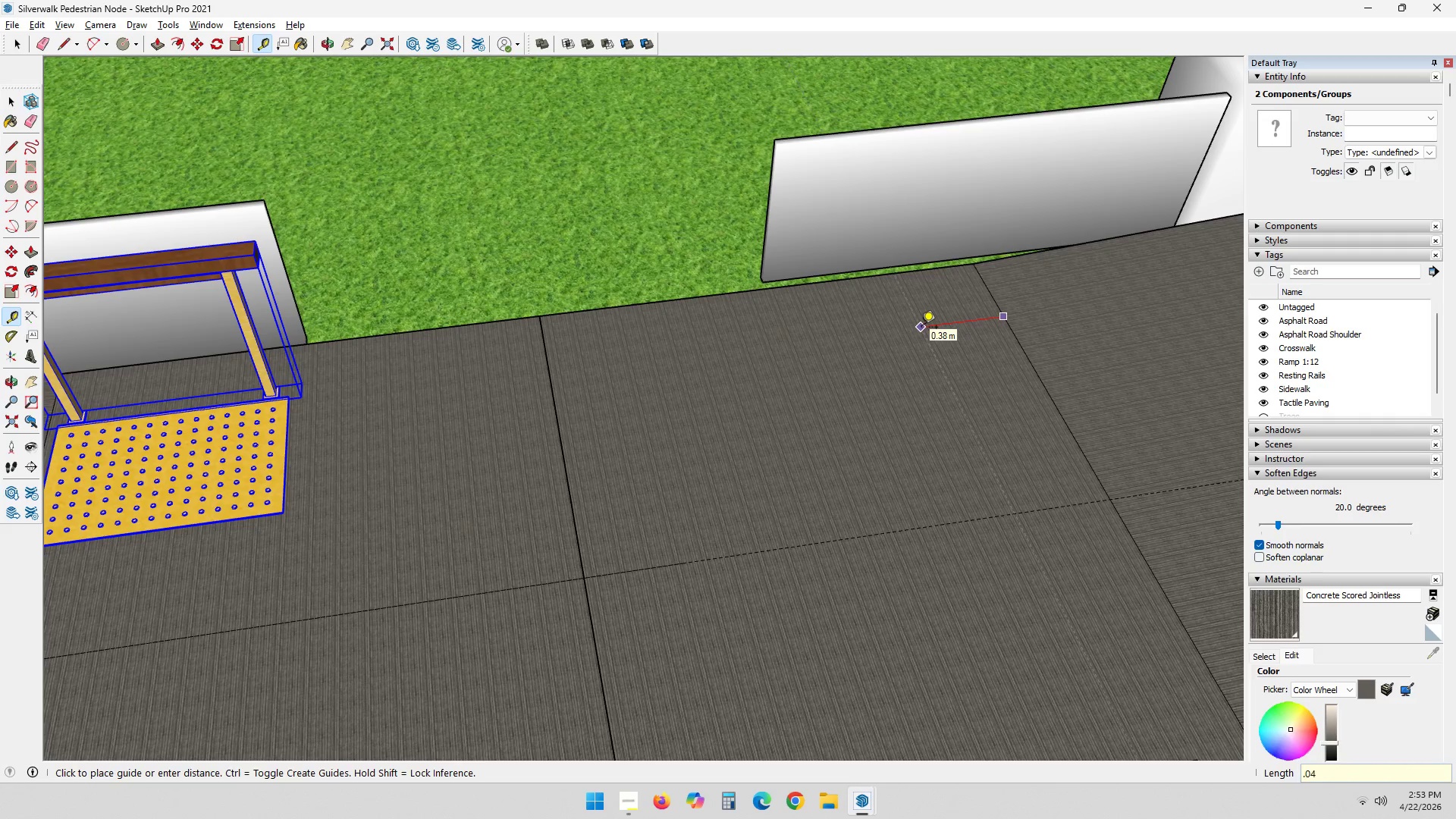 
key(Numpad4)
 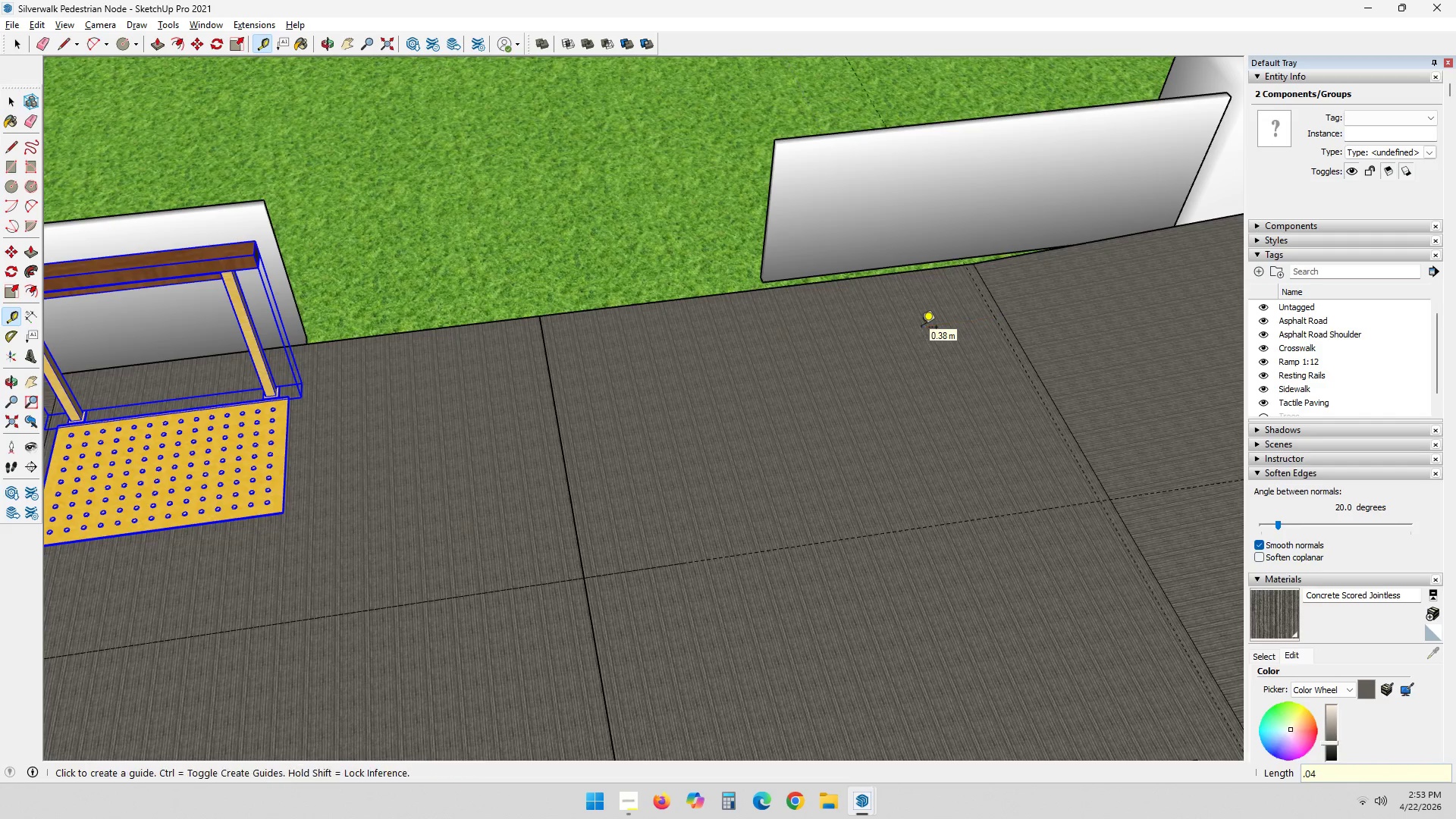 
key(NumpadEnter)
 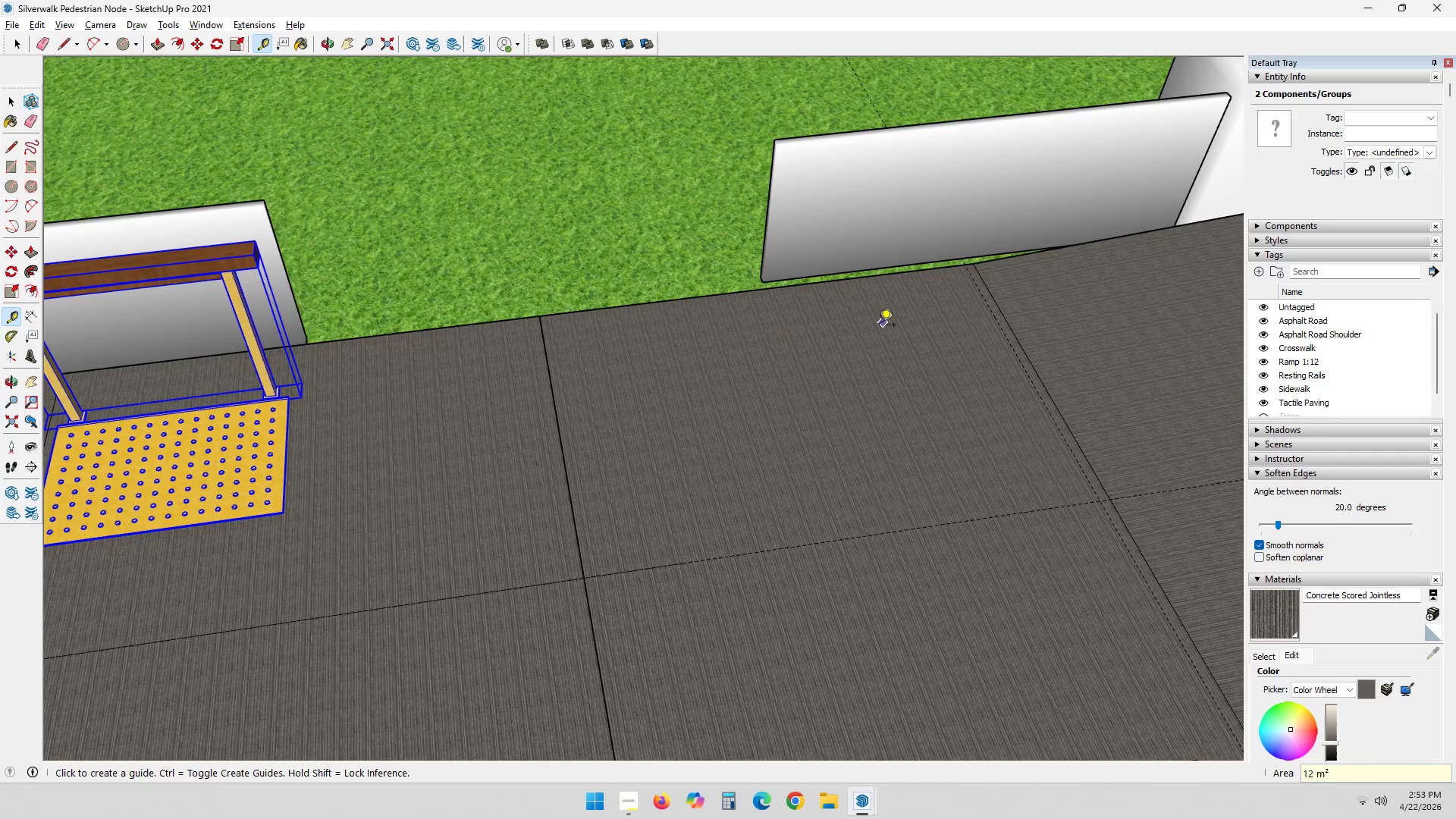 
scroll: coordinate [817, 334], scroll_direction: down, amount: 3.0
 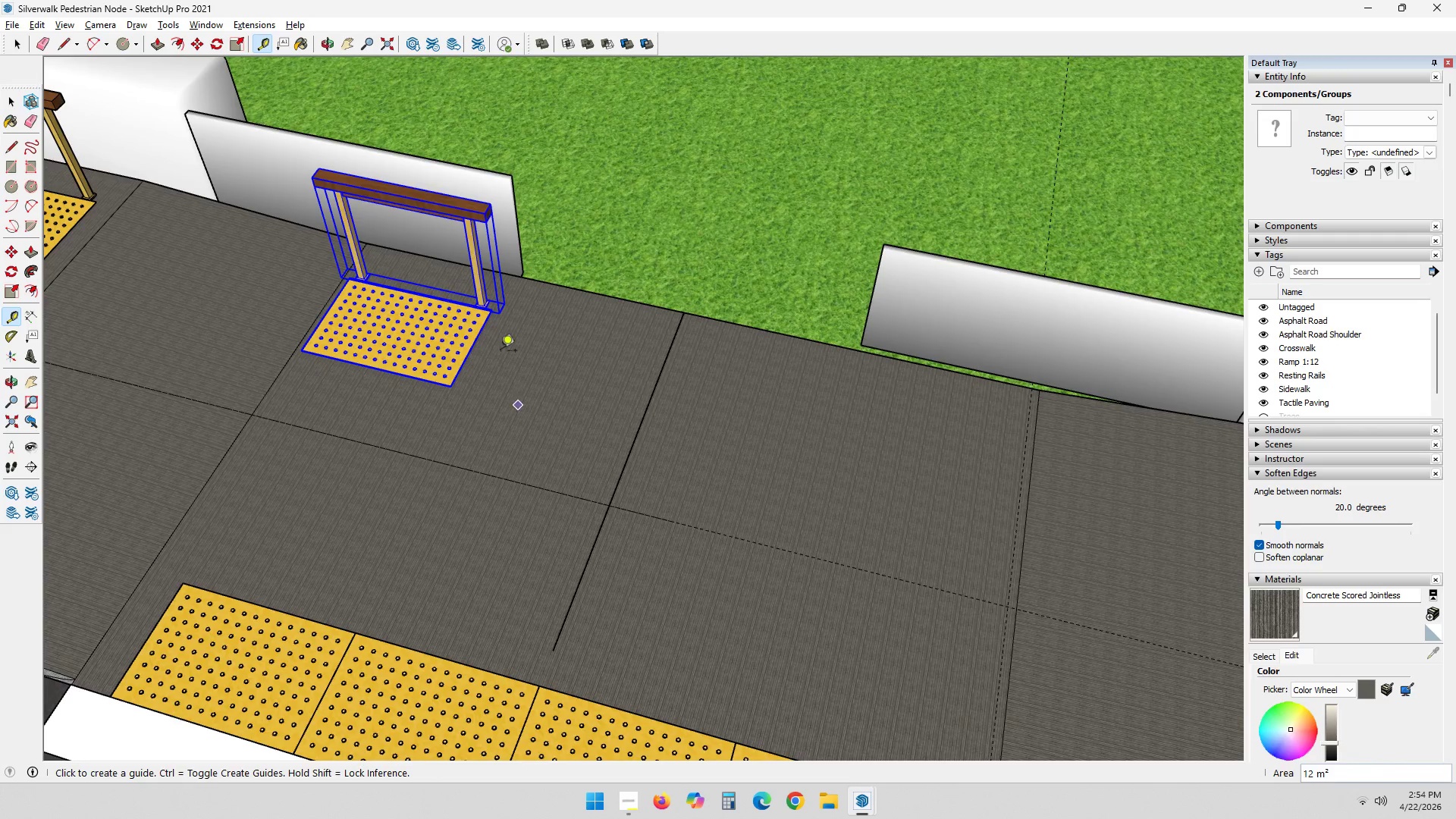 
scroll: coordinate [447, 255], scroll_direction: up, amount: 2.0
 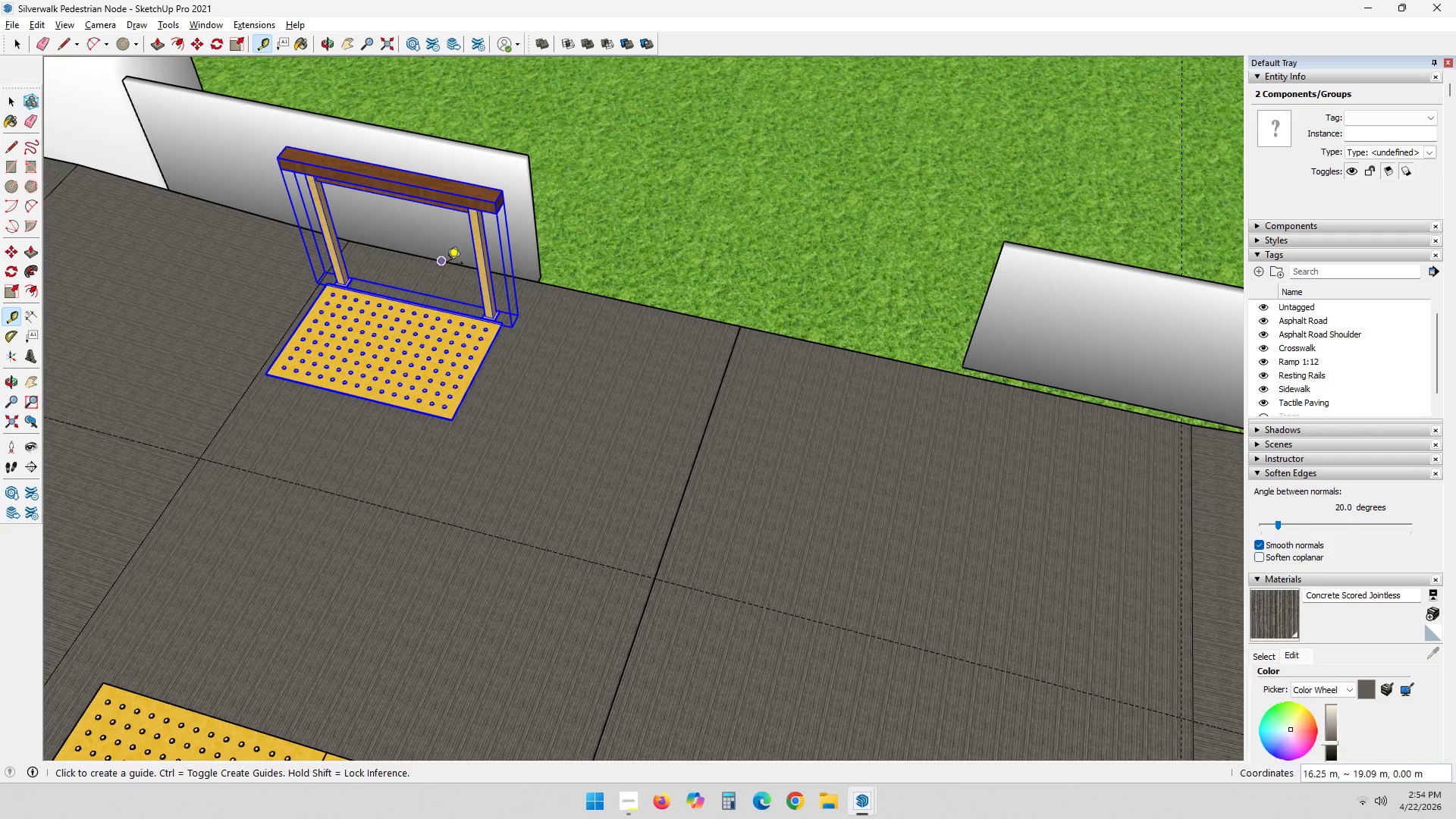 
key(Space)
 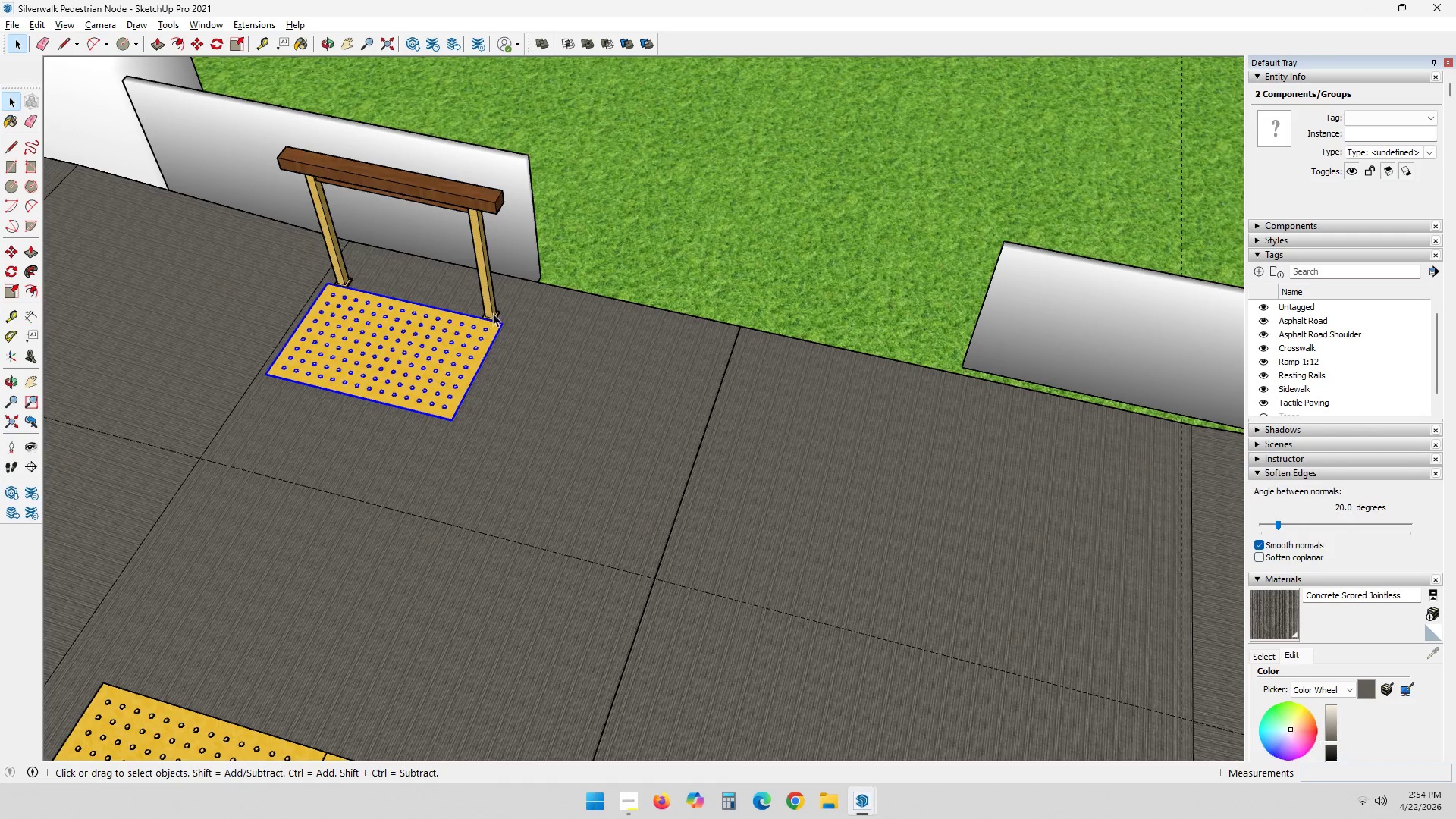 
left_click([493, 309])
 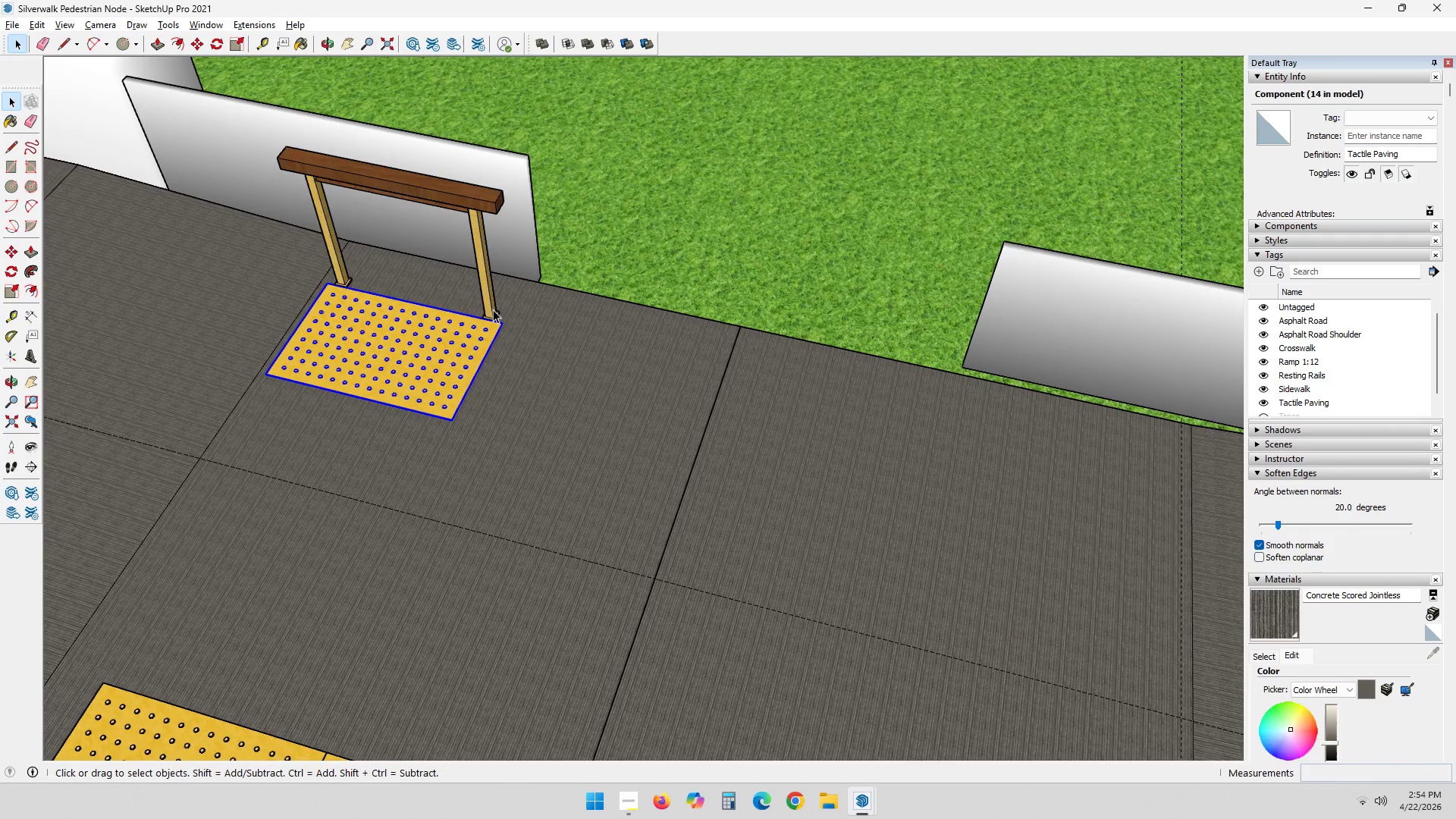 
hold_key(key=ControlLeft, duration=0.36)
 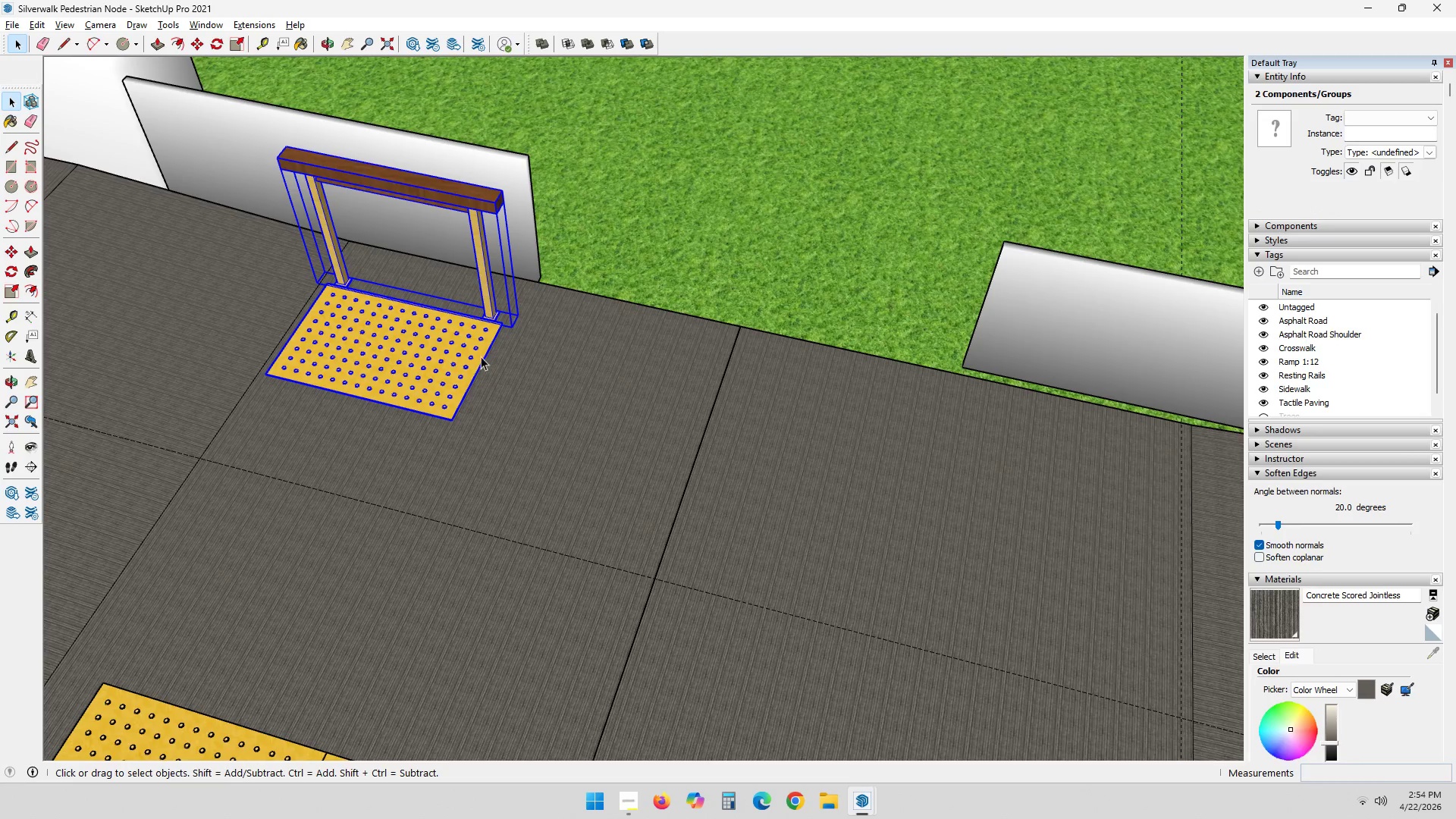 
key(M)
 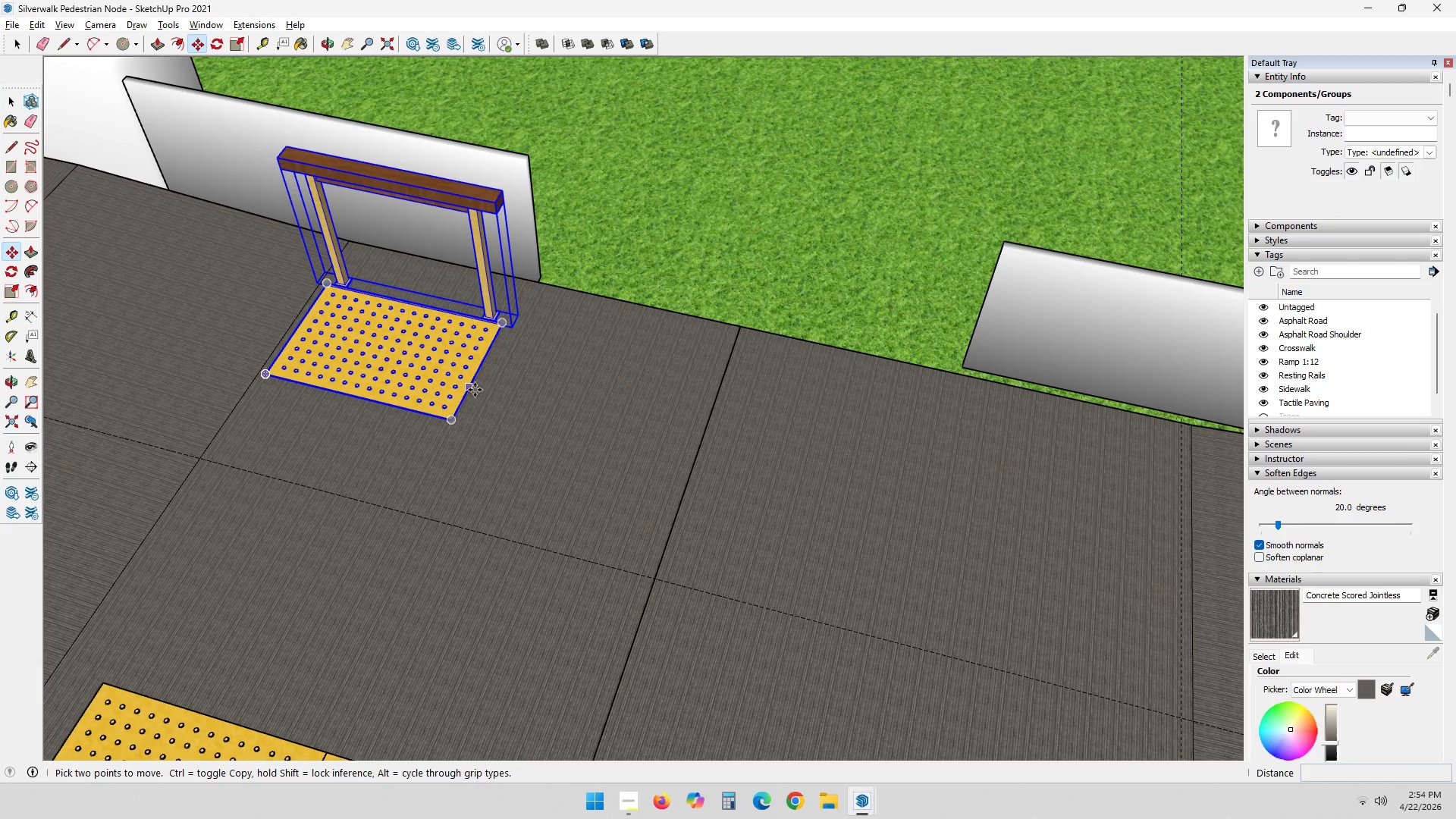 
left_click([473, 390])
 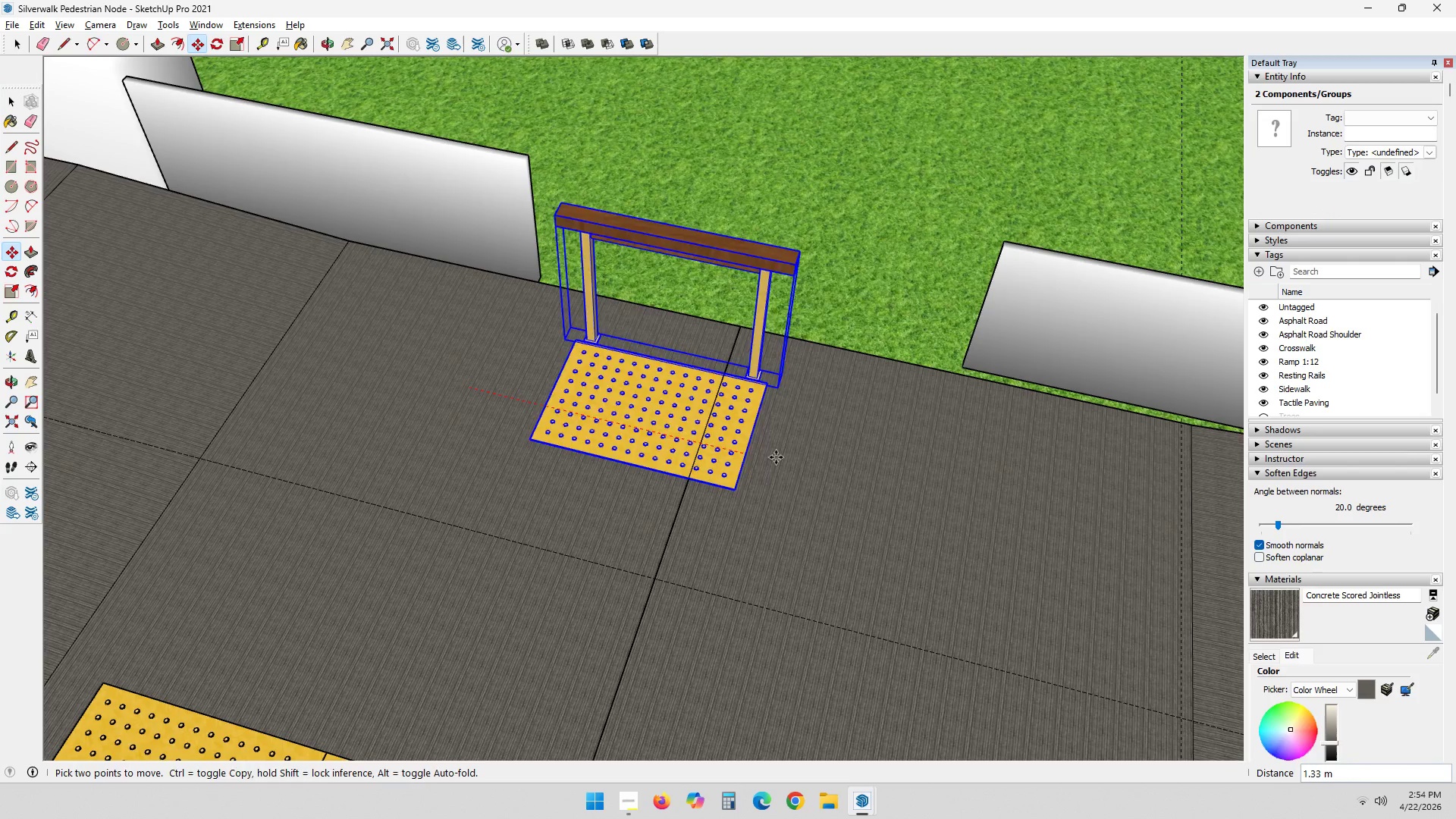 
key(Control+ControlLeft)
 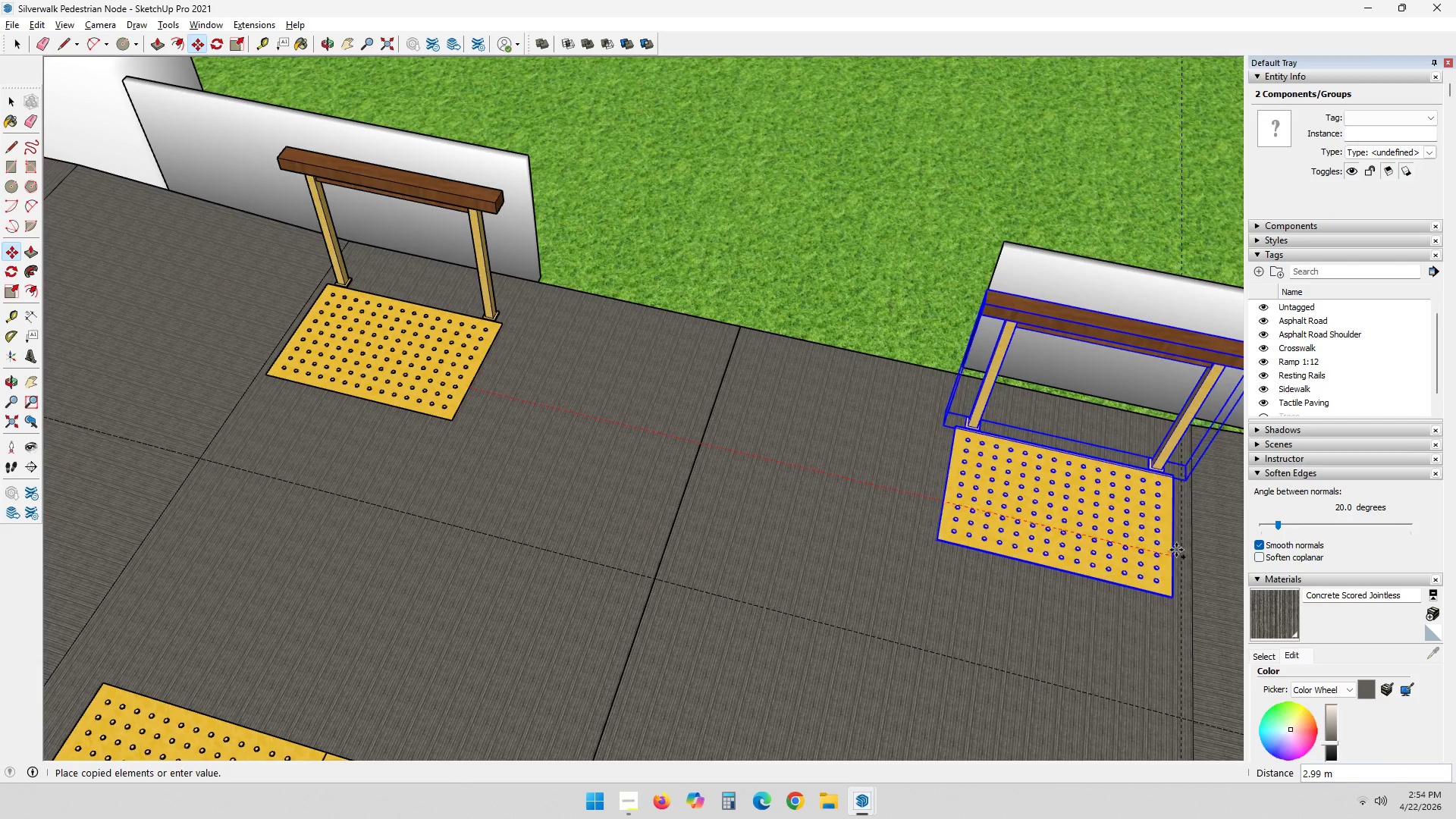 
hold_key(key=ShiftLeft, duration=1.34)
 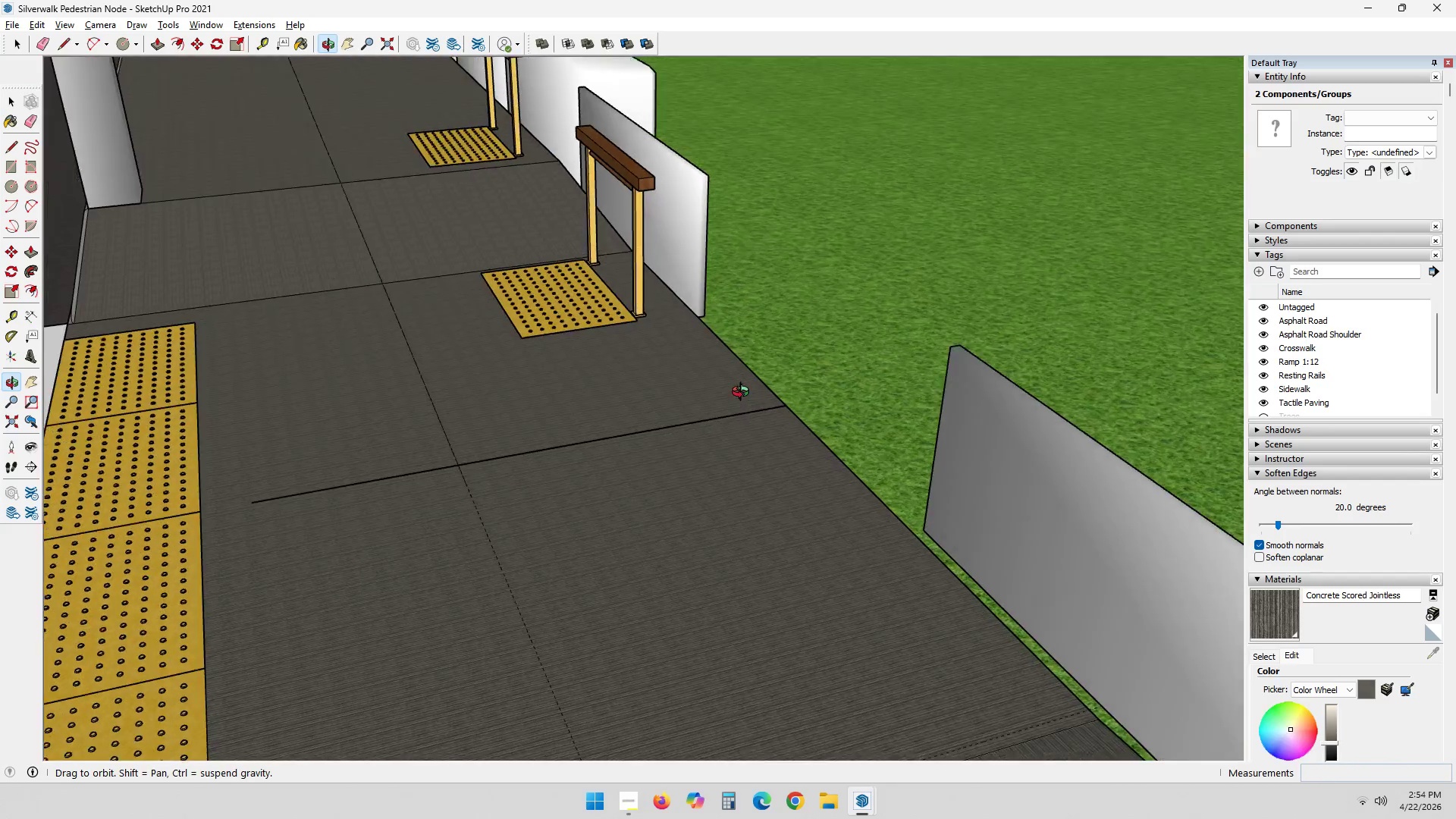 
hold_key(key=ShiftLeft, duration=0.53)
 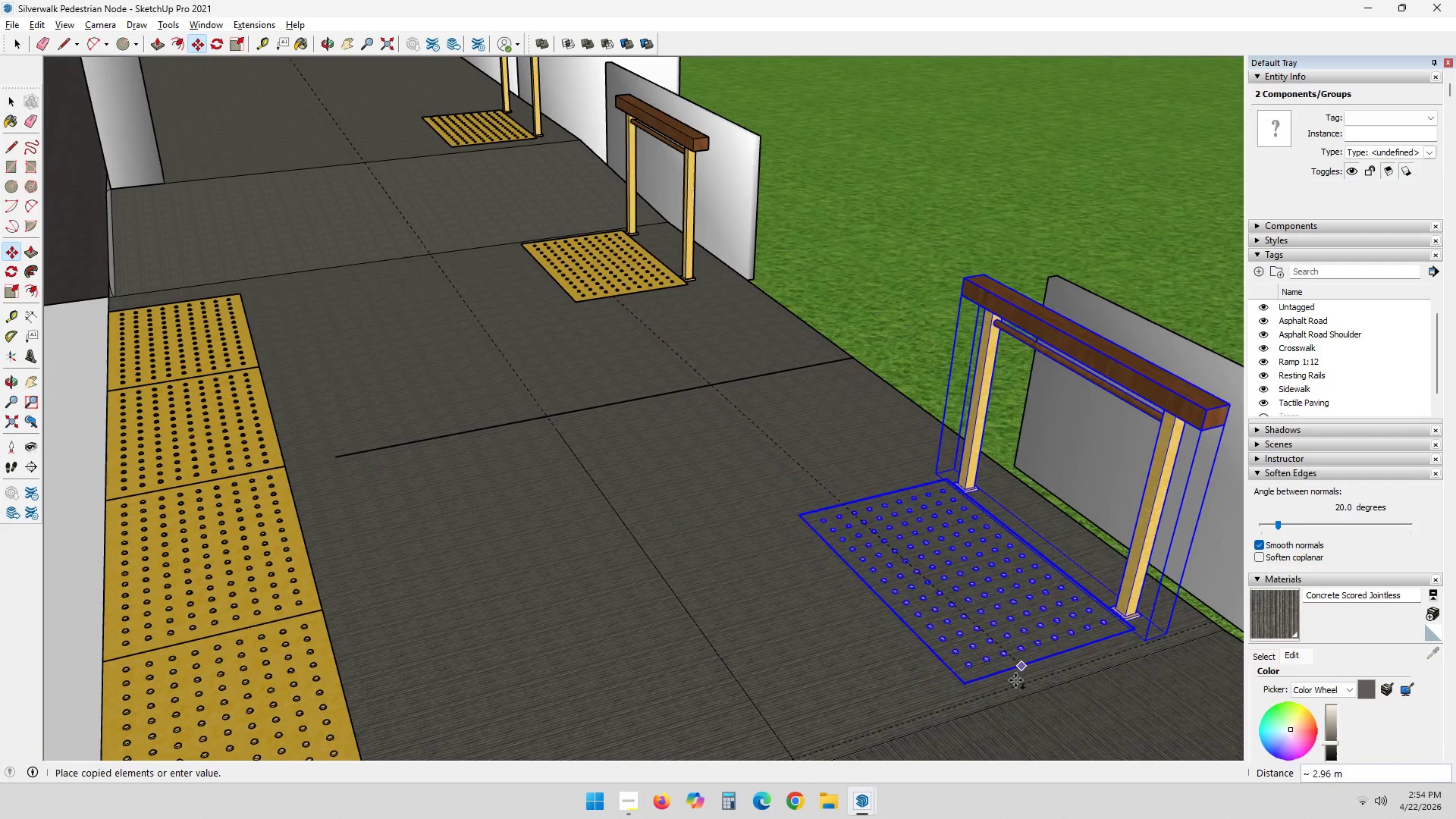 
key(Shift+ShiftLeft)
 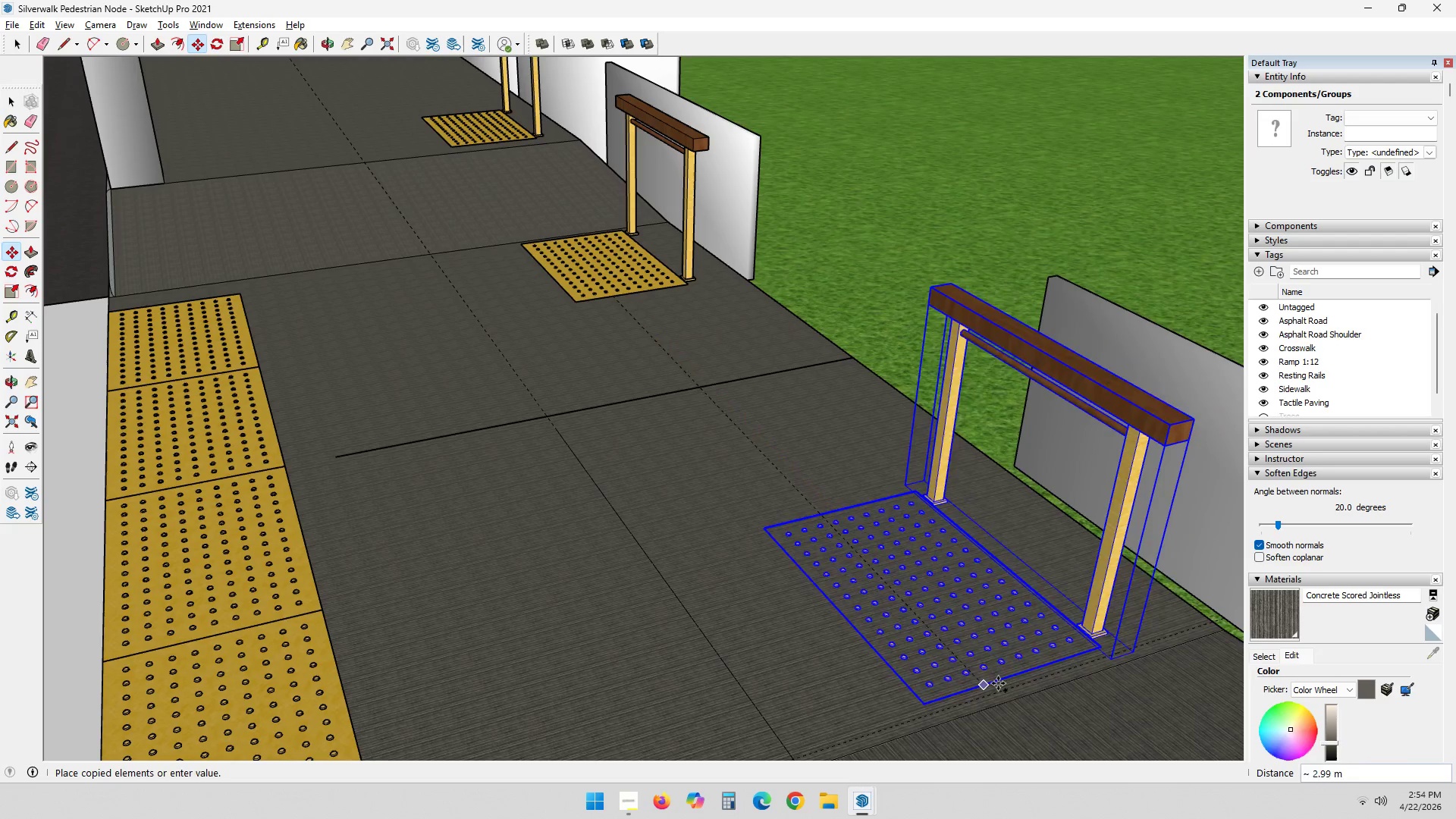 
hold_key(key=ShiftLeft, duration=6.3)
scroll: coordinate [1009, 689], scroll_direction: up, amount: 10.0
 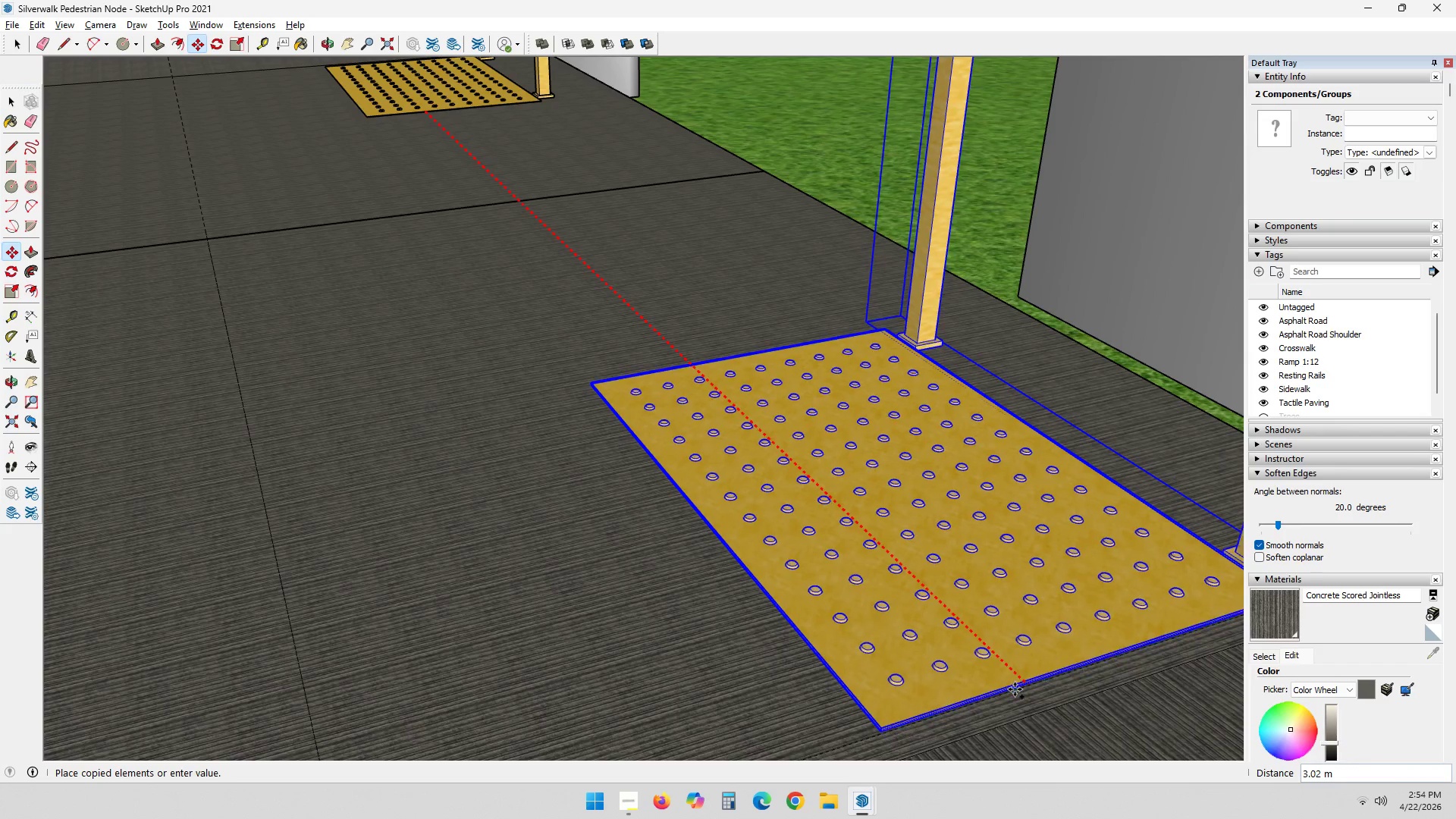 
left_click([1015, 689])
 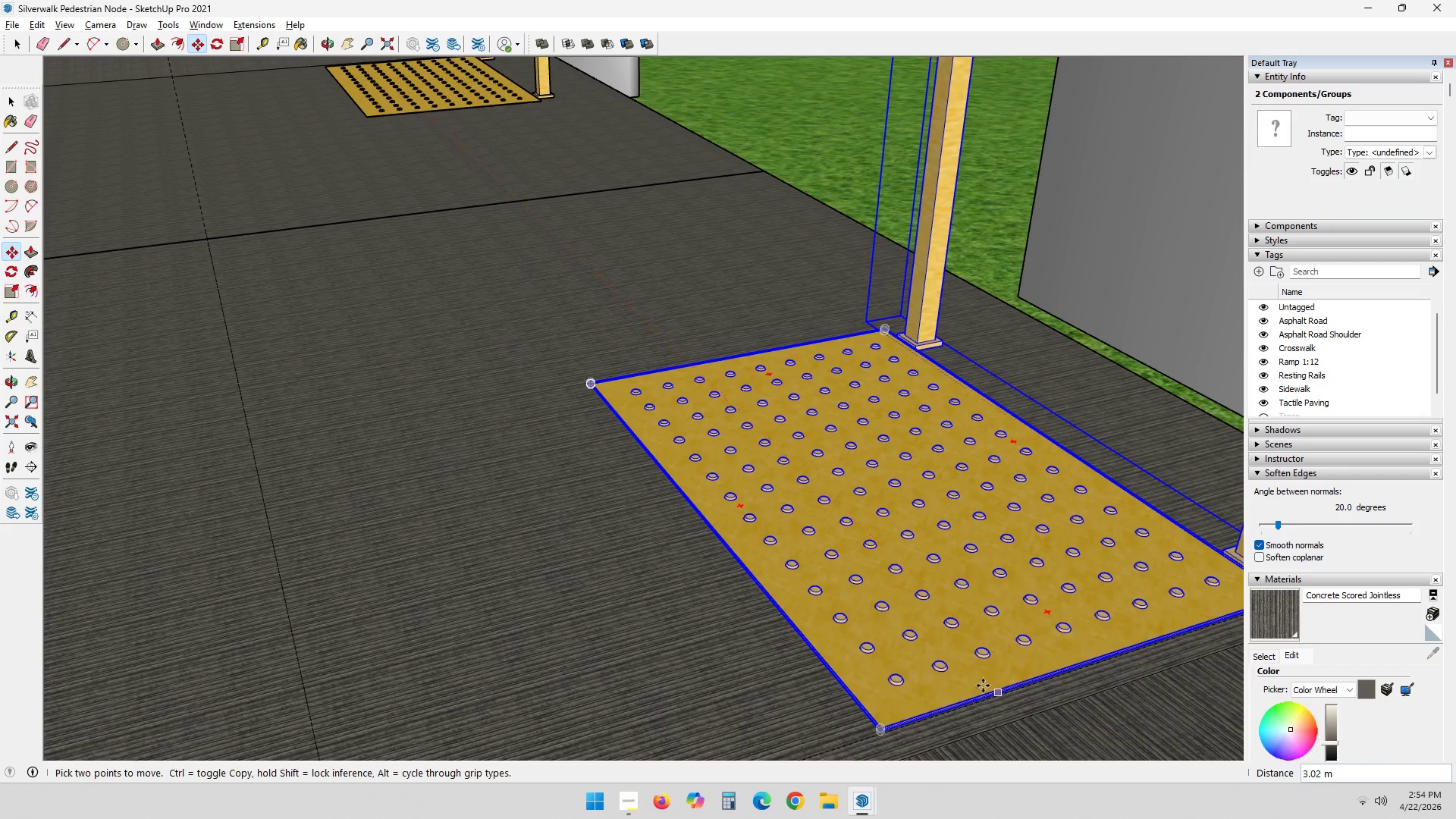 
scroll: coordinate [855, 621], scroll_direction: down, amount: 7.0
 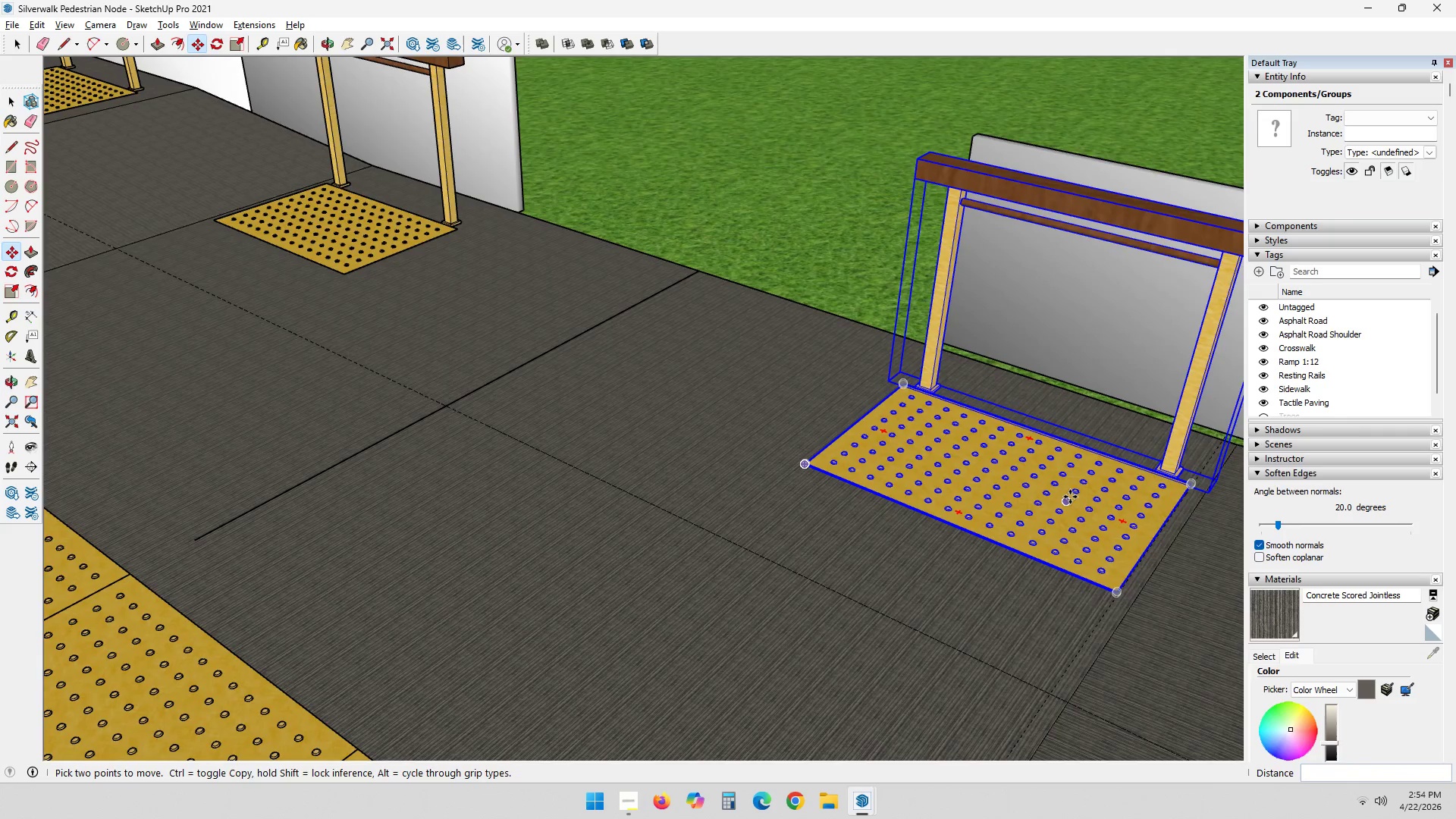 
hold_key(key=ShiftLeft, duration=0.31)
 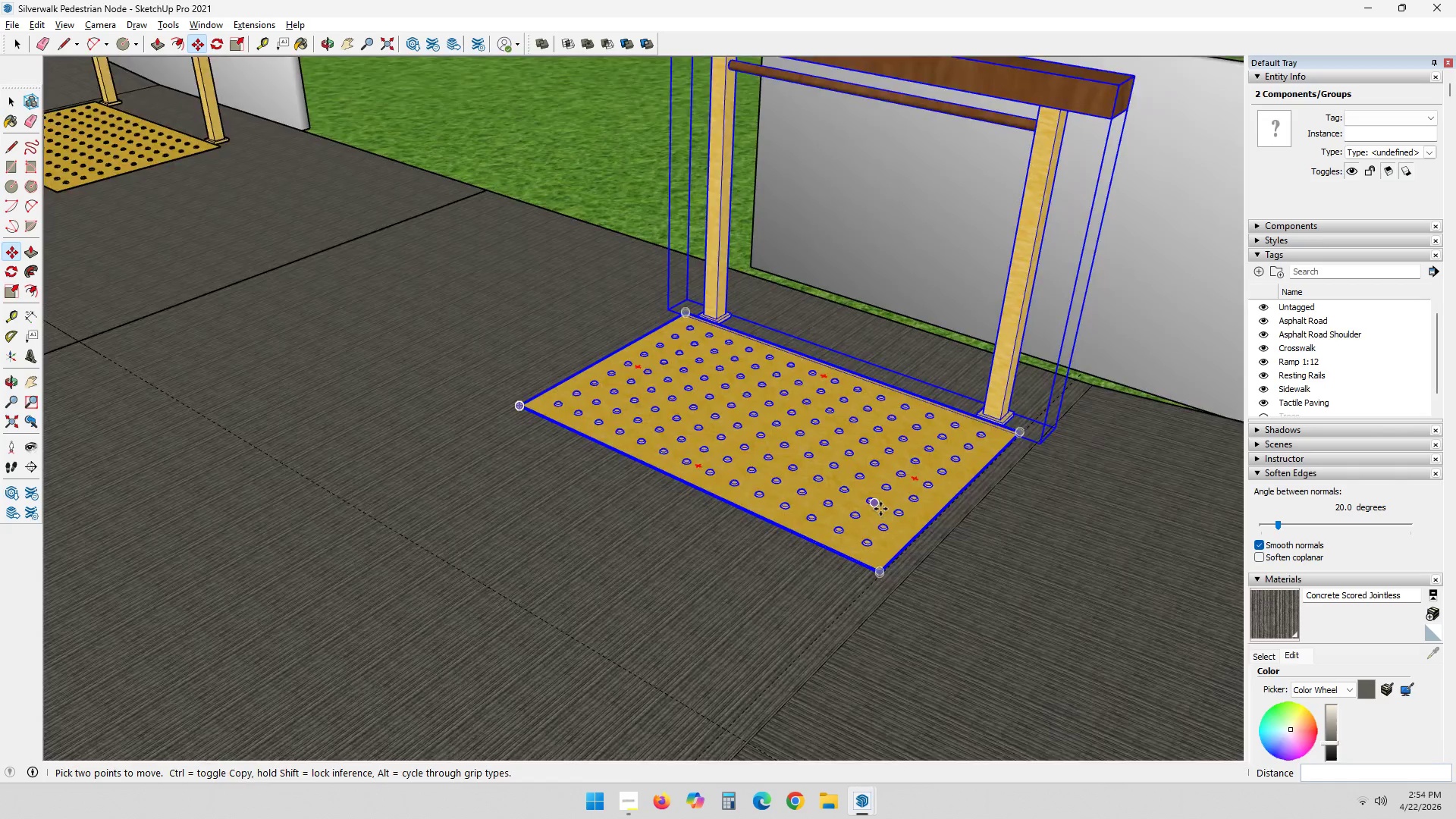 
scroll: coordinate [902, 585], scroll_direction: up, amount: 32.0
 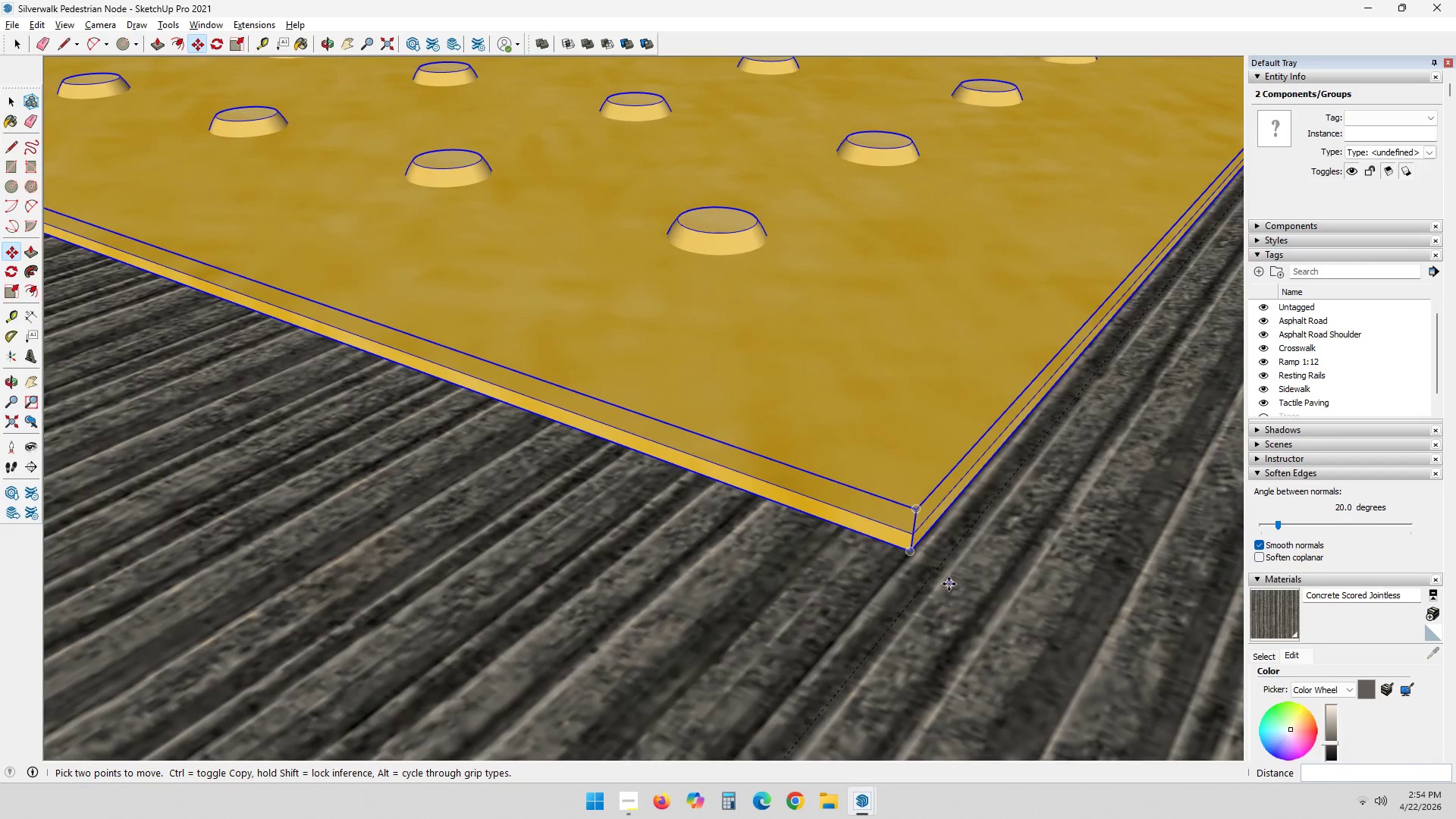 
key(M)
 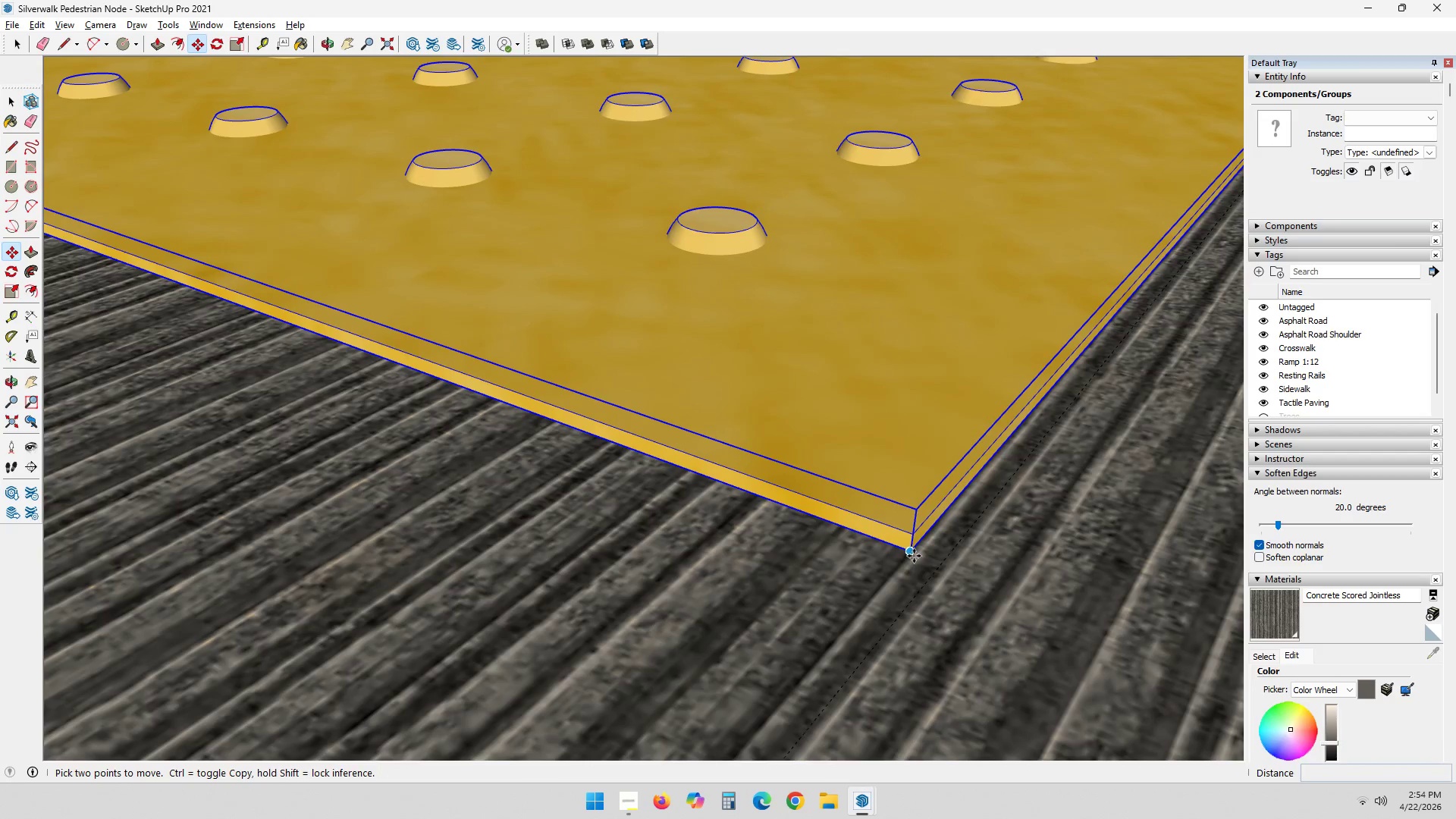 
left_click([912, 555])
 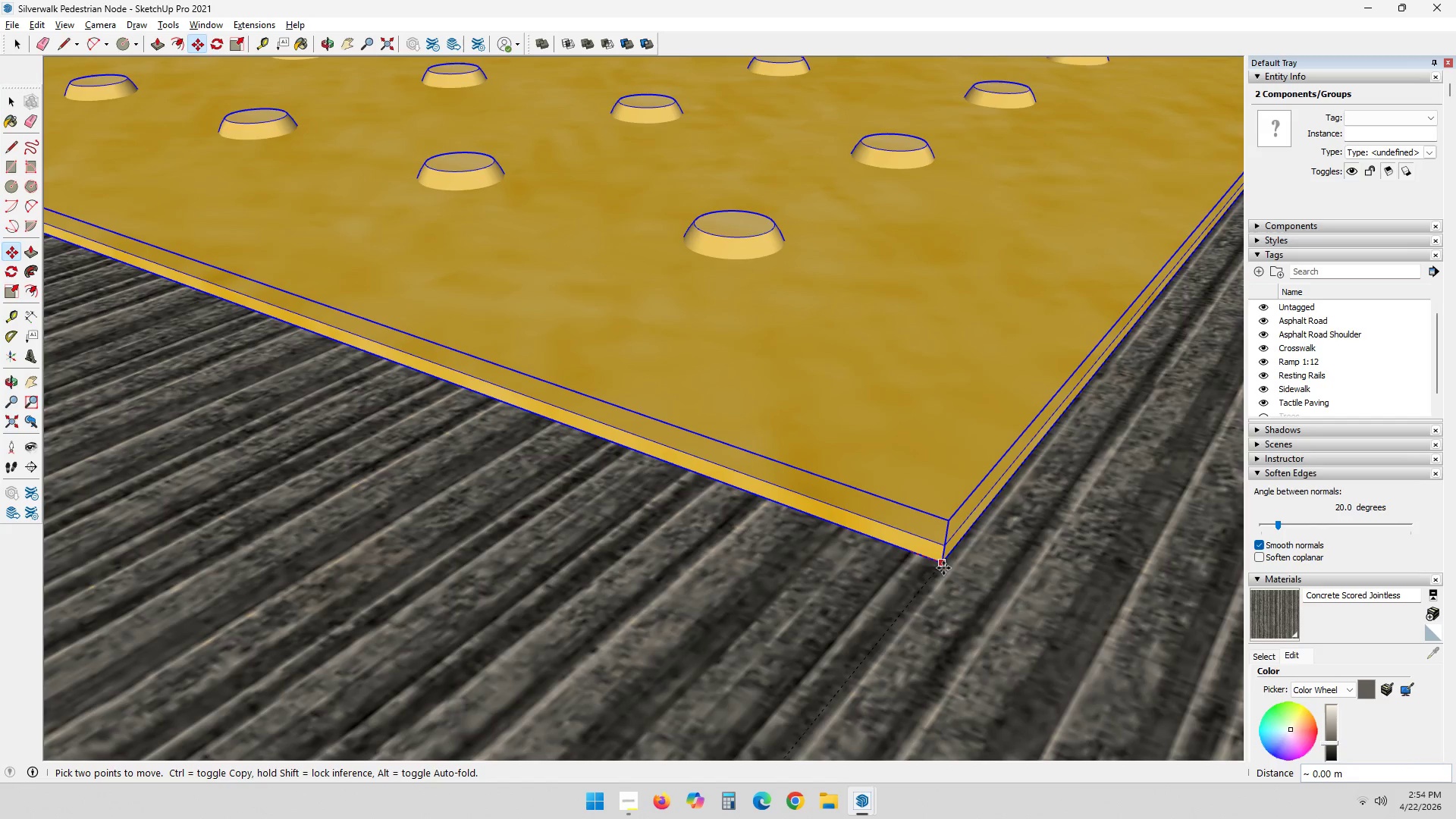 
left_click([943, 568])
 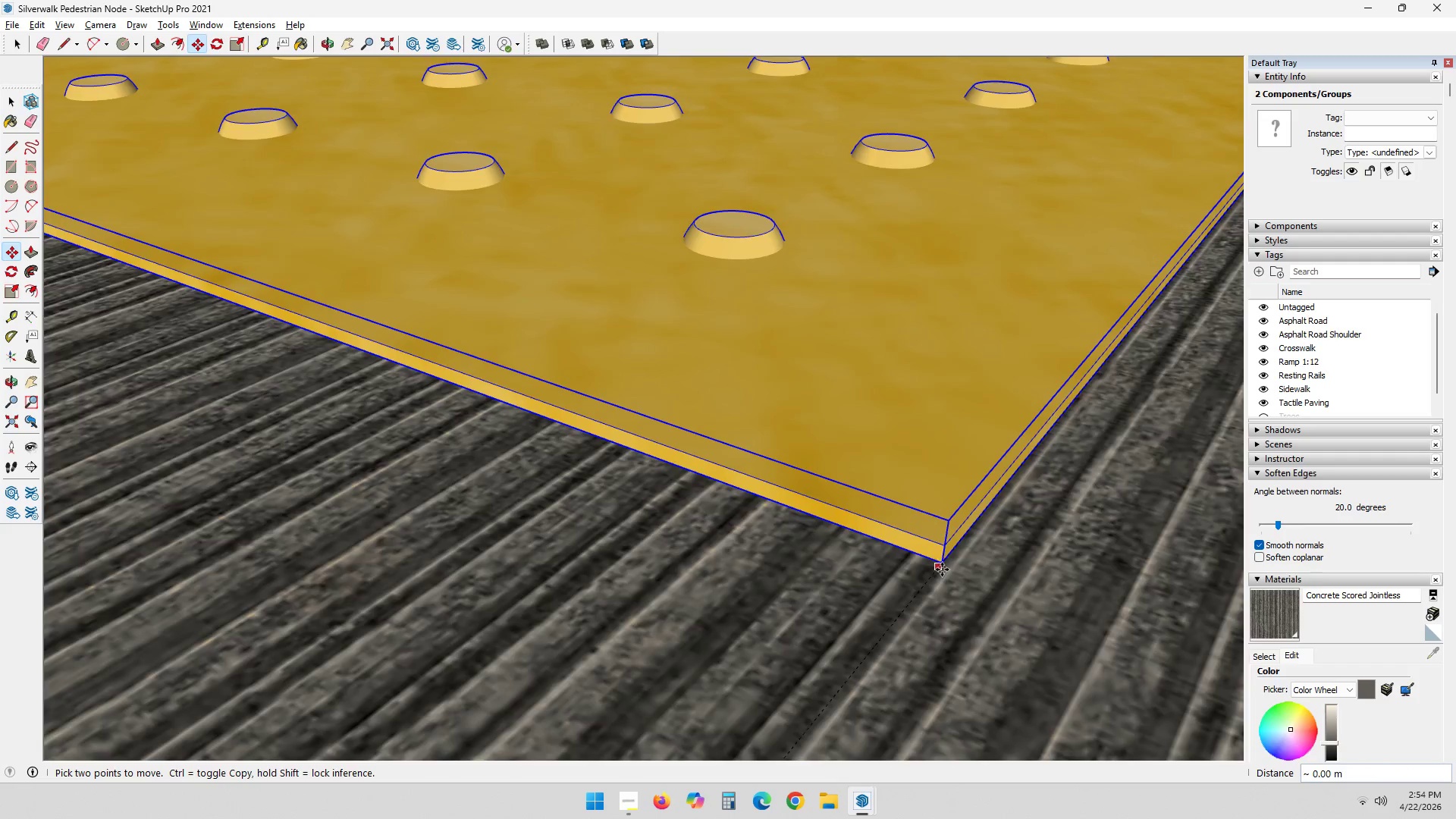 
key(Space)
 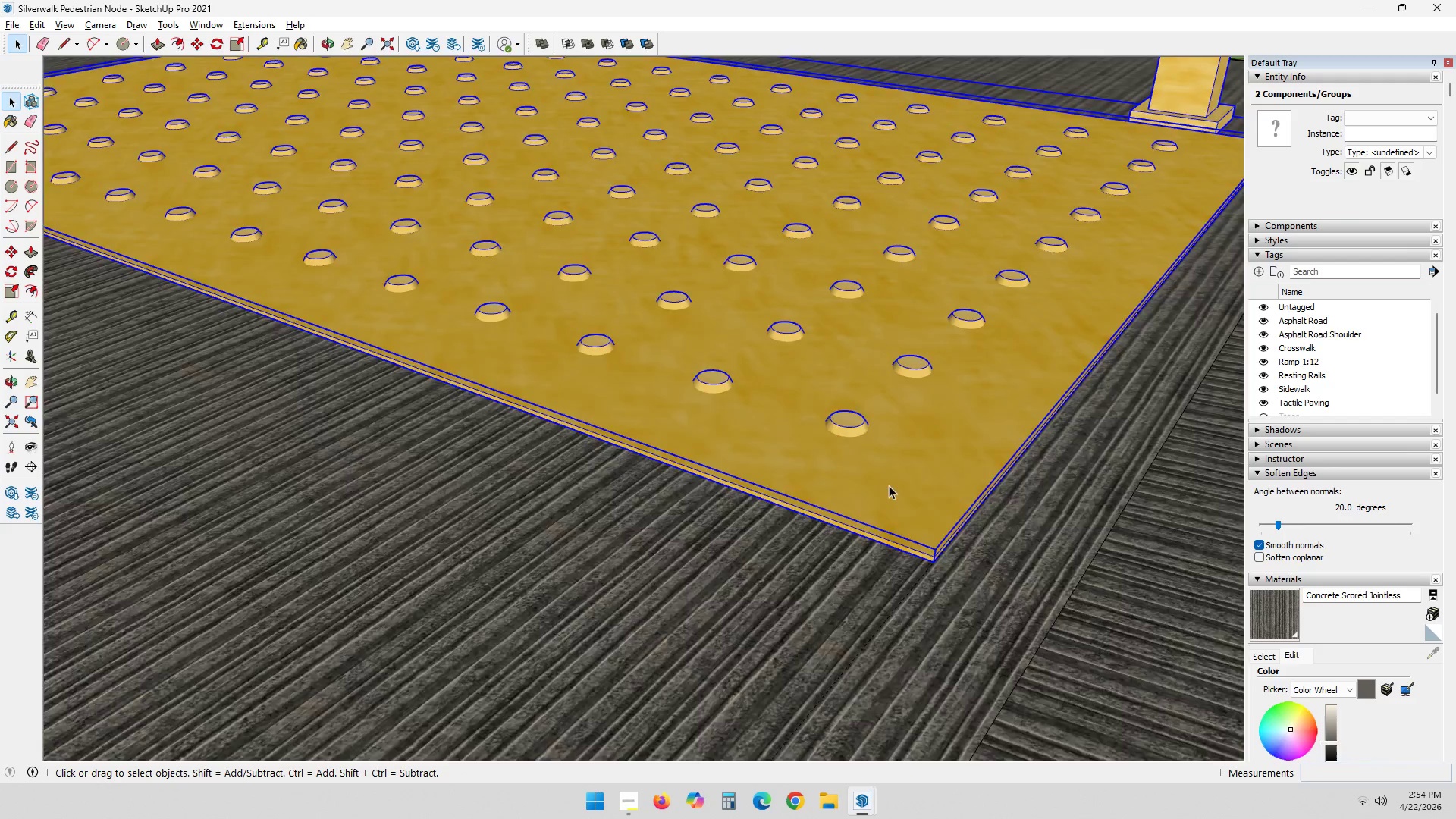 
key(Escape)
 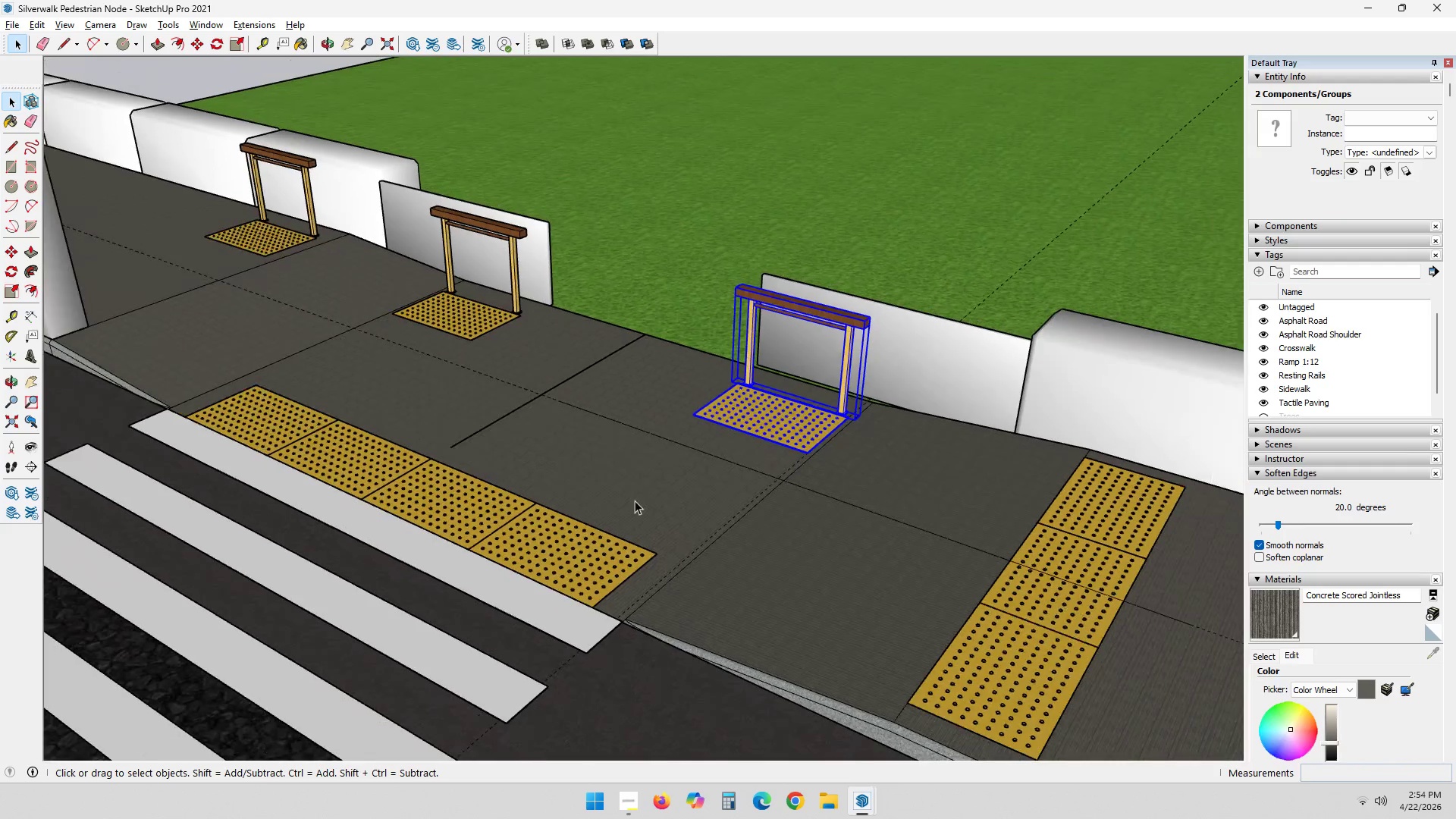 
scroll: coordinate [667, 496], scroll_direction: down, amount: 66.0
 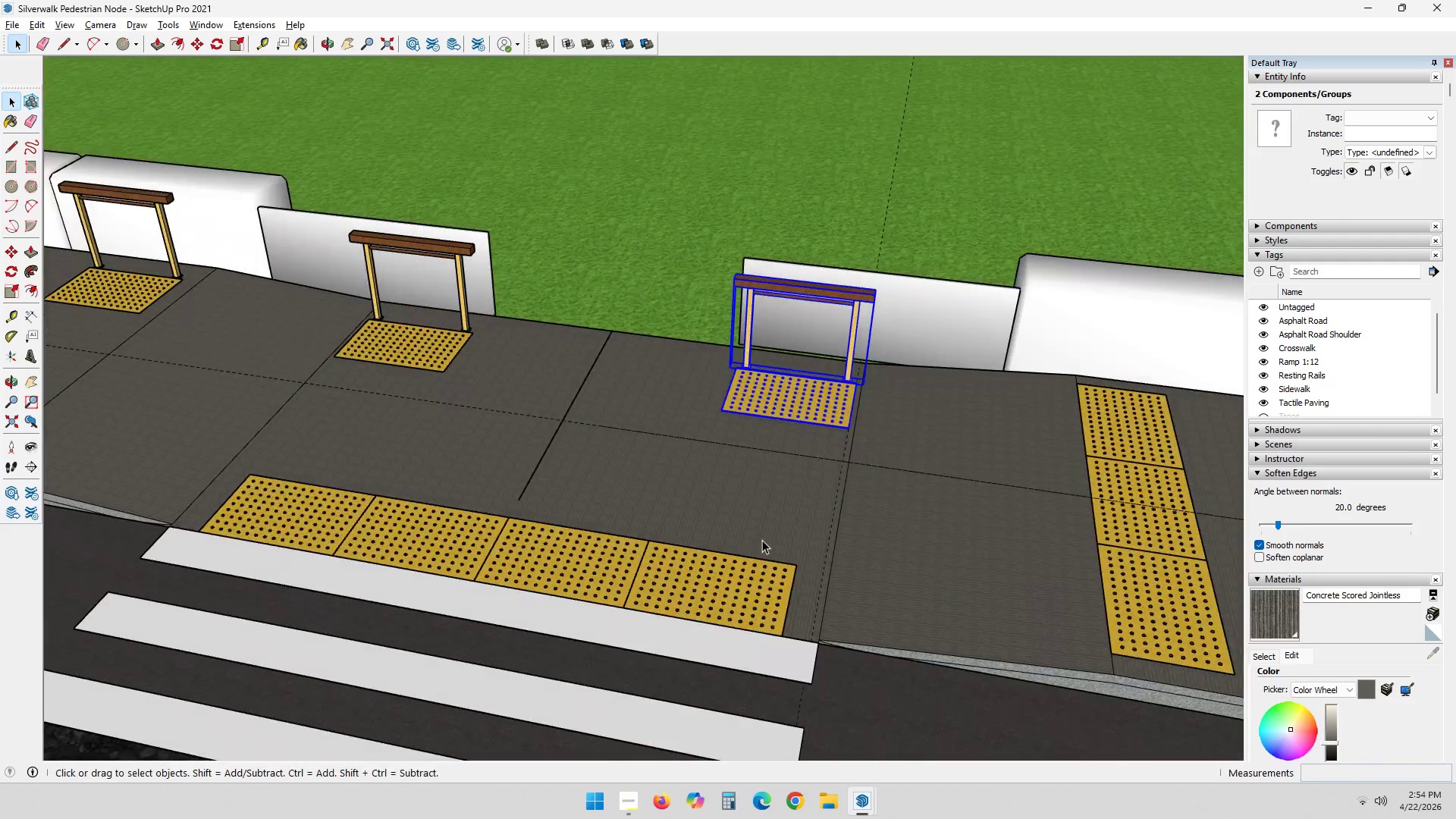 
key(Space)
 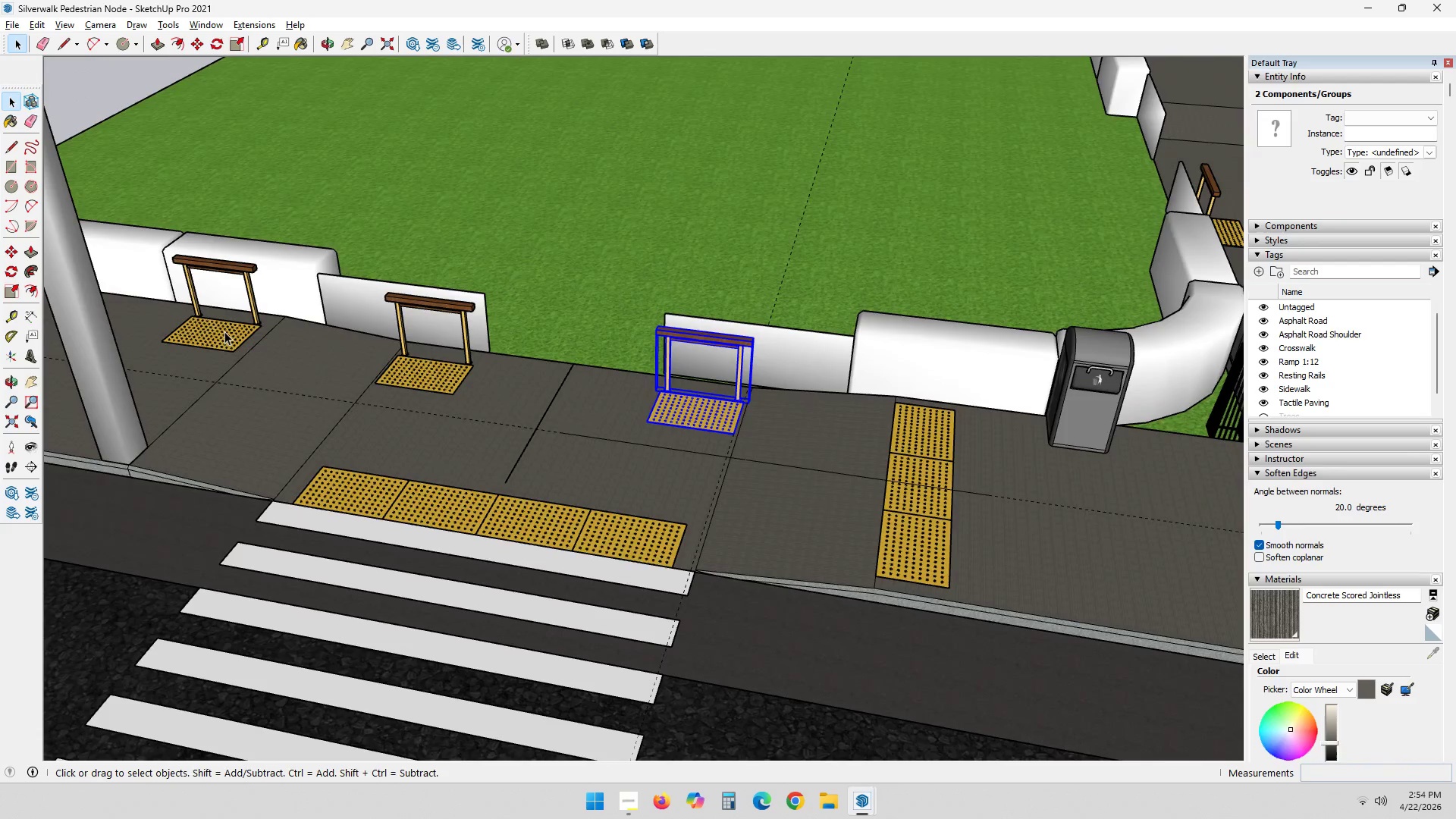 
scroll: coordinate [435, 447], scroll_direction: down, amount: 12.0
 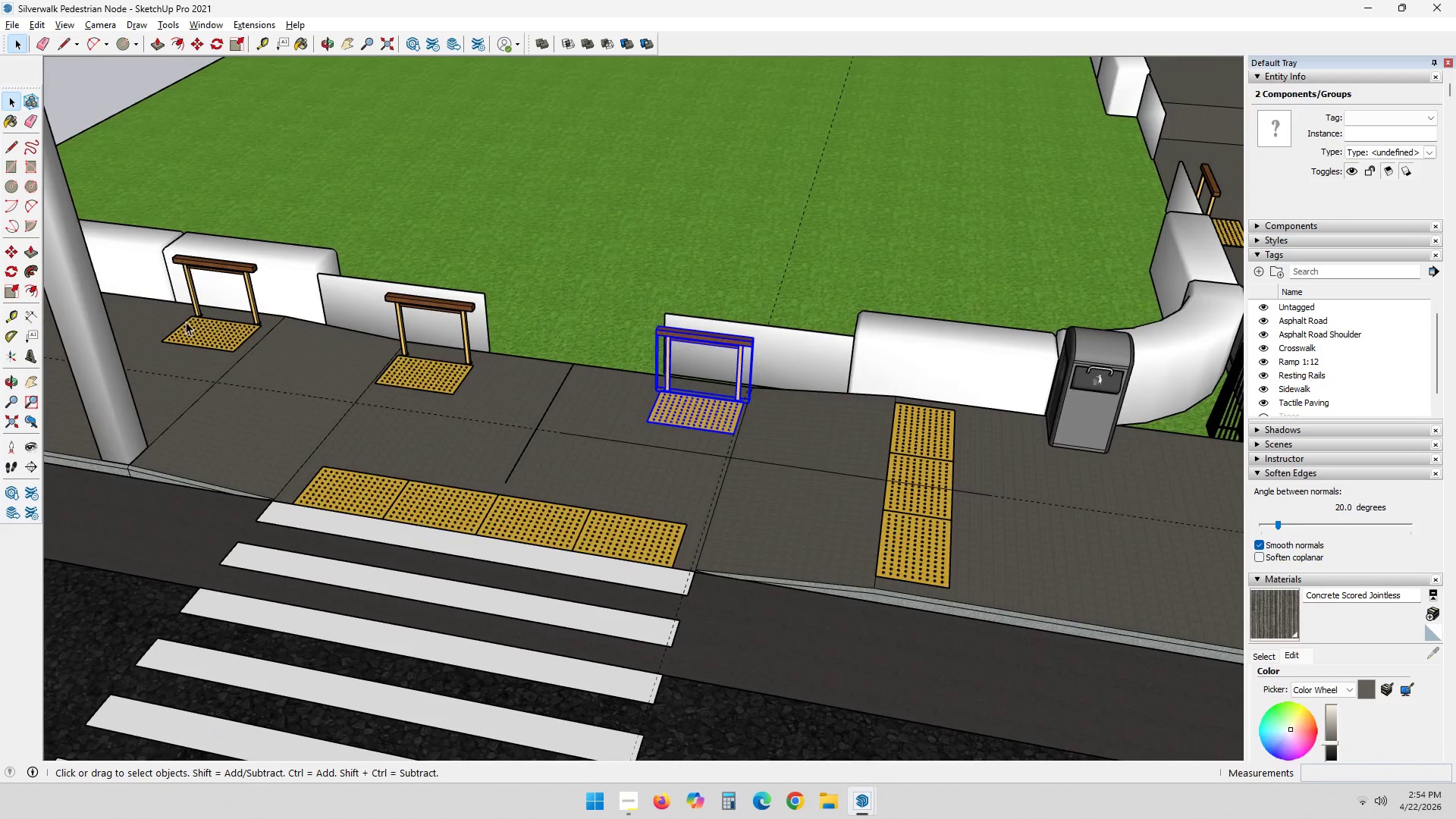 
left_click([224, 332])
 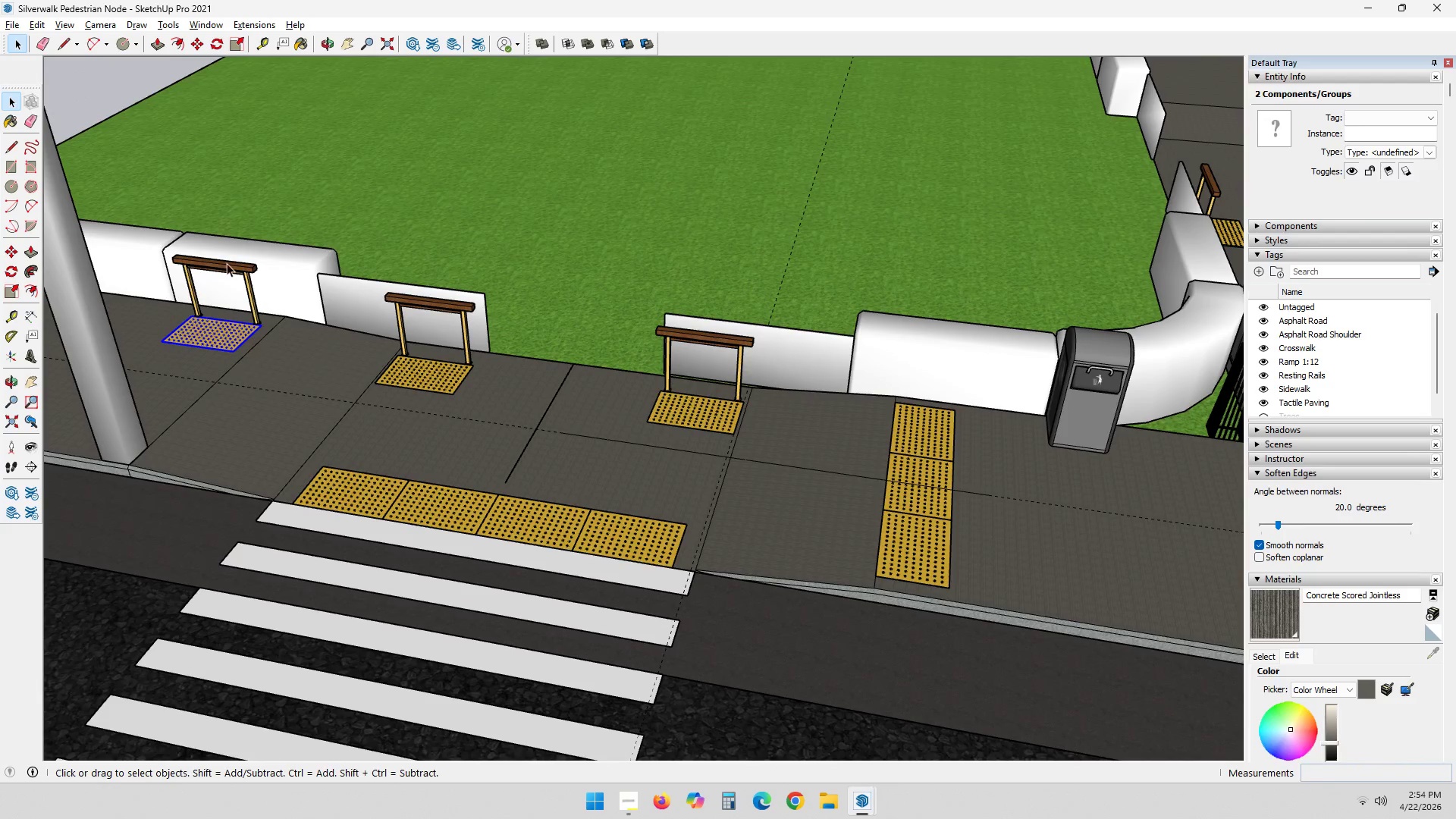 
key(Control+ControlLeft)
 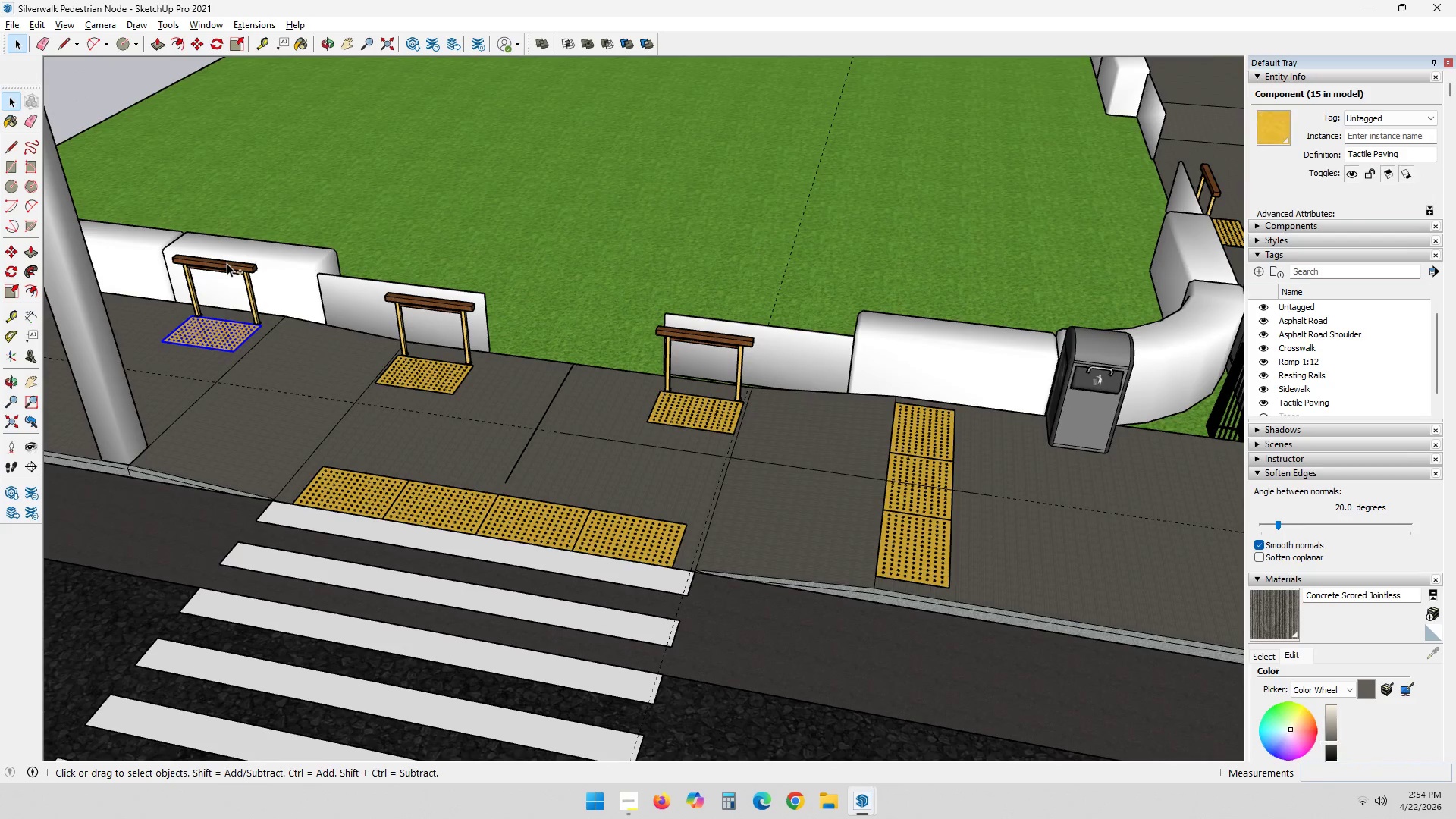 
left_click([227, 263])
 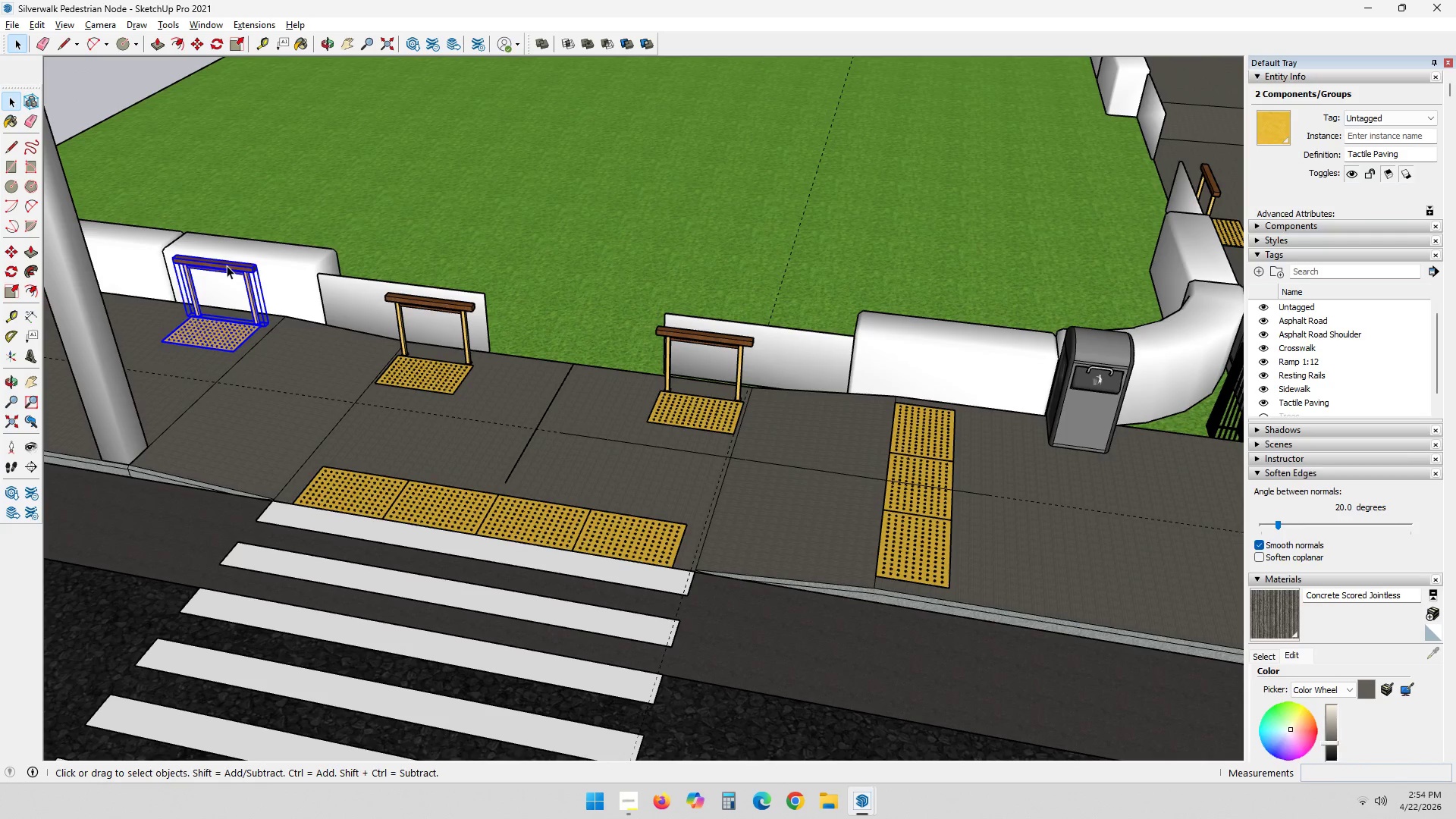 
key(Delete)
 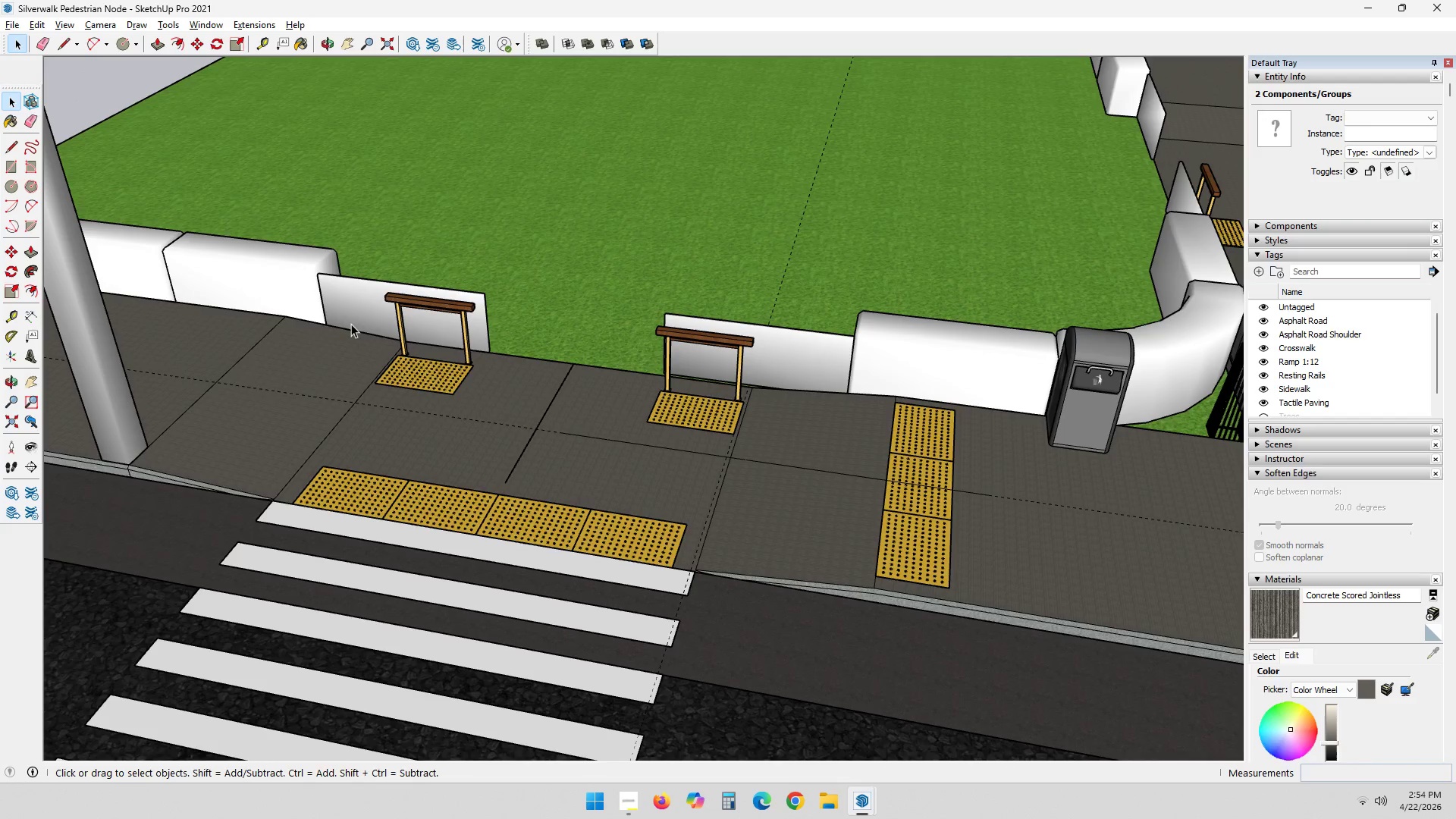 
scroll: coordinate [357, 327], scroll_direction: down, amount: 6.0
 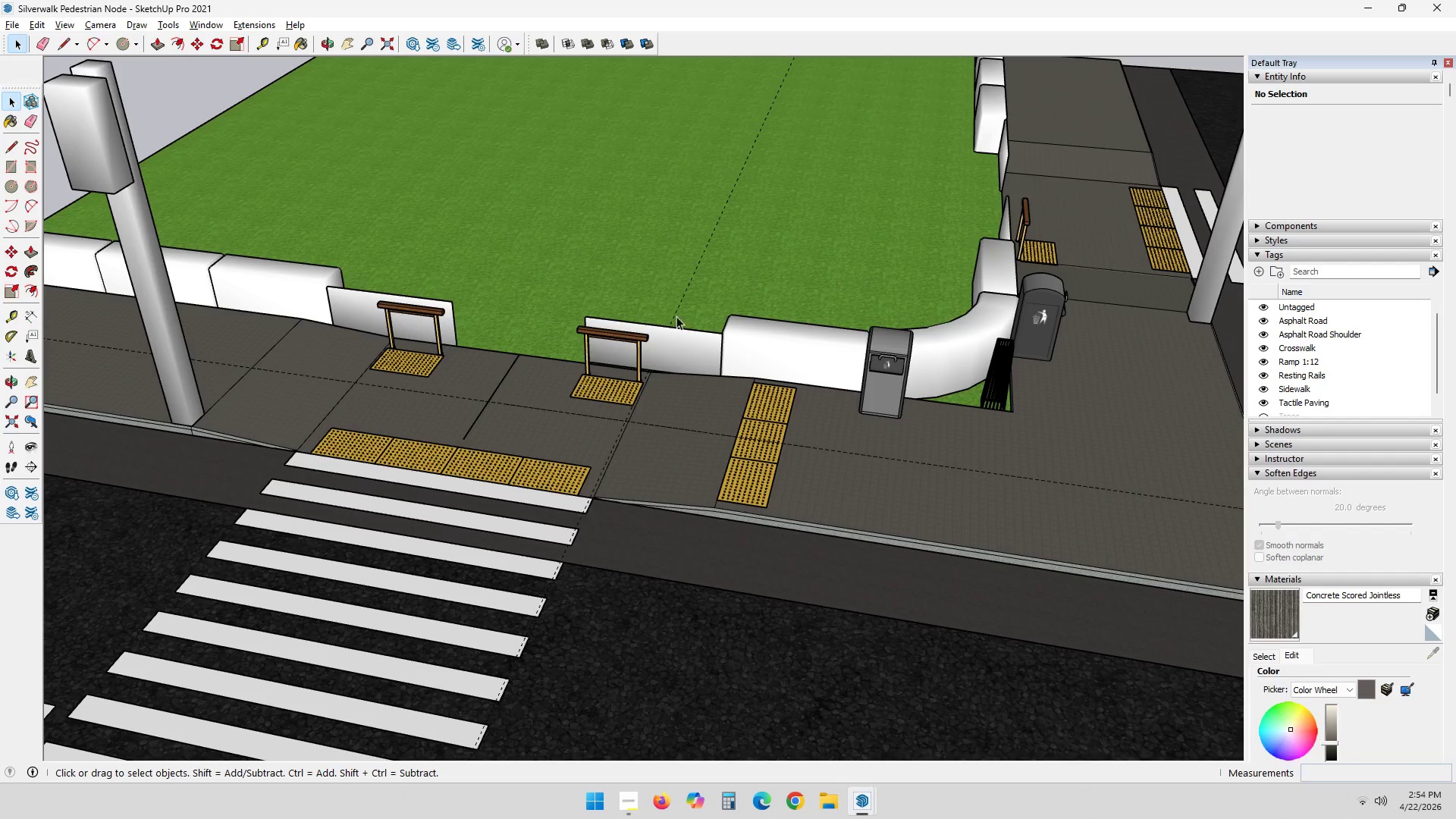 
key(E)
 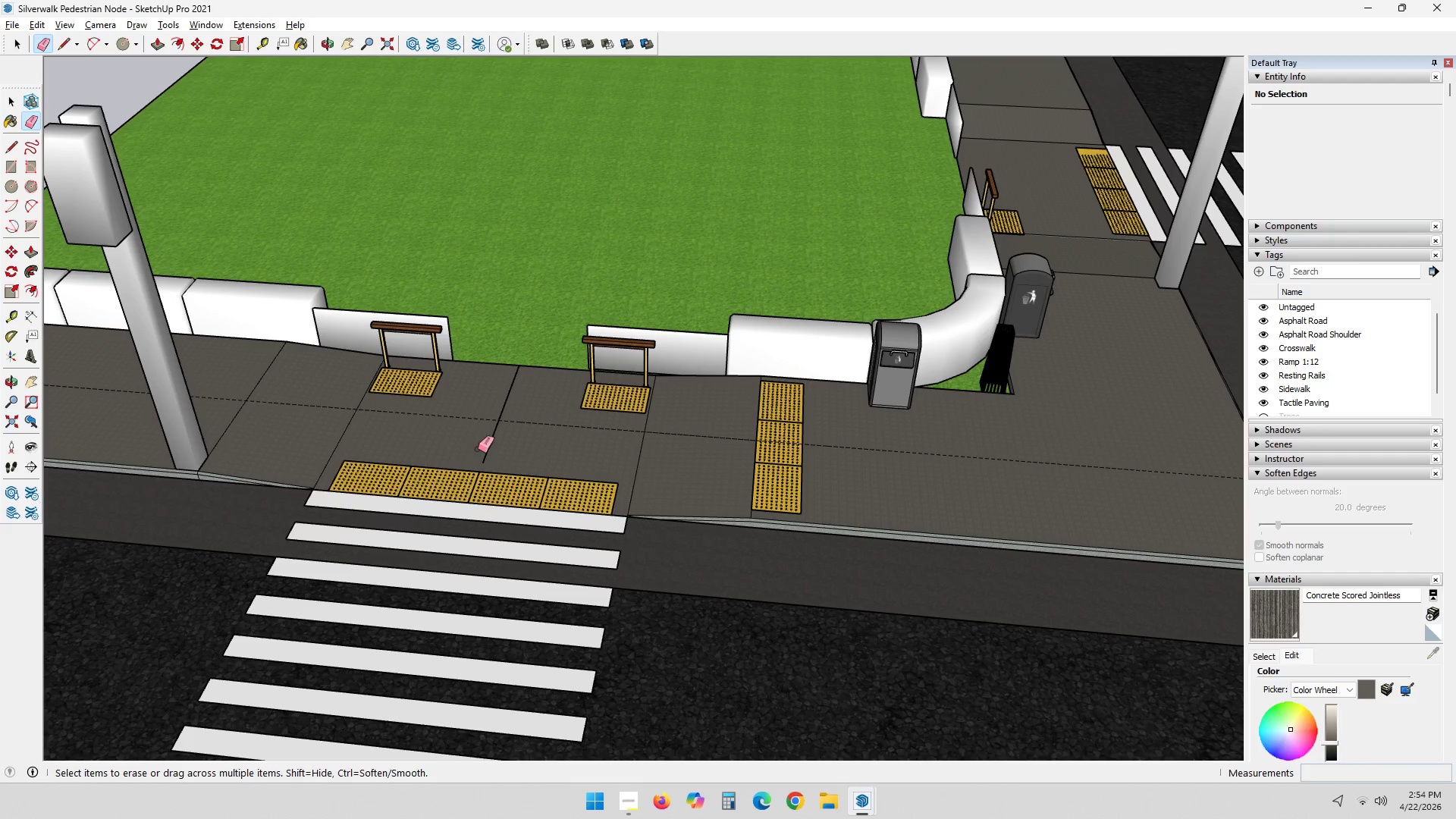 
key(Space)
 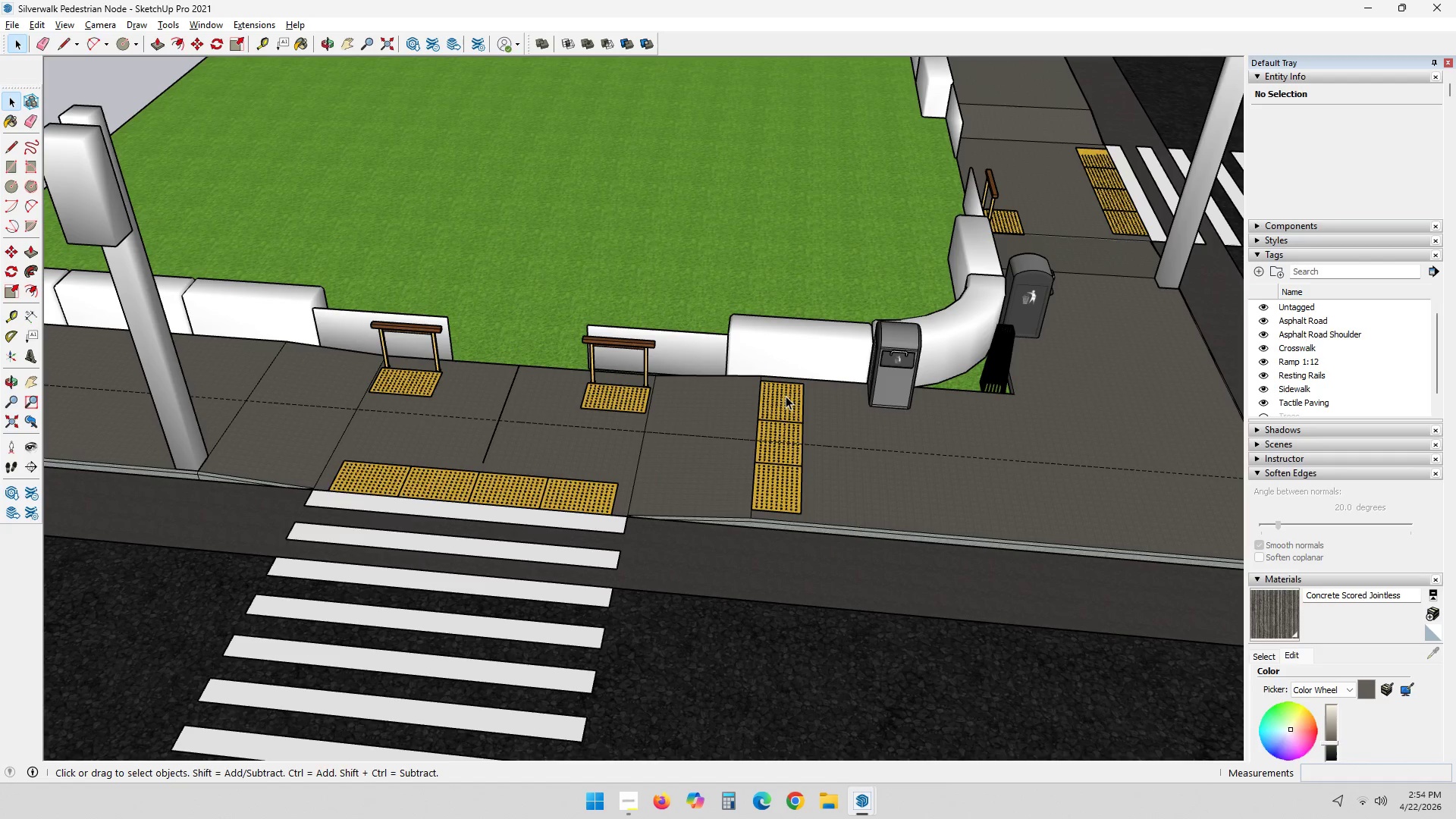 
left_click([786, 396])
 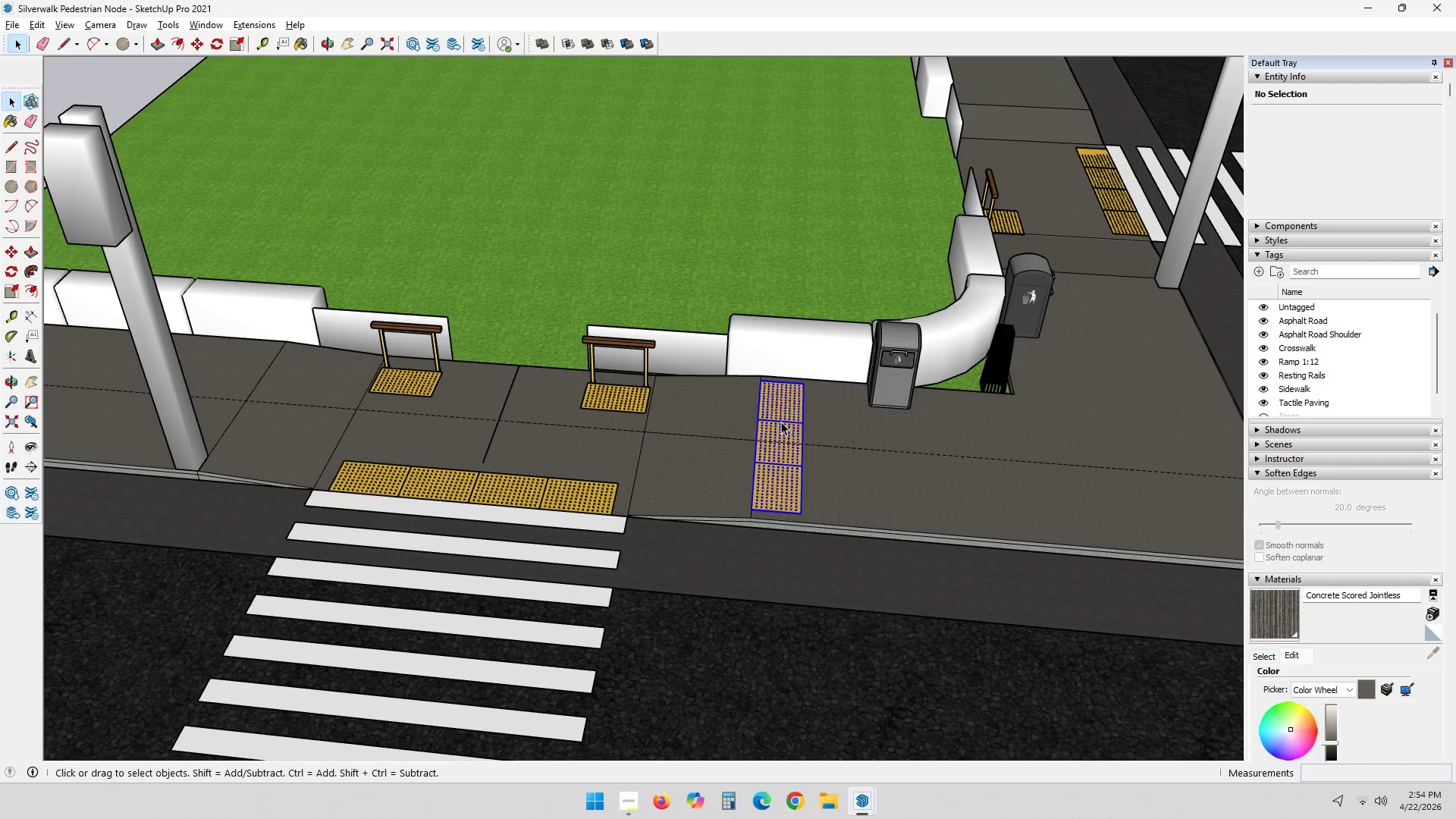 
hold_key(key=ControlLeft, duration=0.33)
 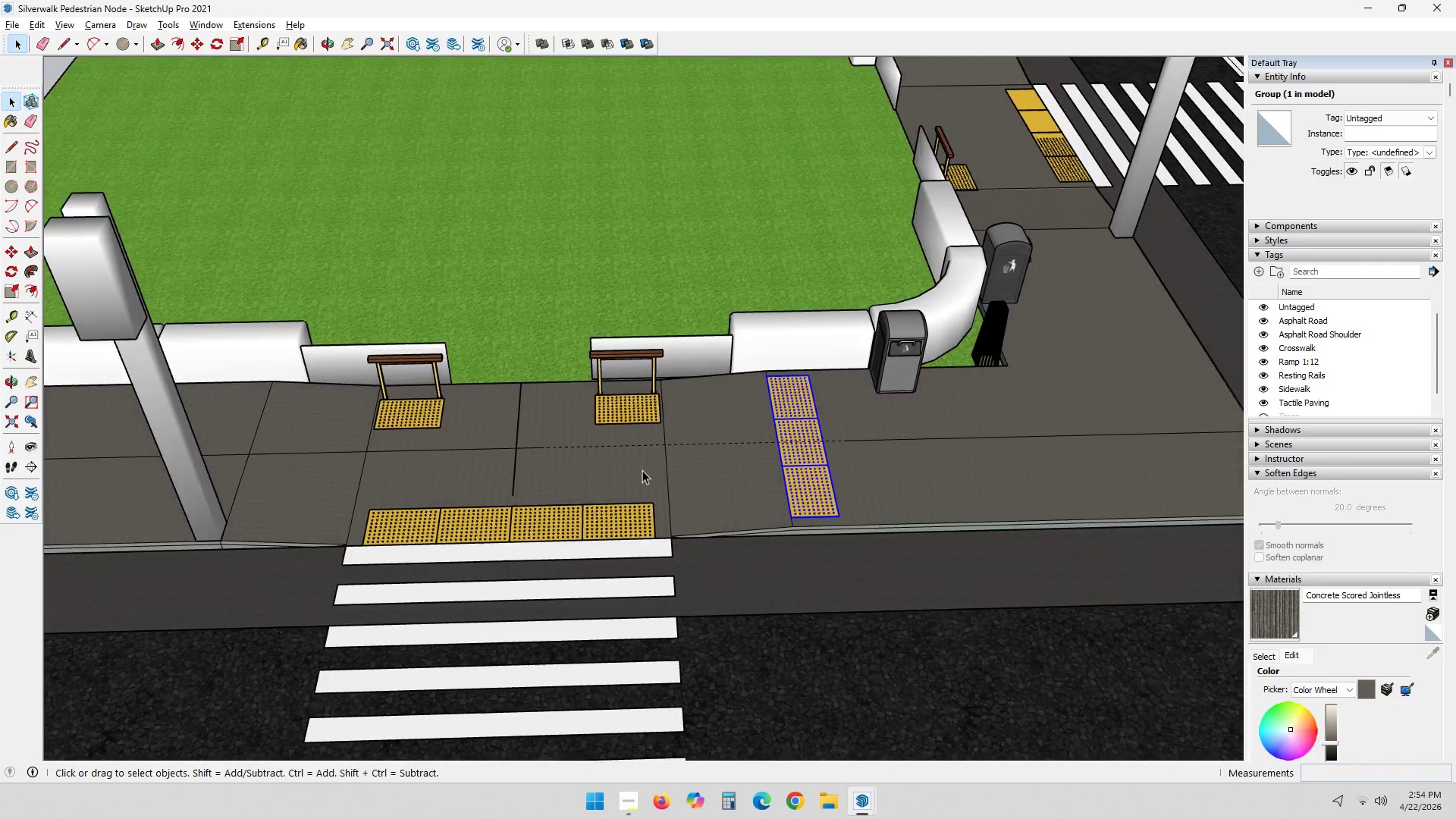 
key(Q)
 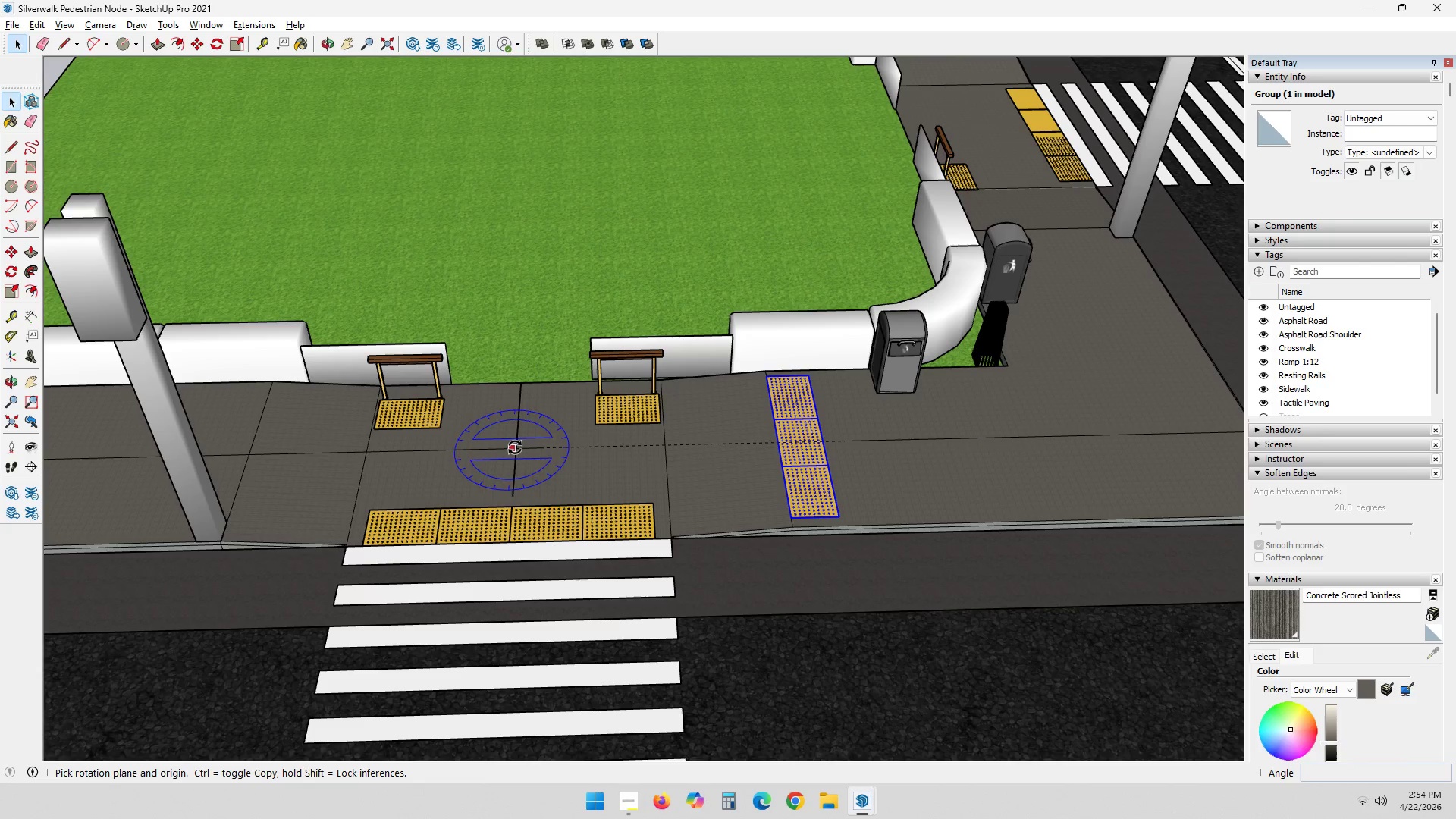 
left_click([516, 447])
 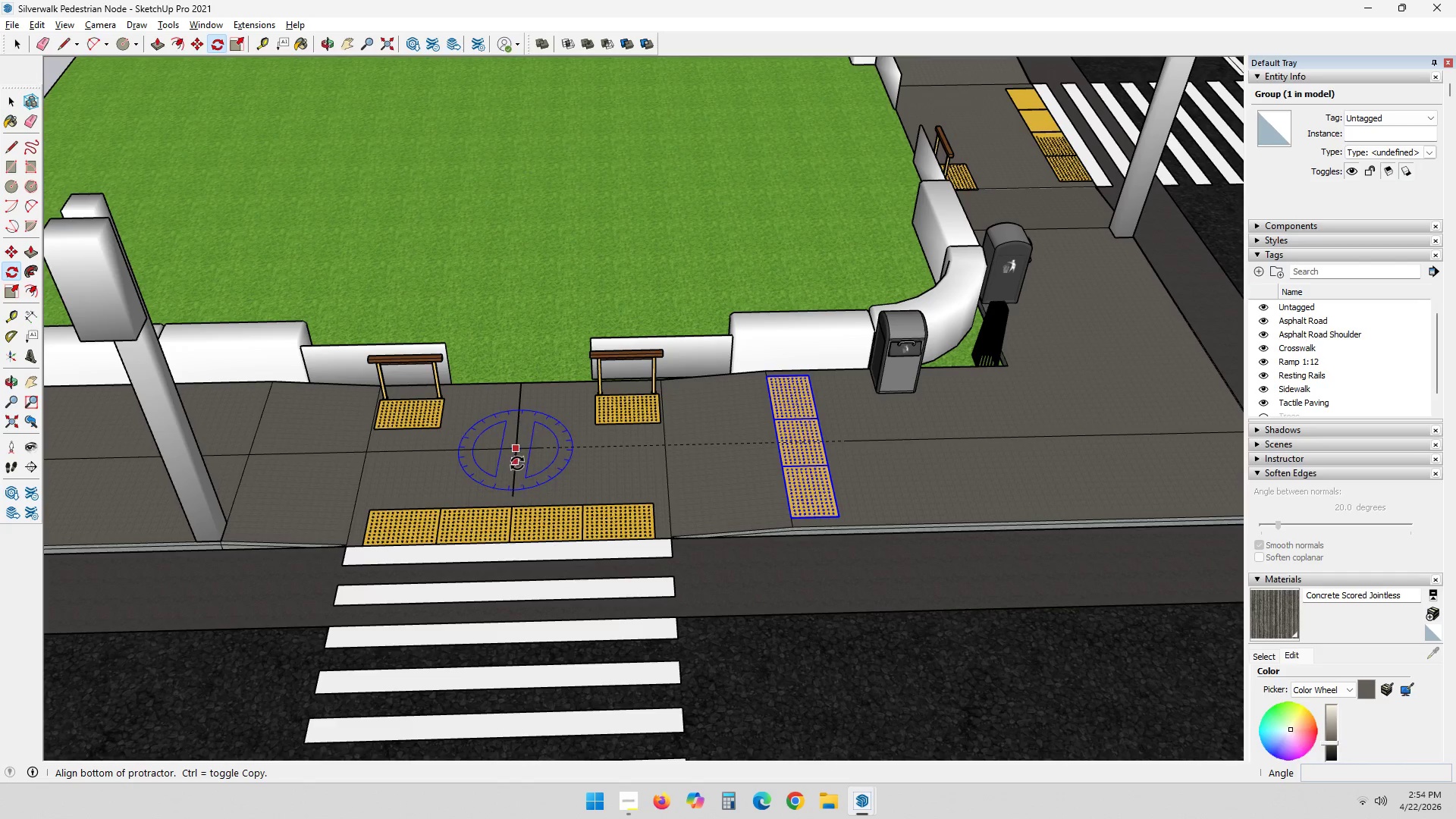 
left_click([517, 463])
 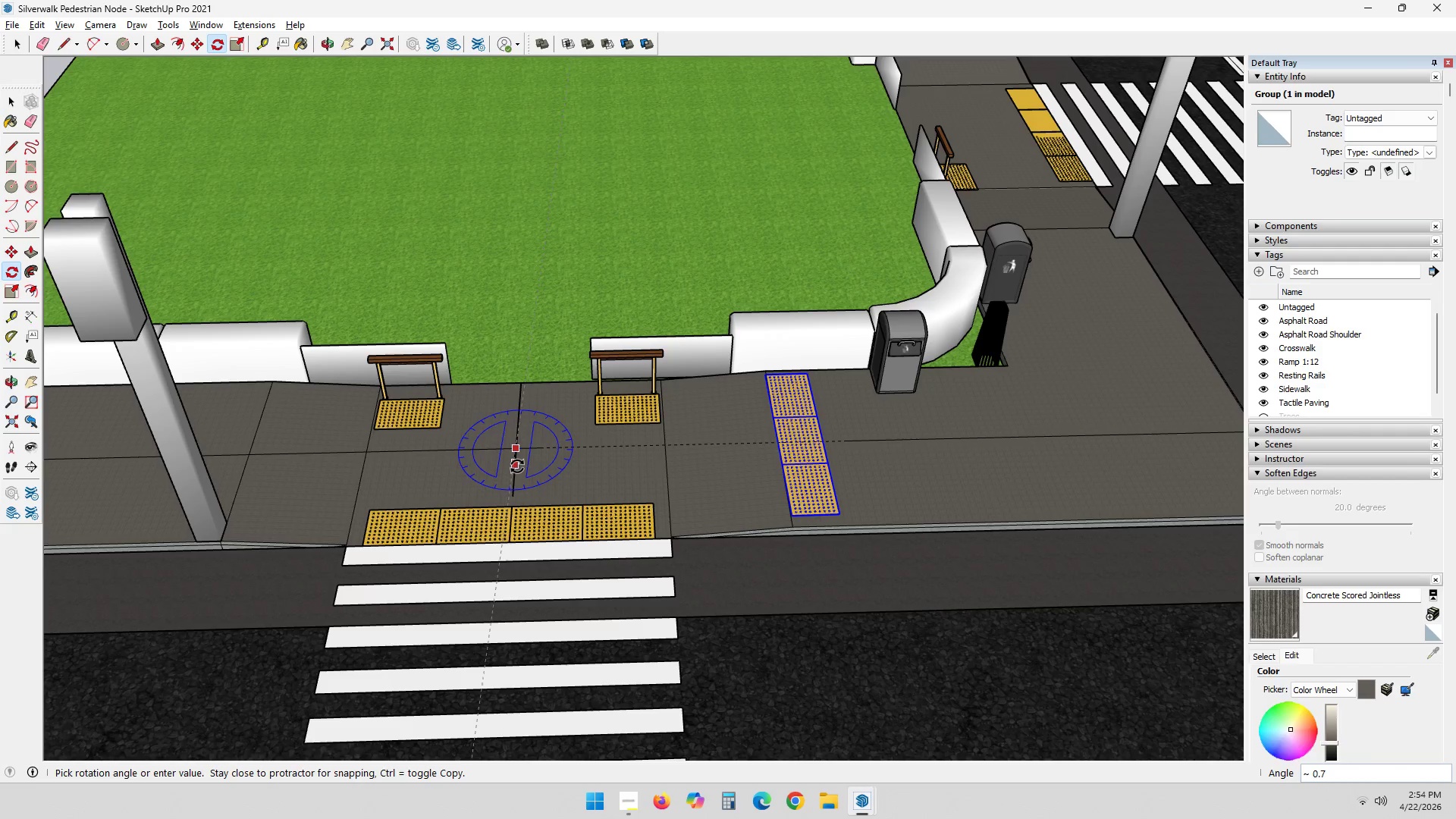 
key(Escape)
 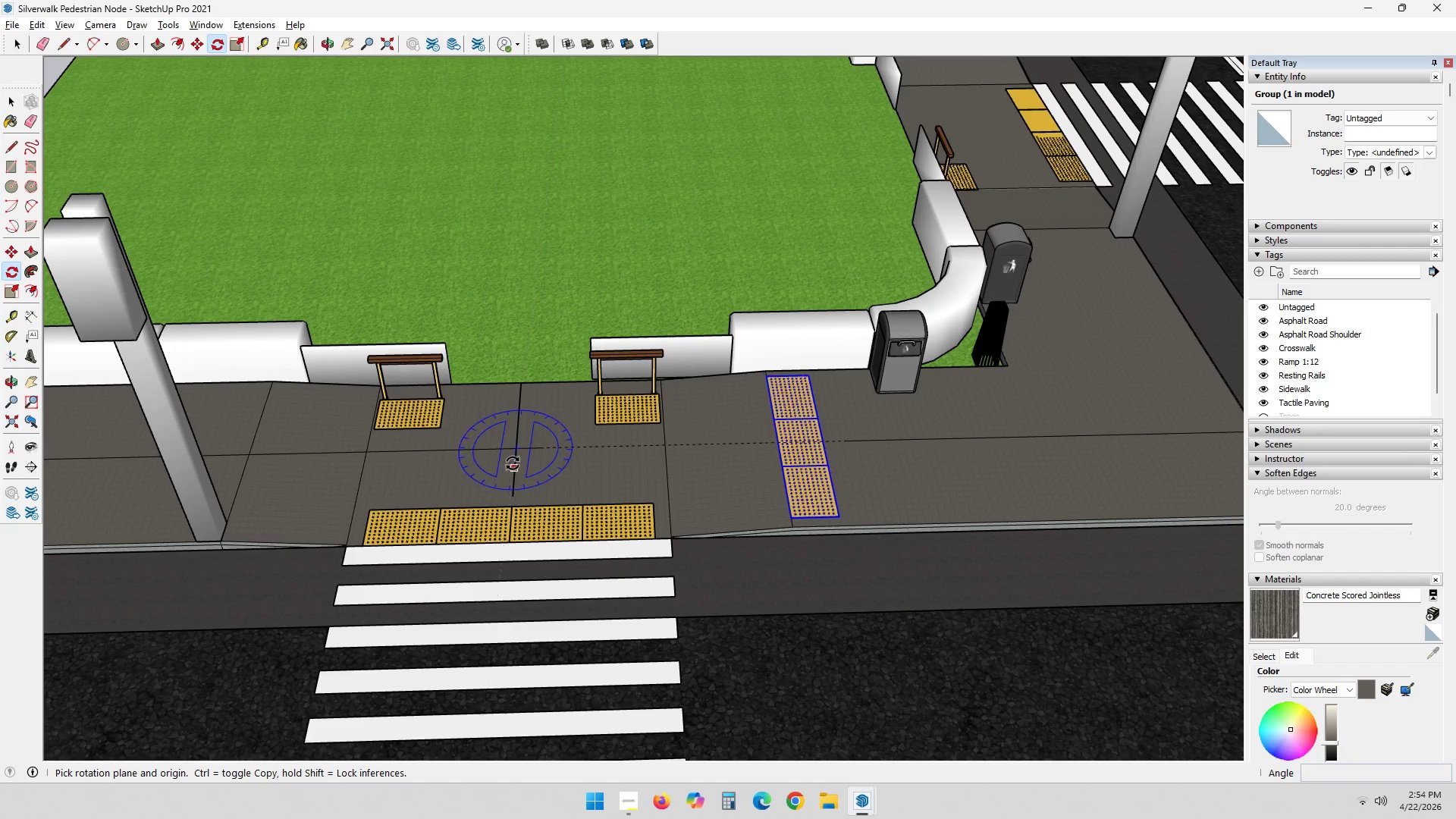 
scroll: coordinate [529, 439], scroll_direction: up, amount: 28.0
 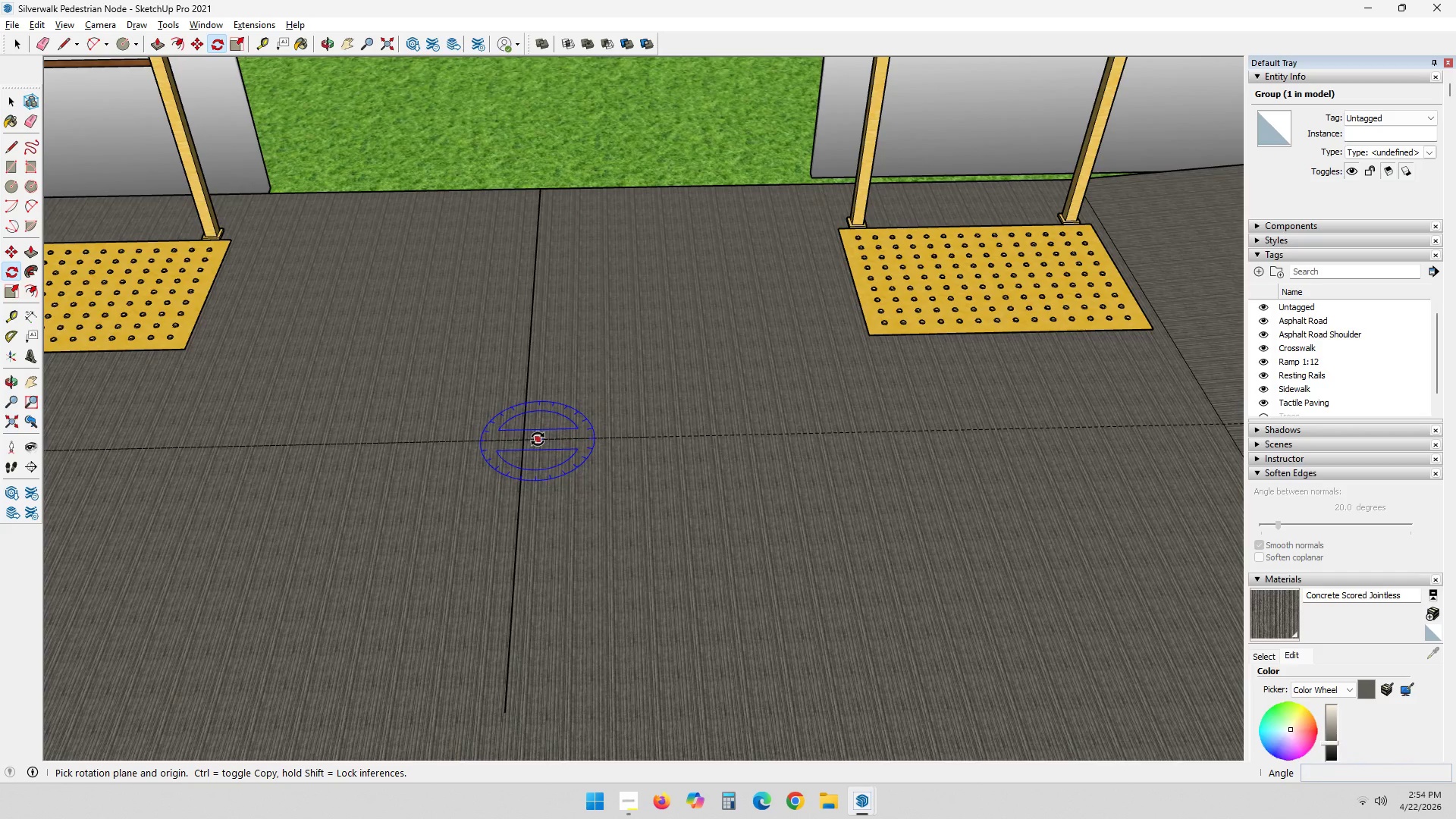 
key(Space)
 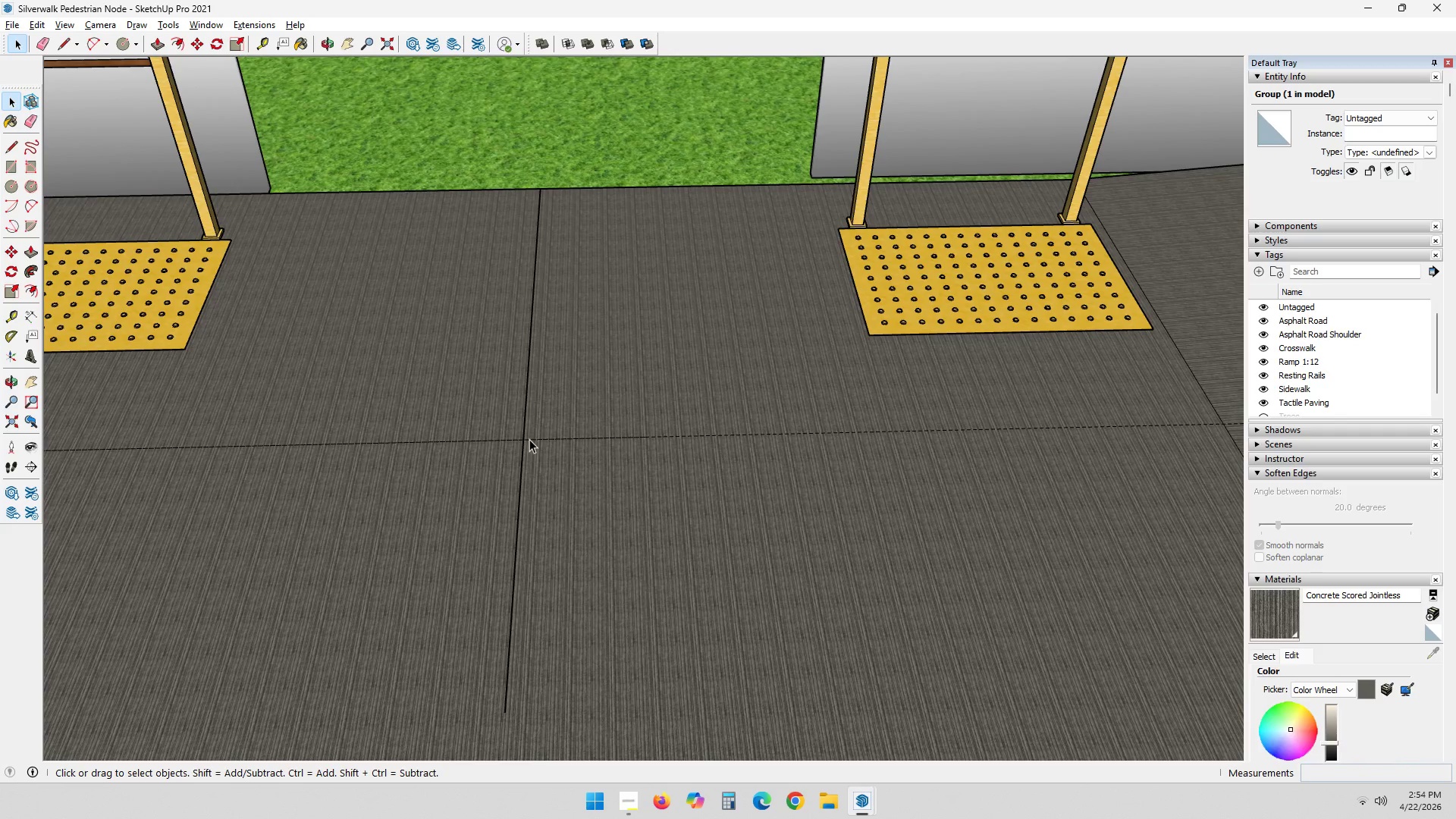 
key(L)
 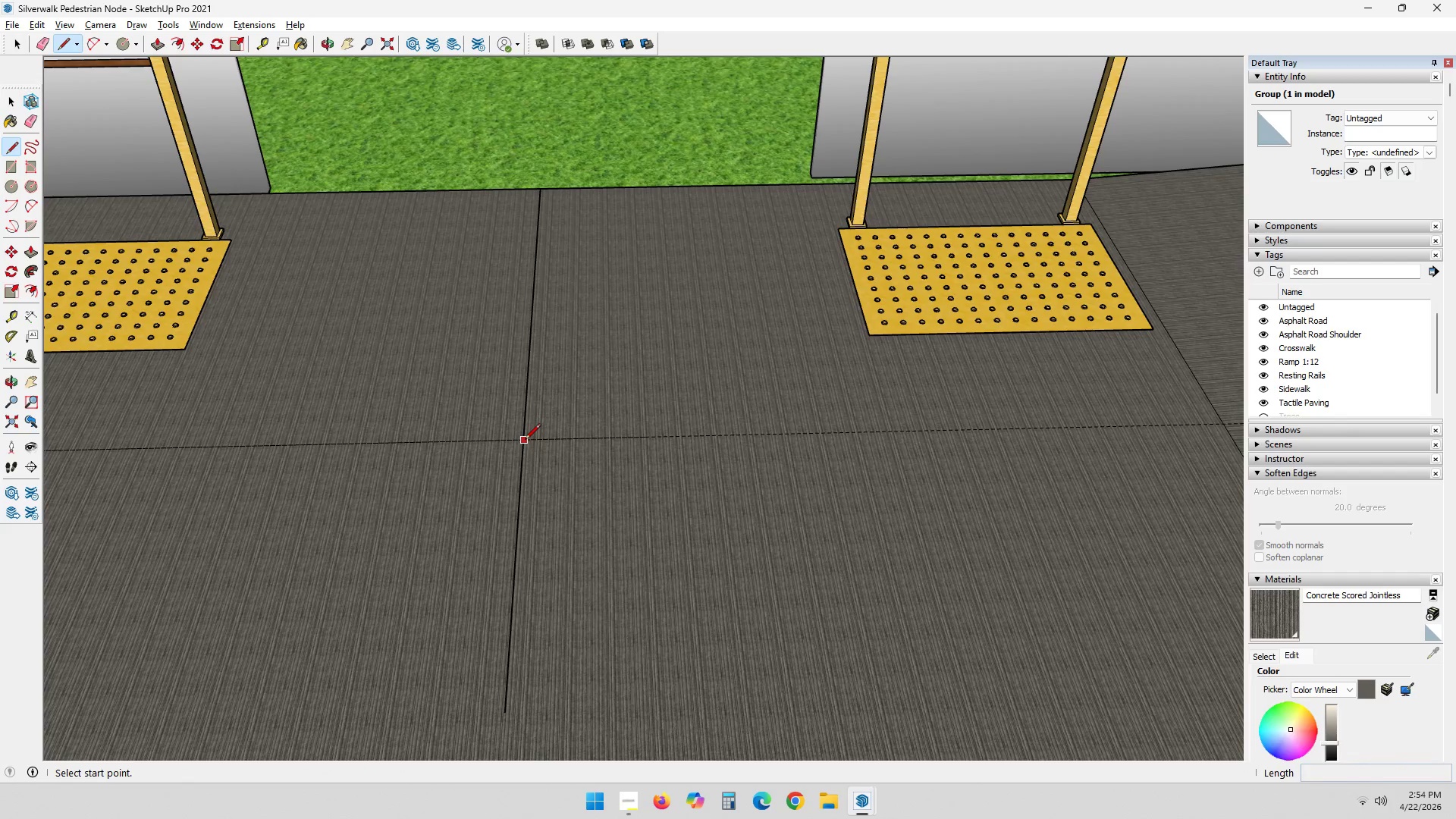 
key(Space)
 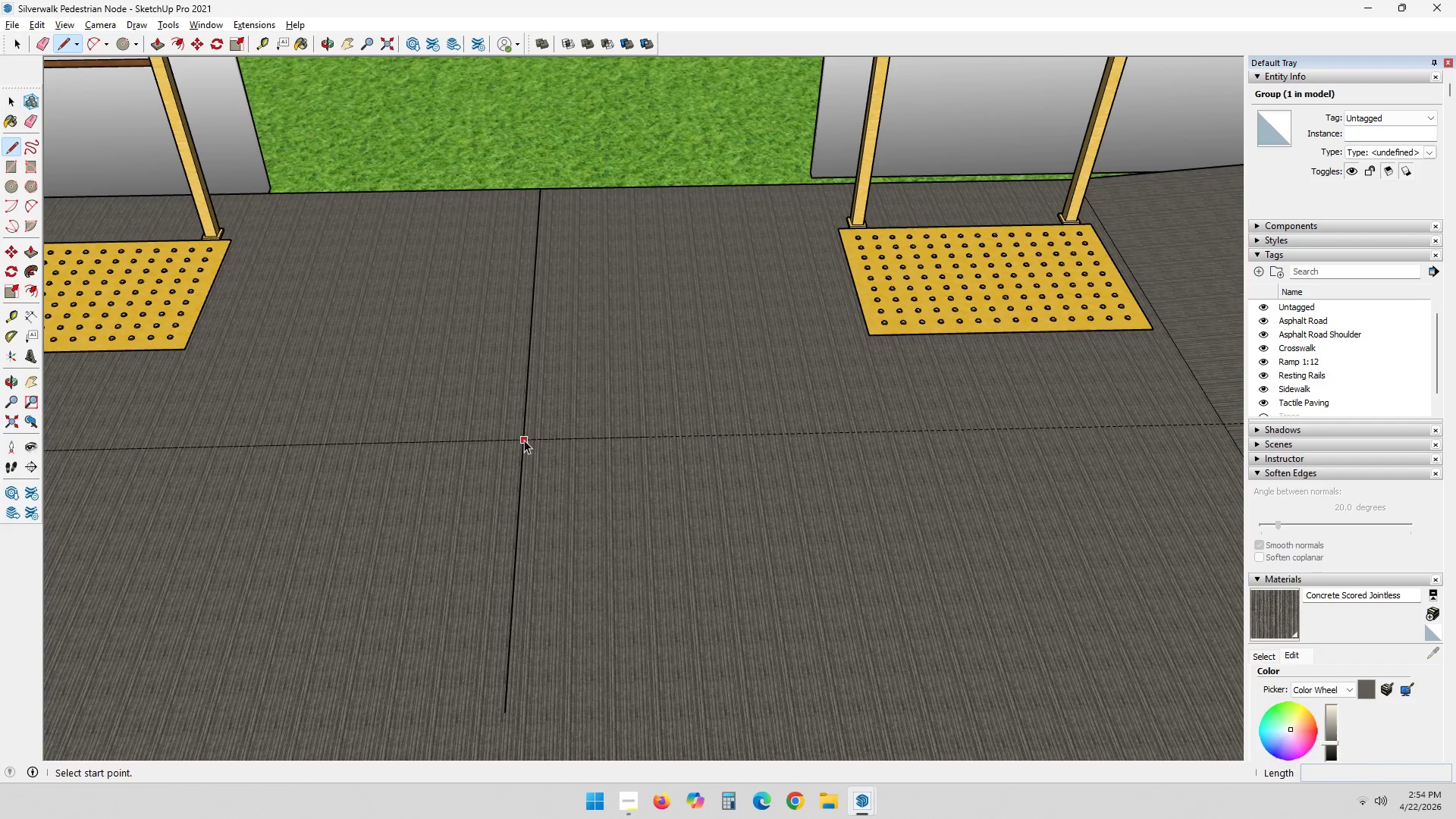 
key(Escape)
 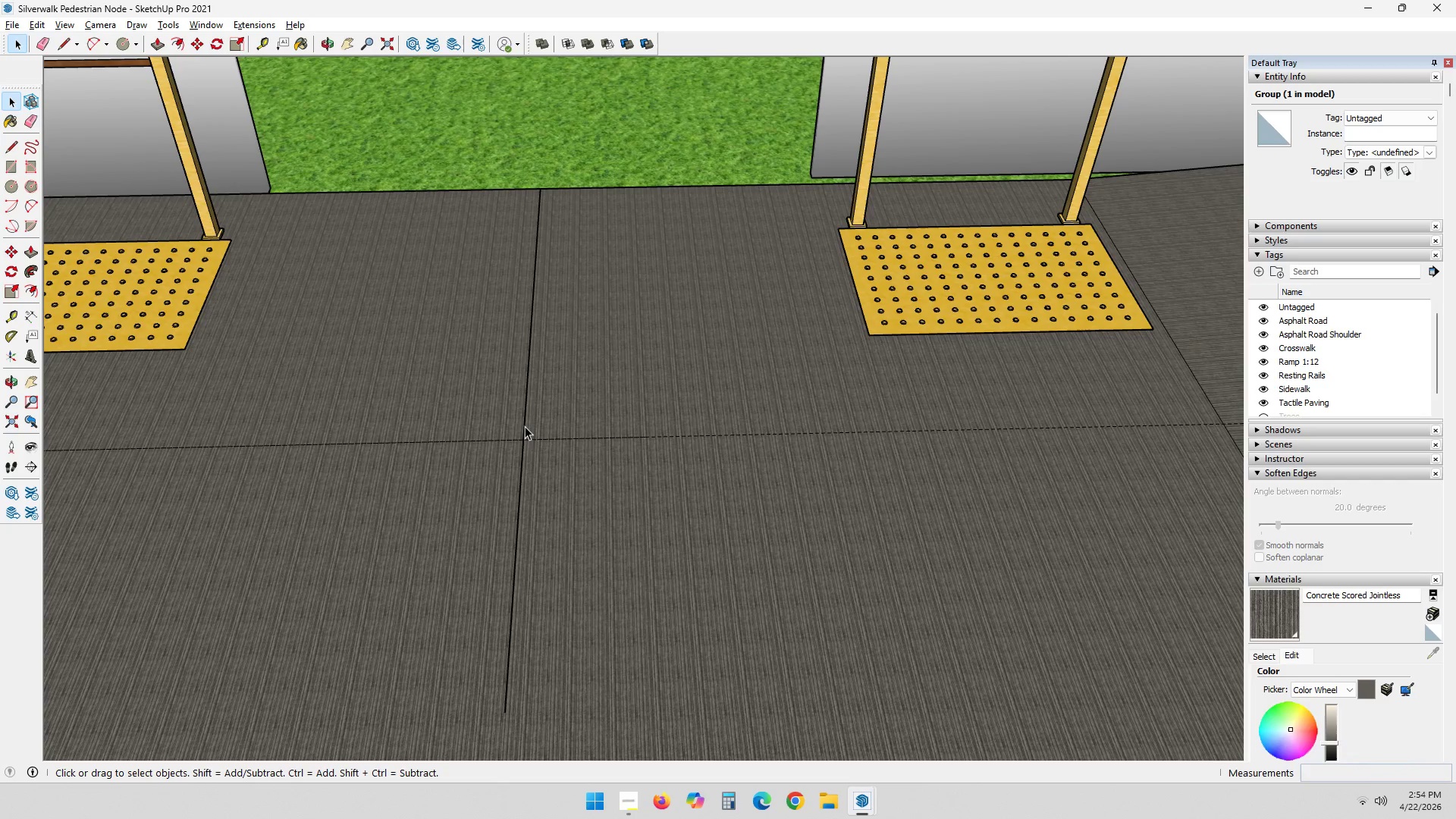 
left_click([525, 426])
 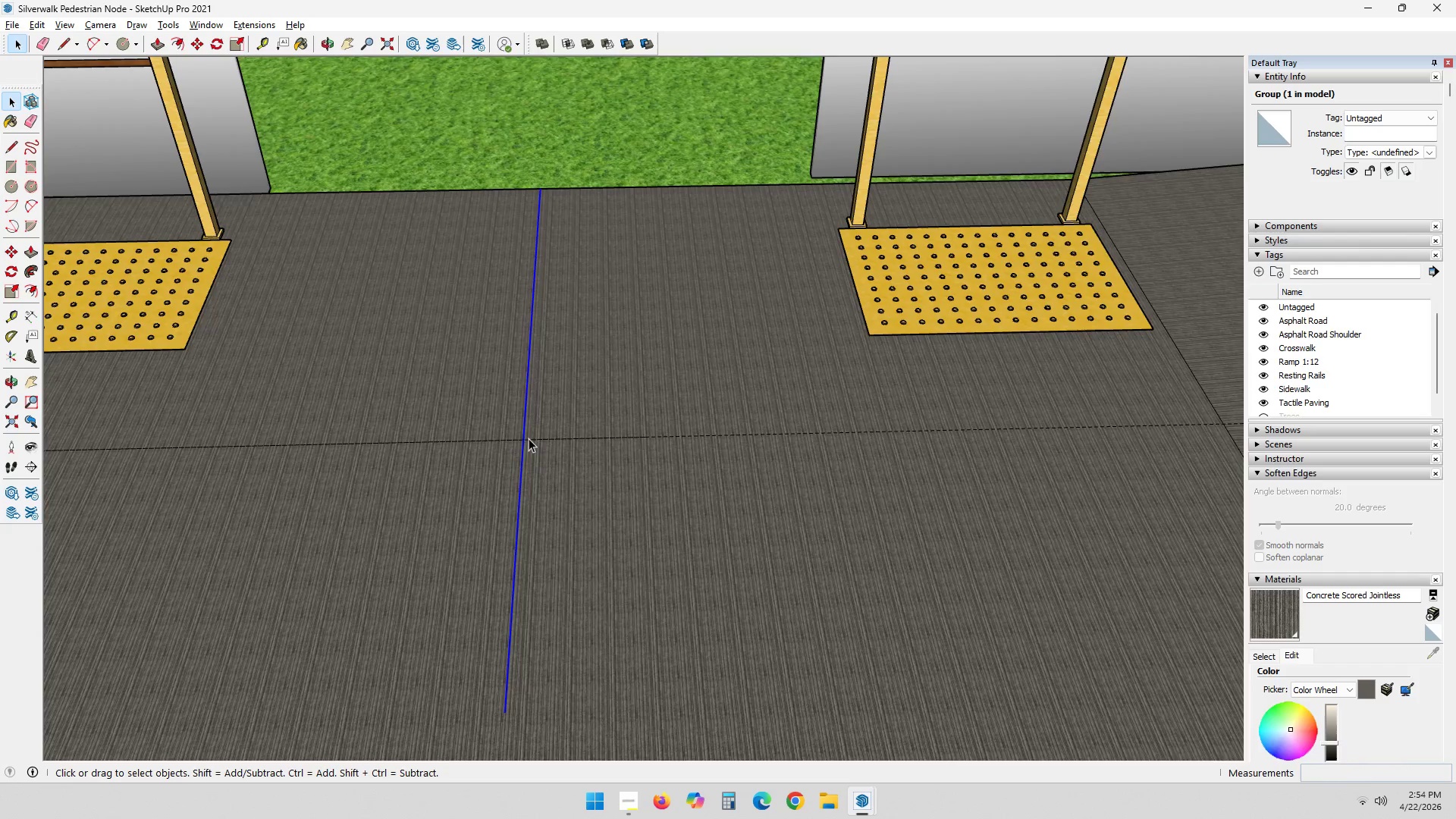 
scroll: coordinate [561, 457], scroll_direction: down, amount: 1.0
 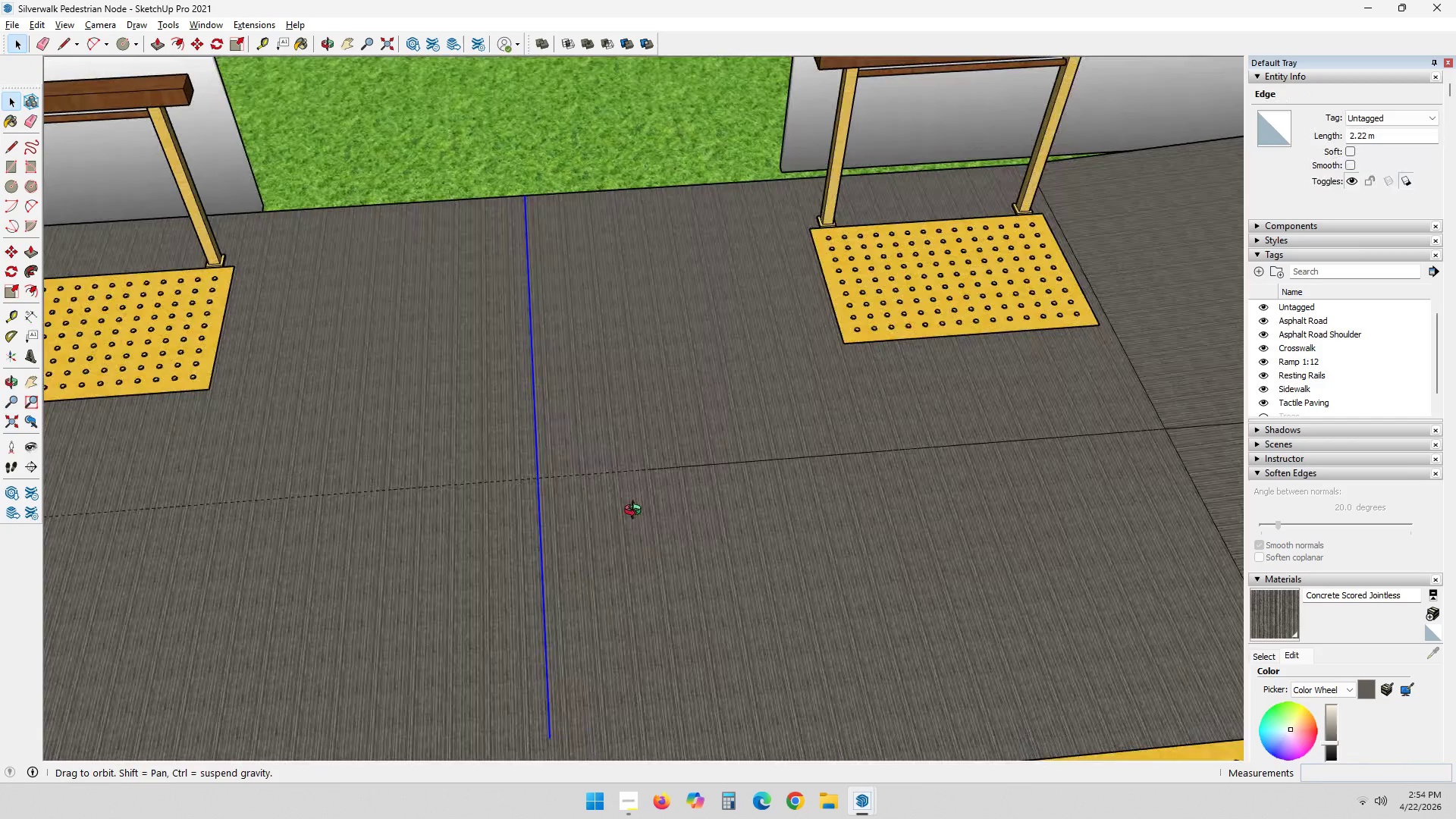 
key(T)
 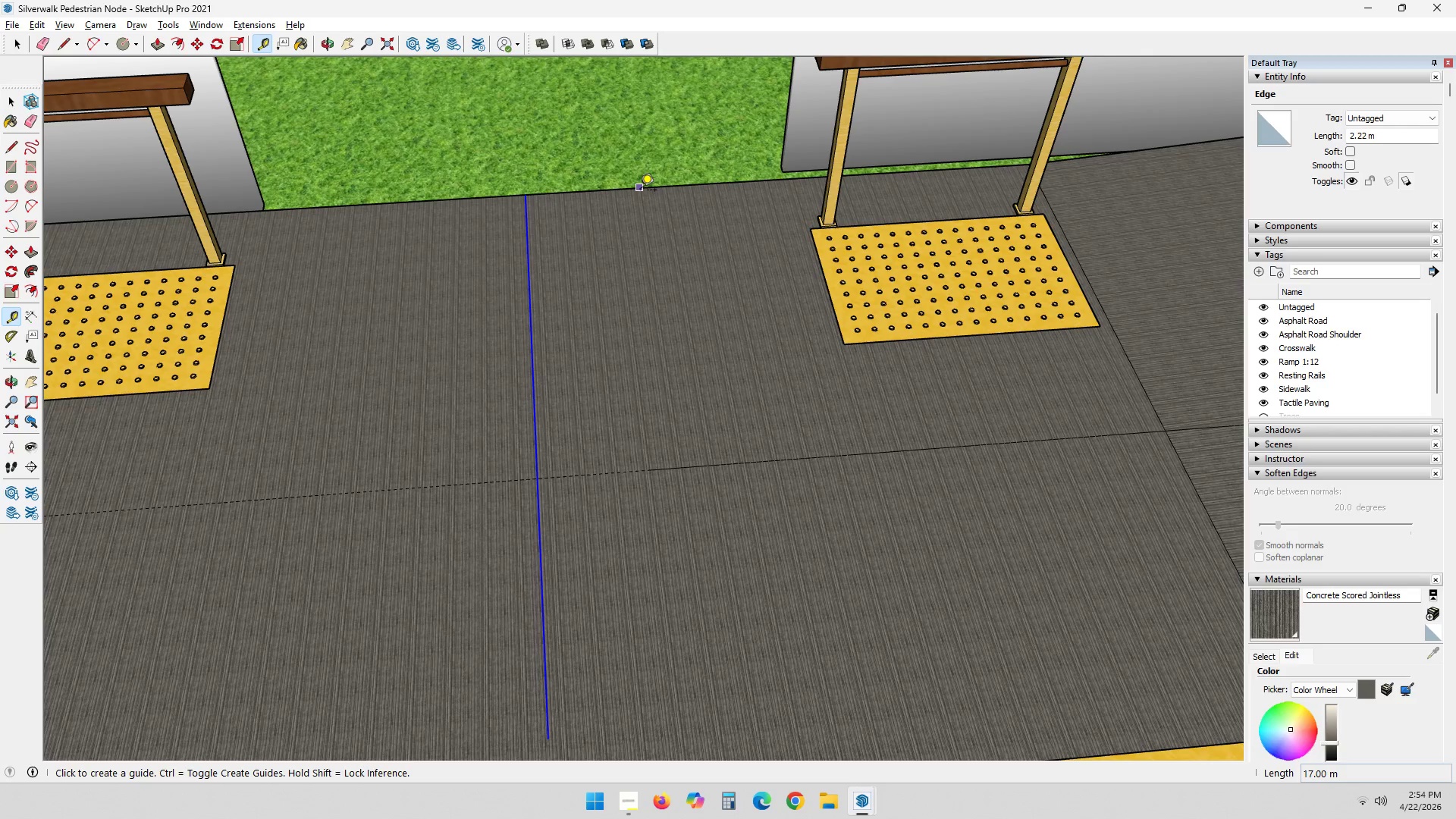 
left_click([640, 190])
 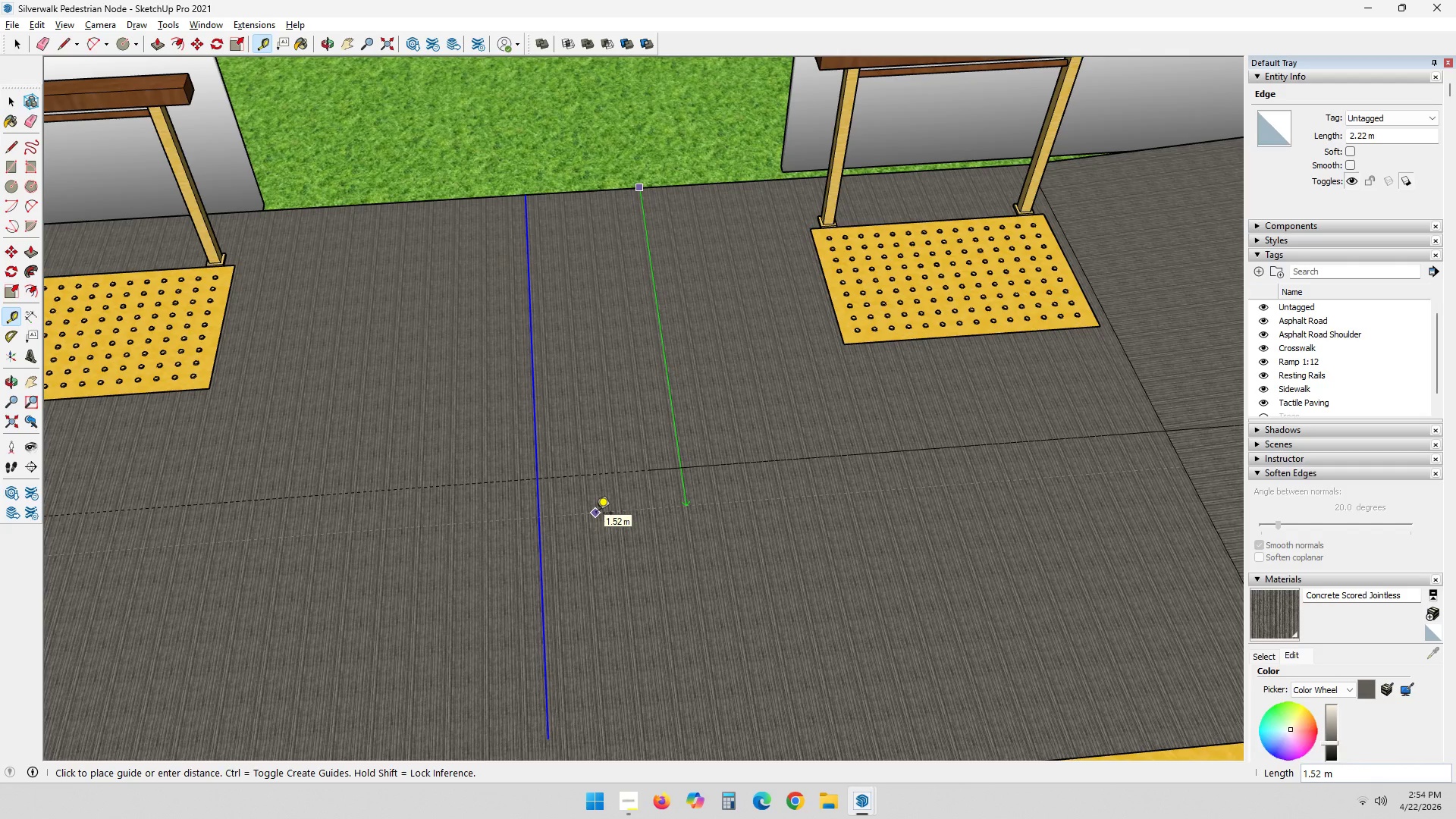 
key(Numpad1)
 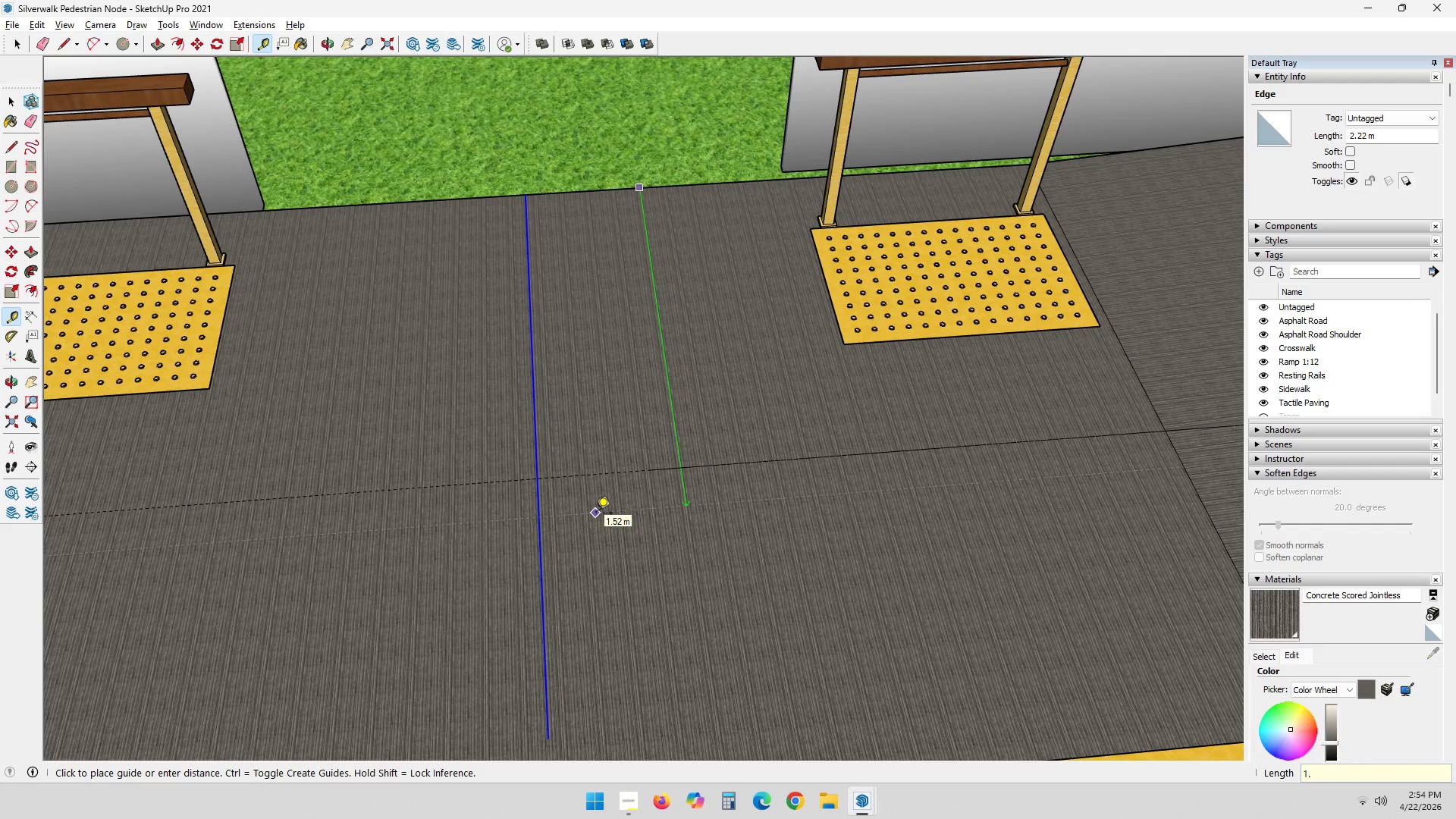 
key(NumpadDecimal)
 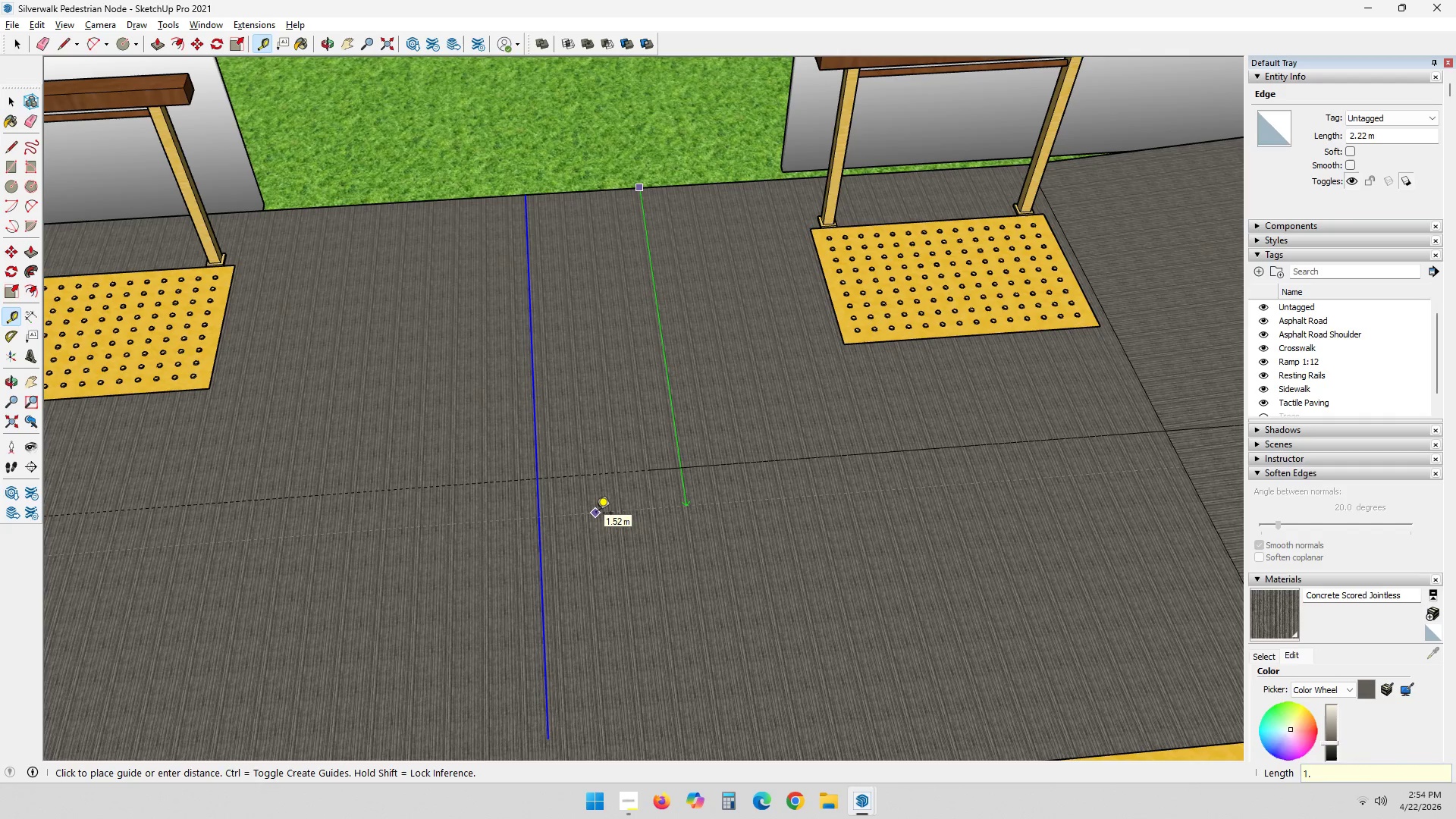 
key(Numpad5)
 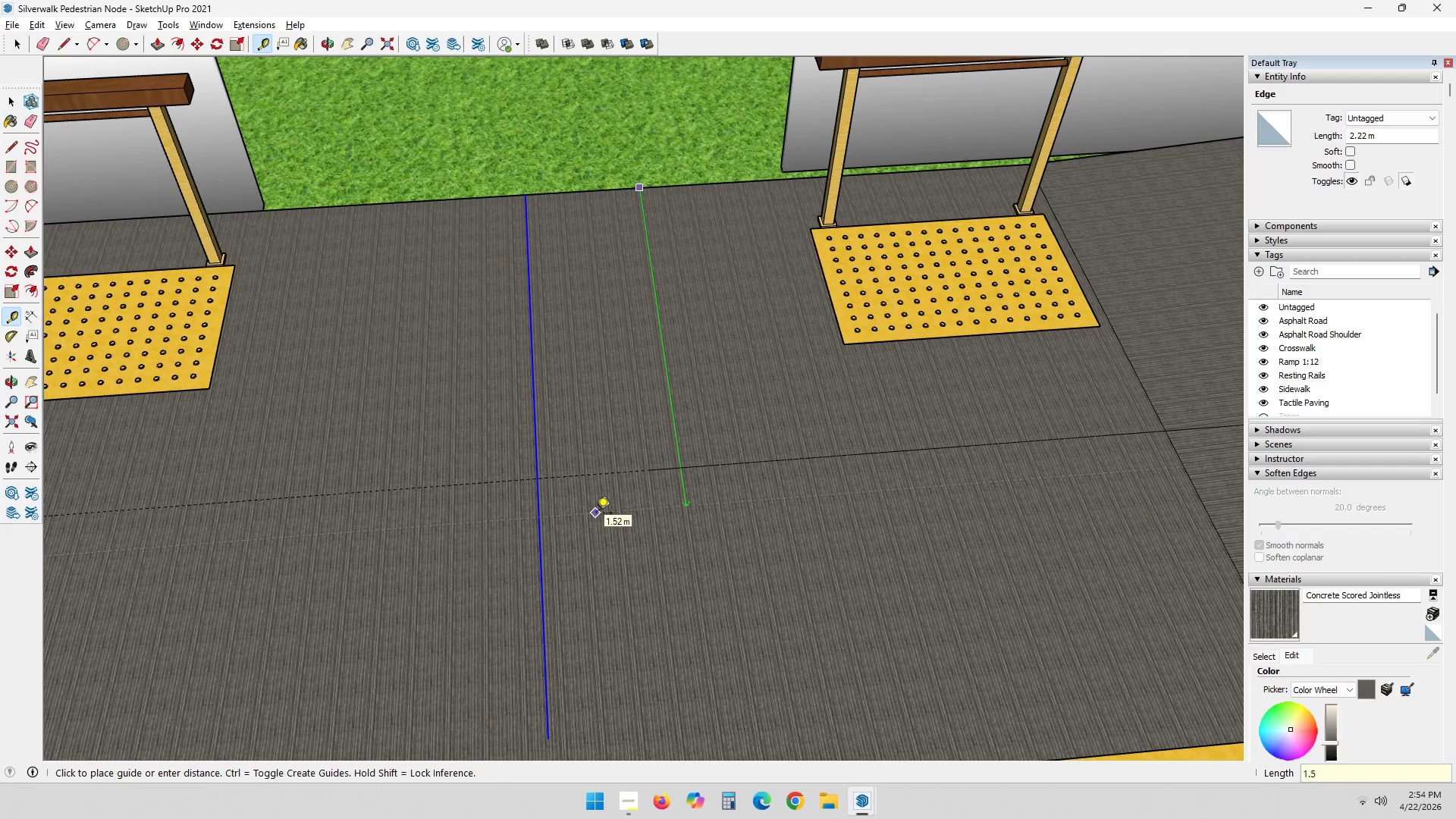 
key(NumpadEnter)
 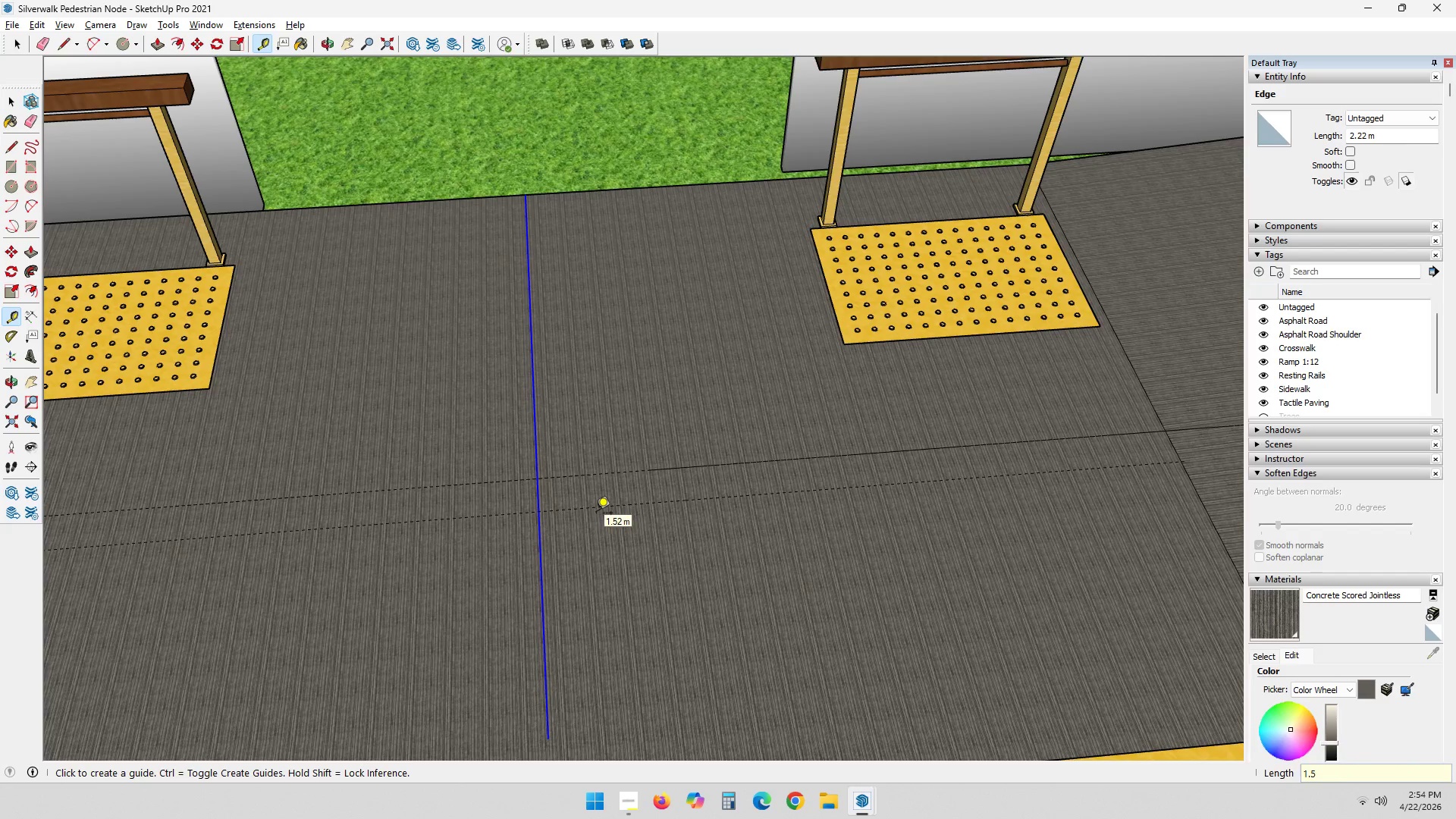 
key(Space)
 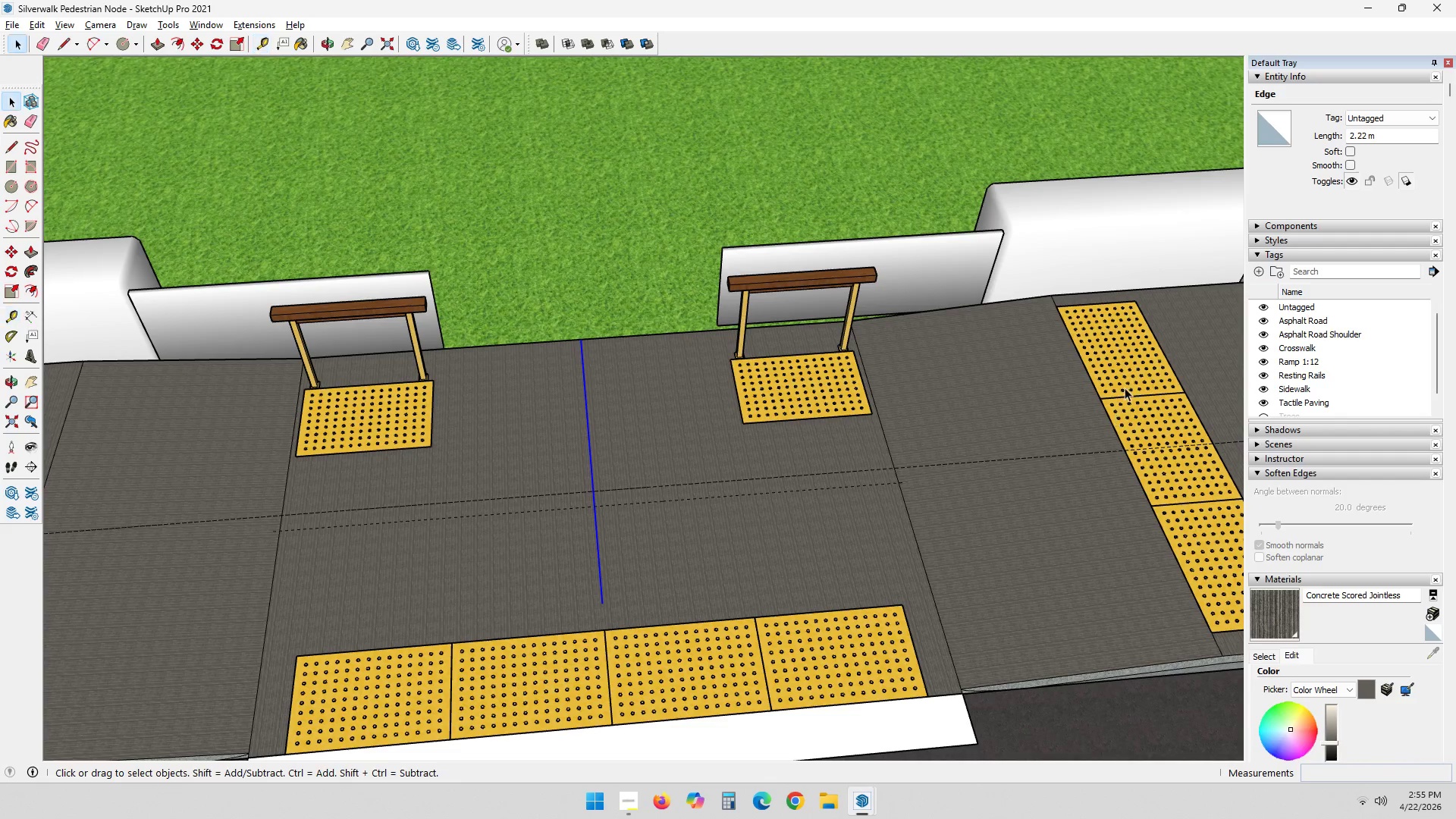 
scroll: coordinate [671, 516], scroll_direction: down, amount: 10.0
 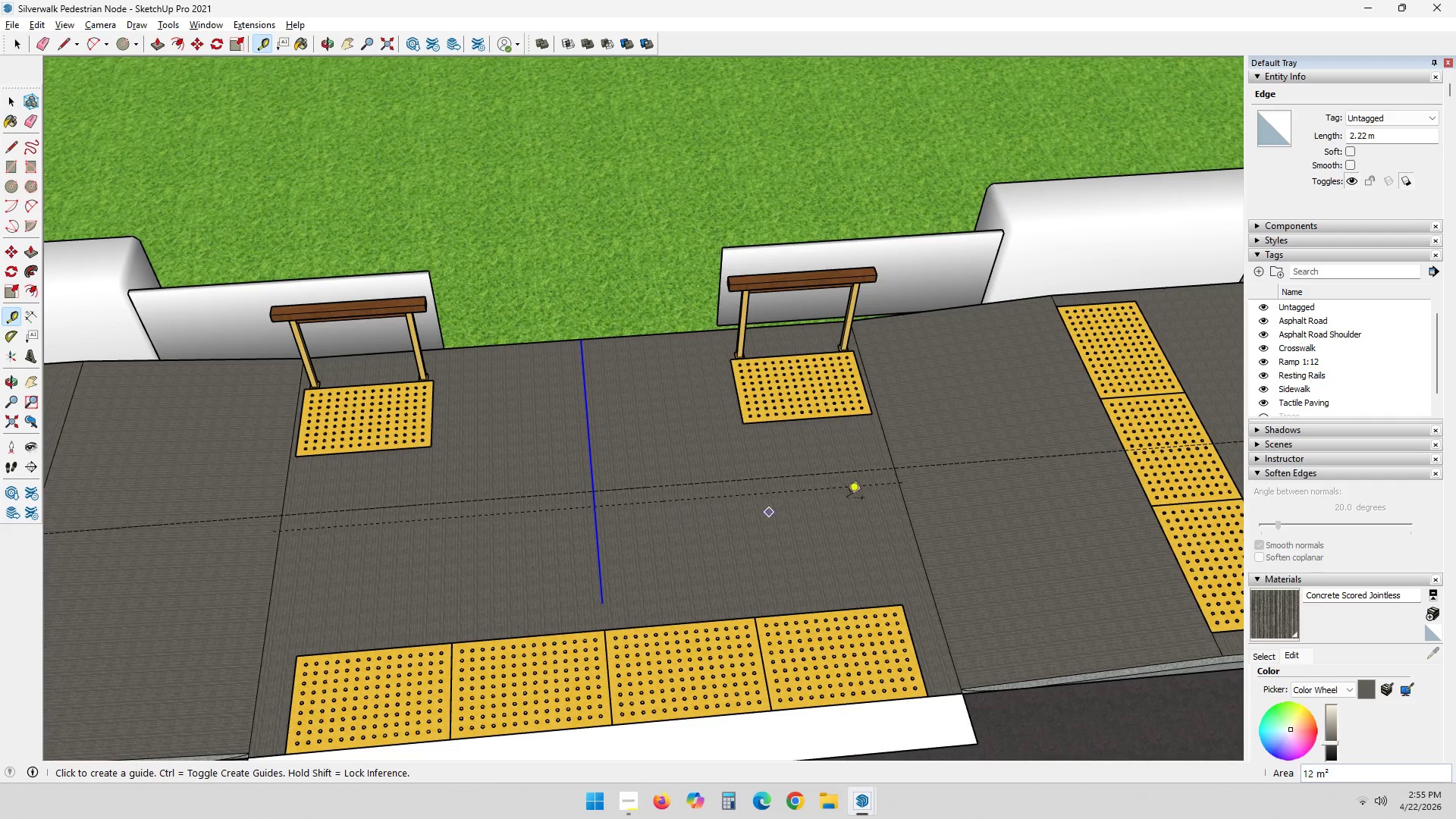 
left_click([1125, 380])
 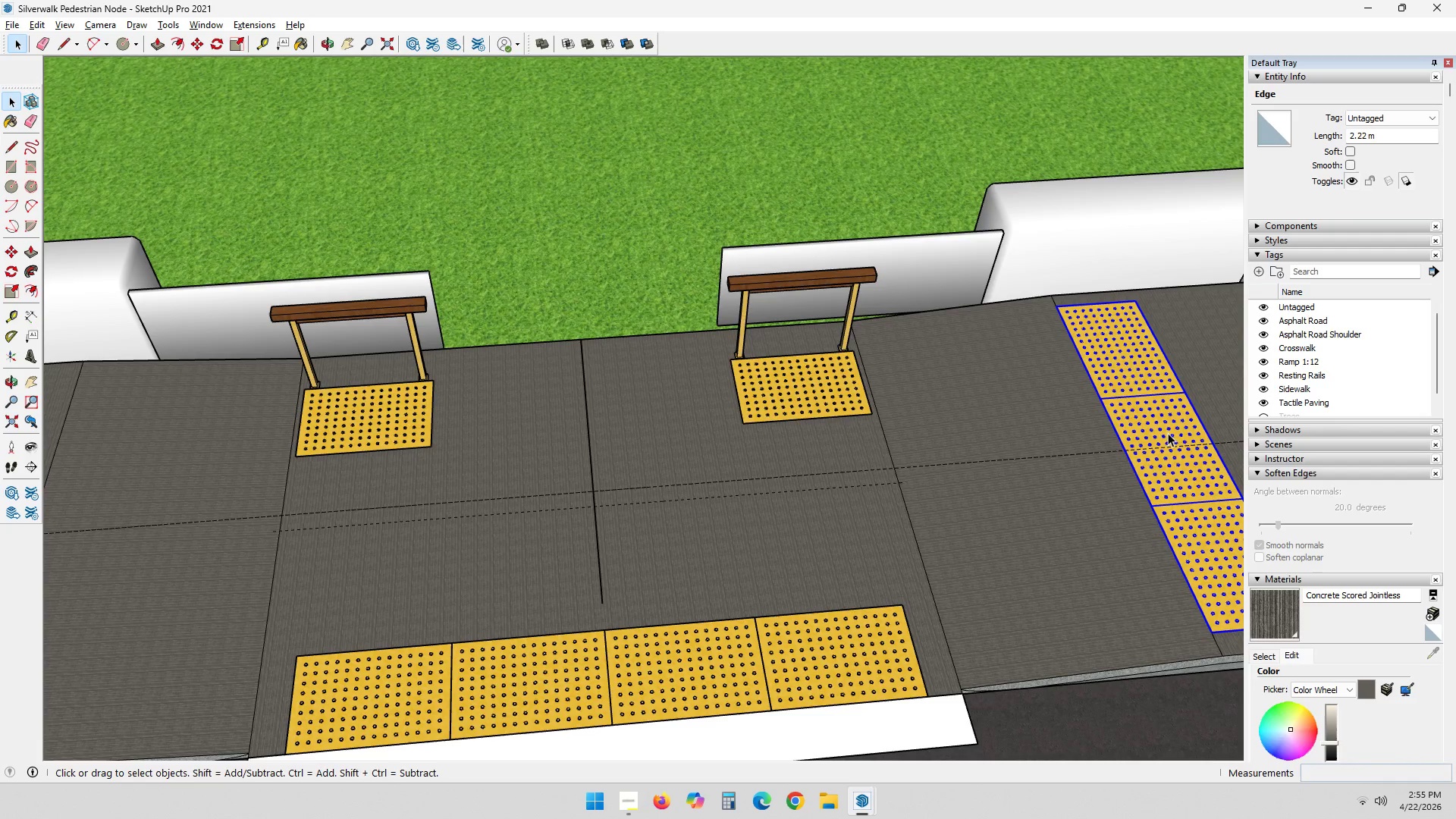 
hold_key(key=ControlLeft, duration=0.36)
 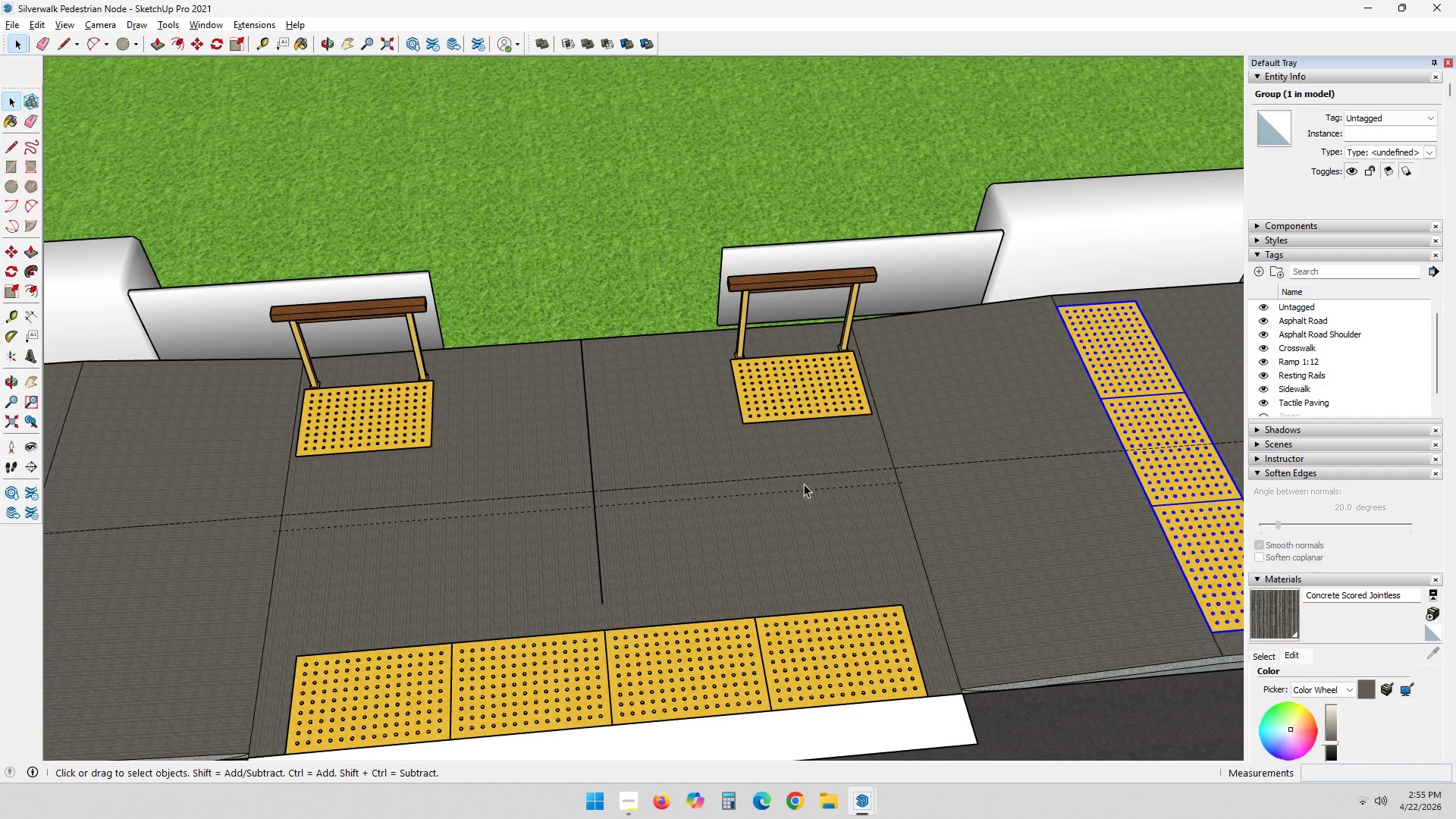 
key(Q)
 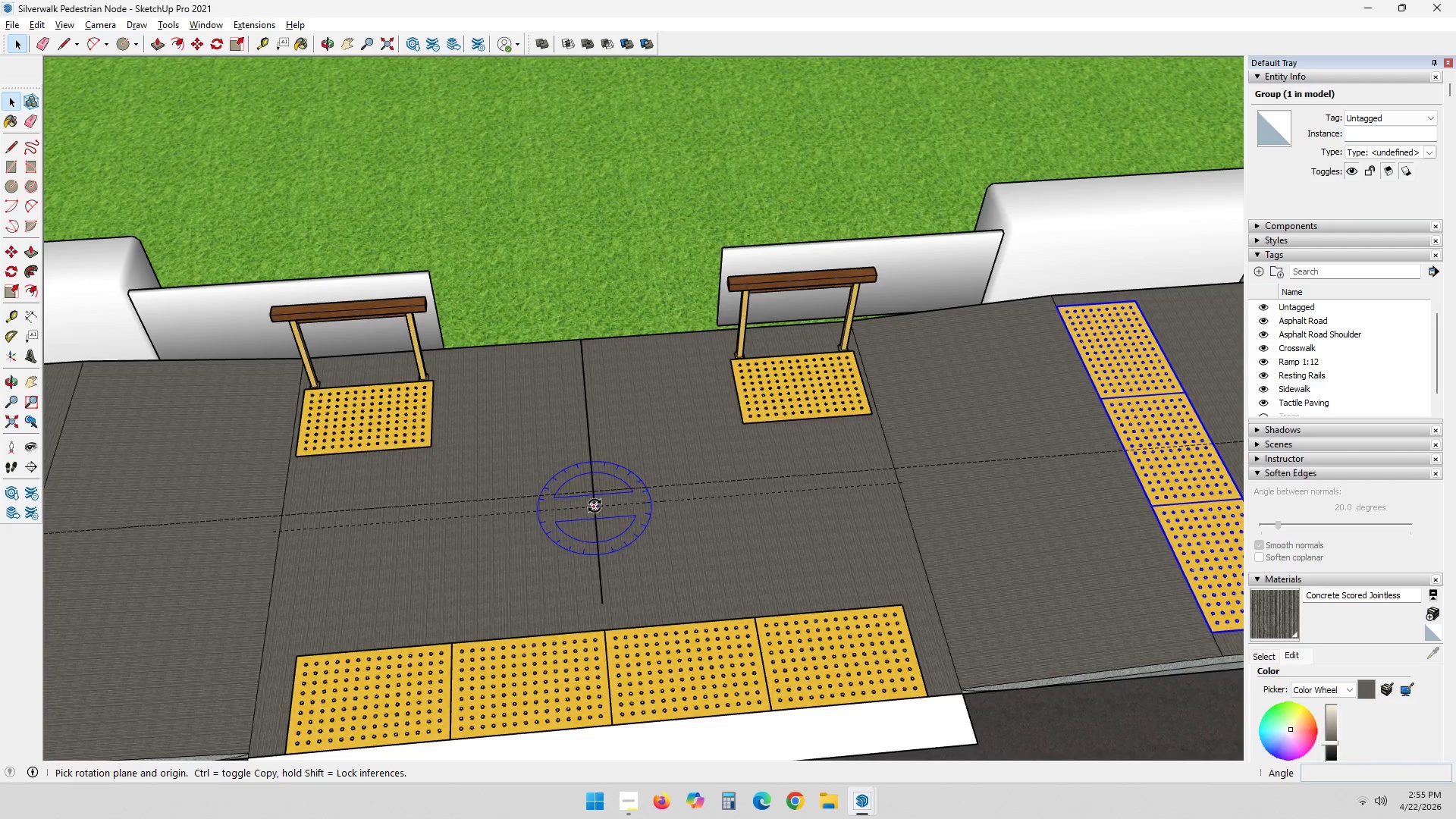 
left_click([595, 506])
 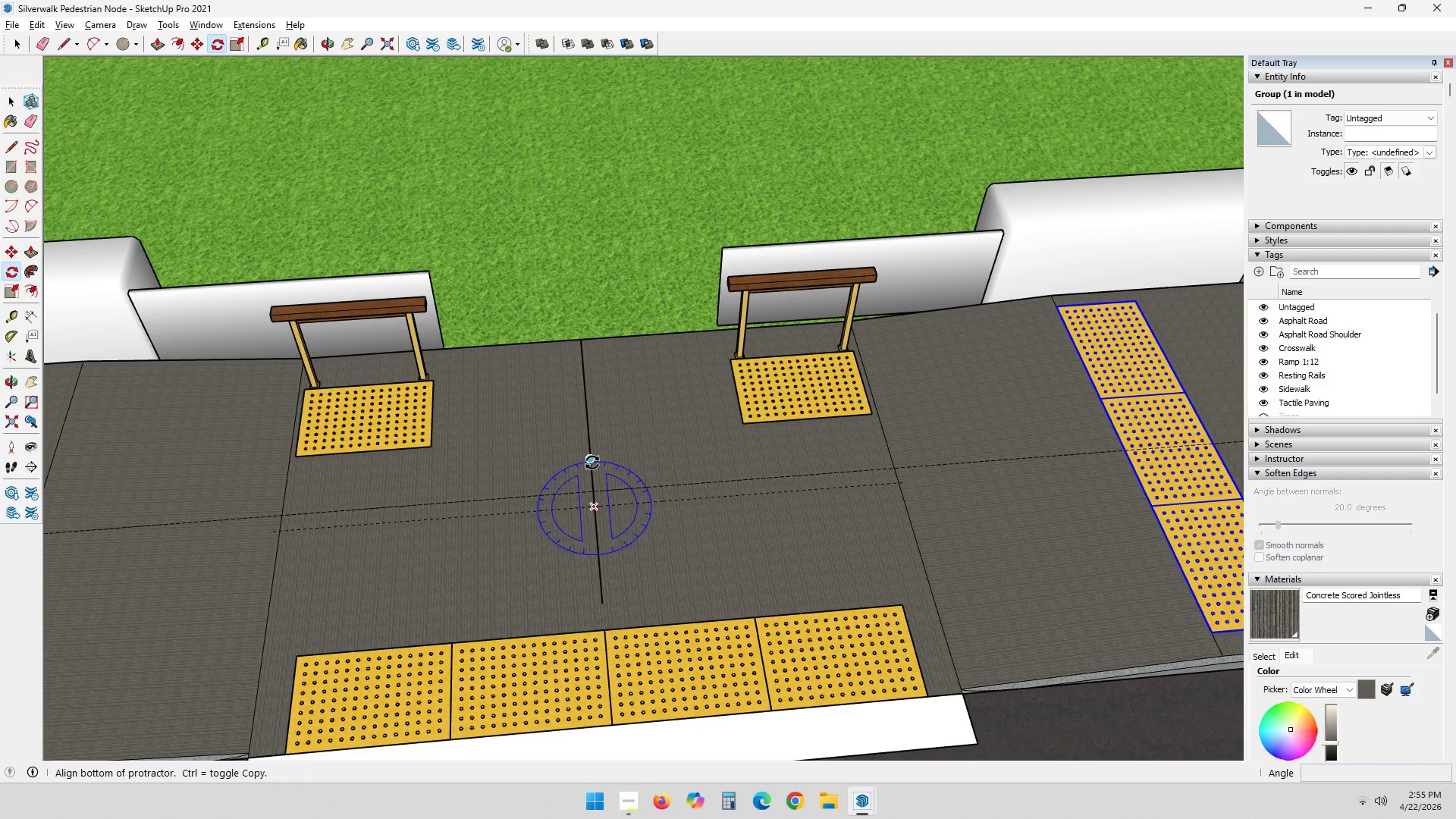 
left_click([592, 463])
 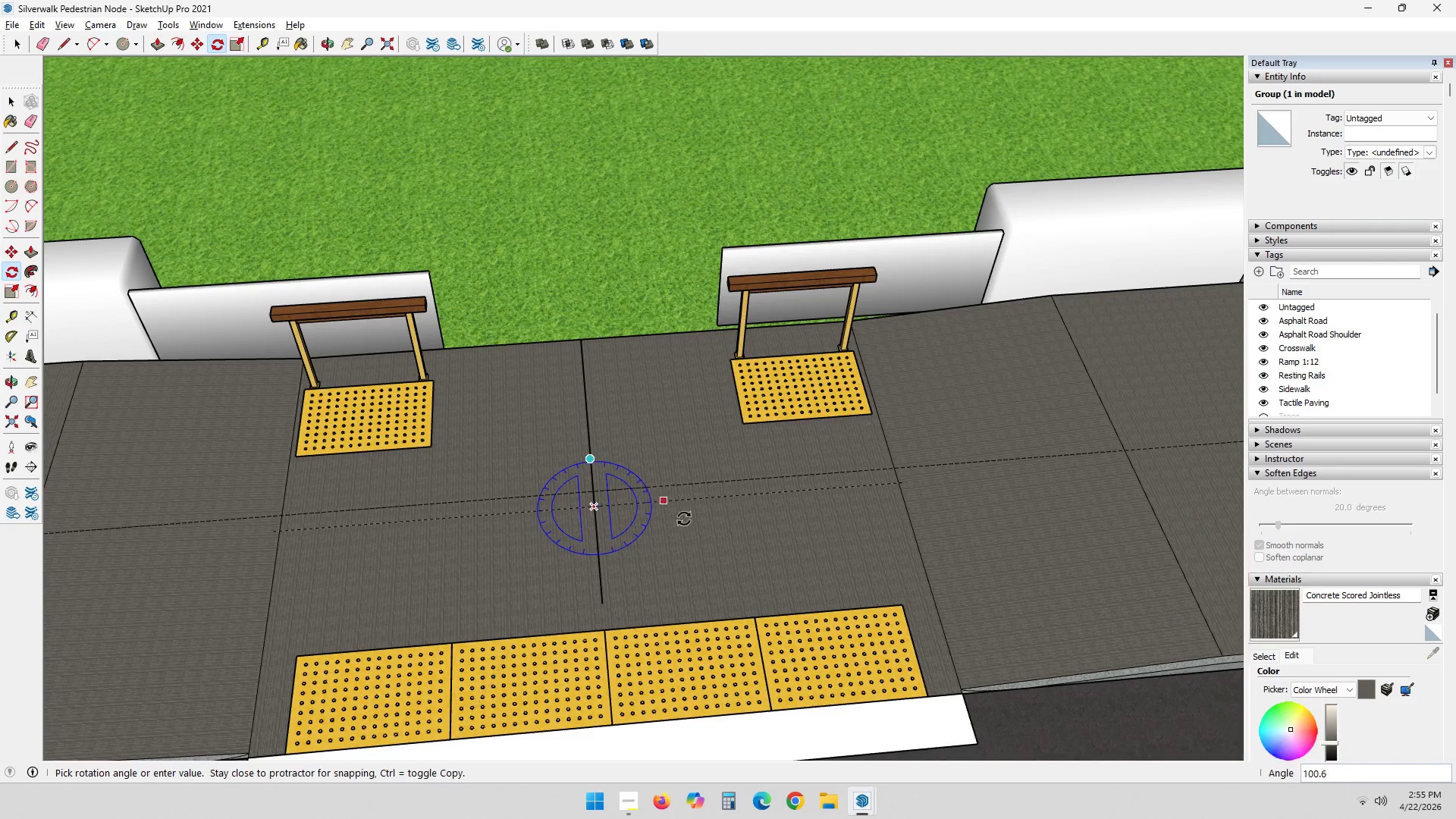 
key(Control+ControlLeft)
 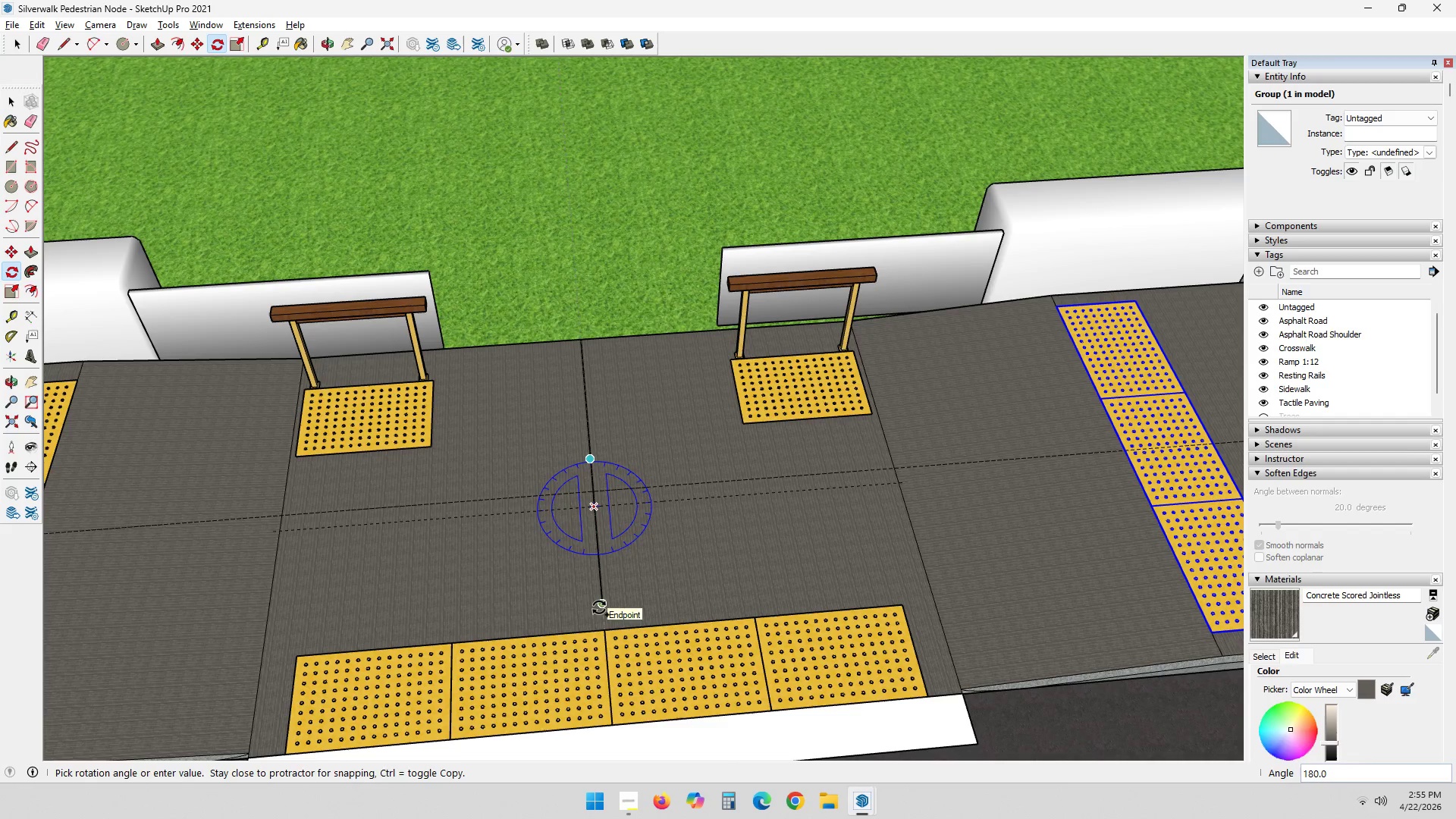 
left_click([598, 608])
 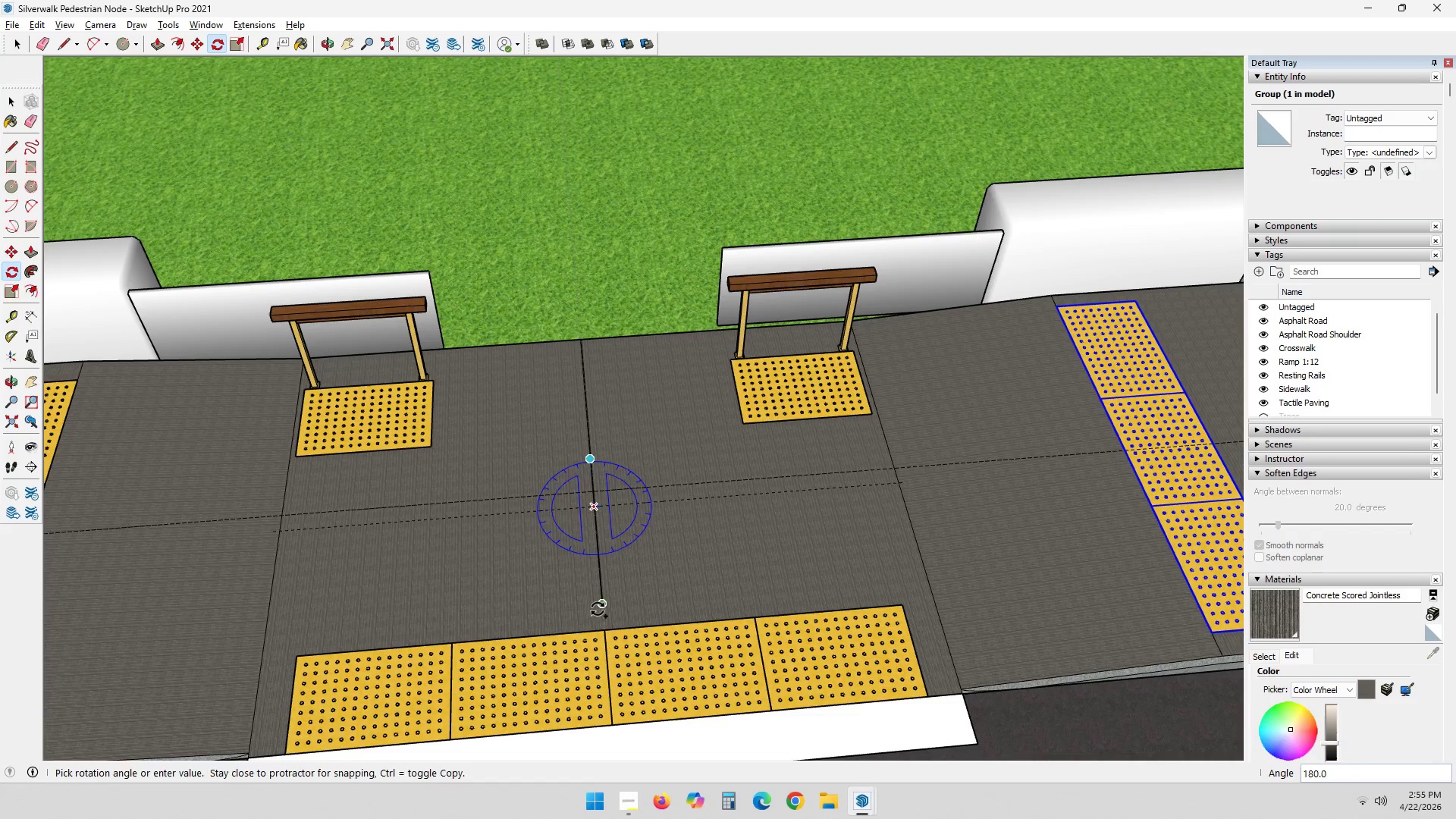 
key(Space)
 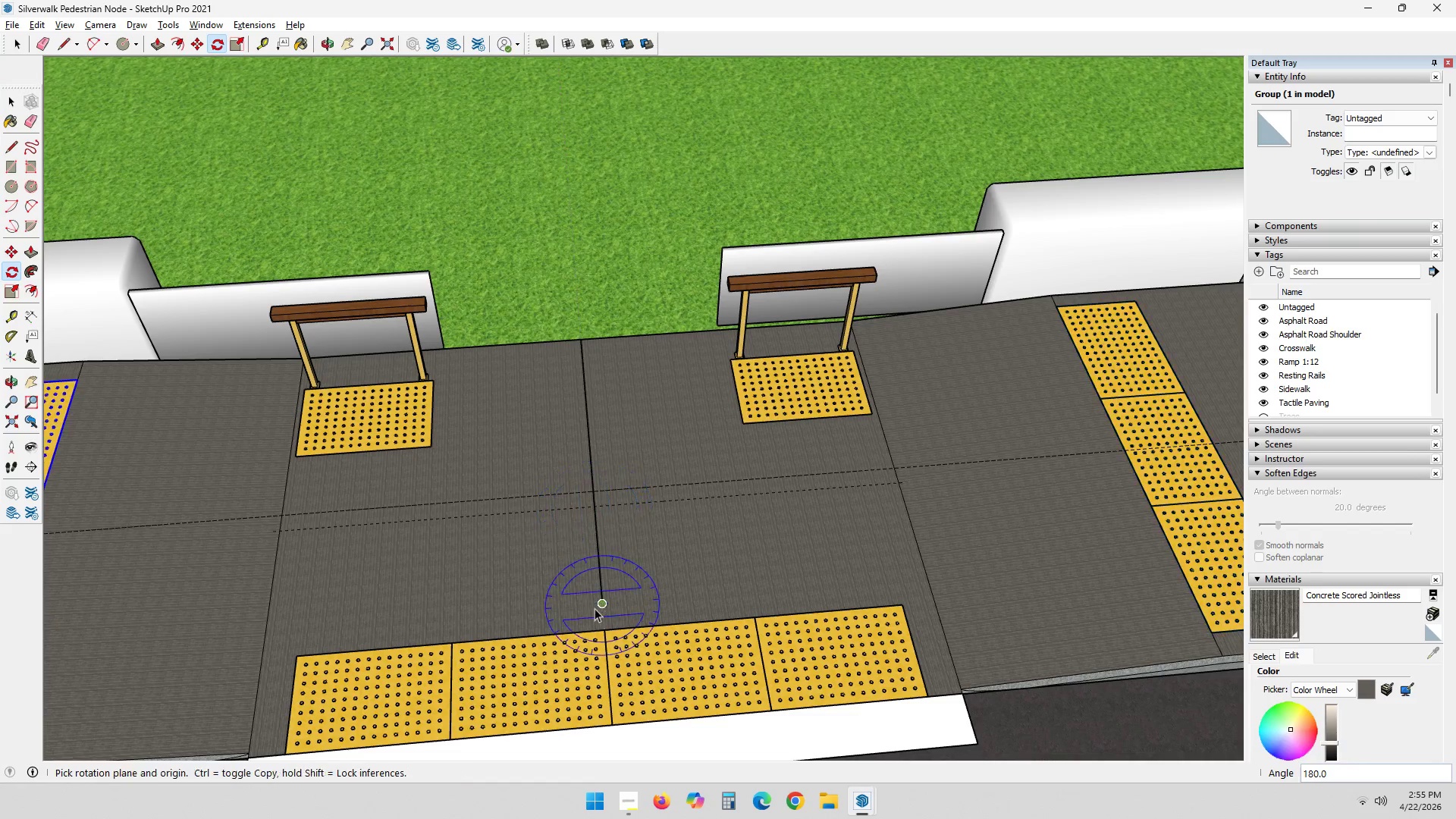 
key(Escape)
 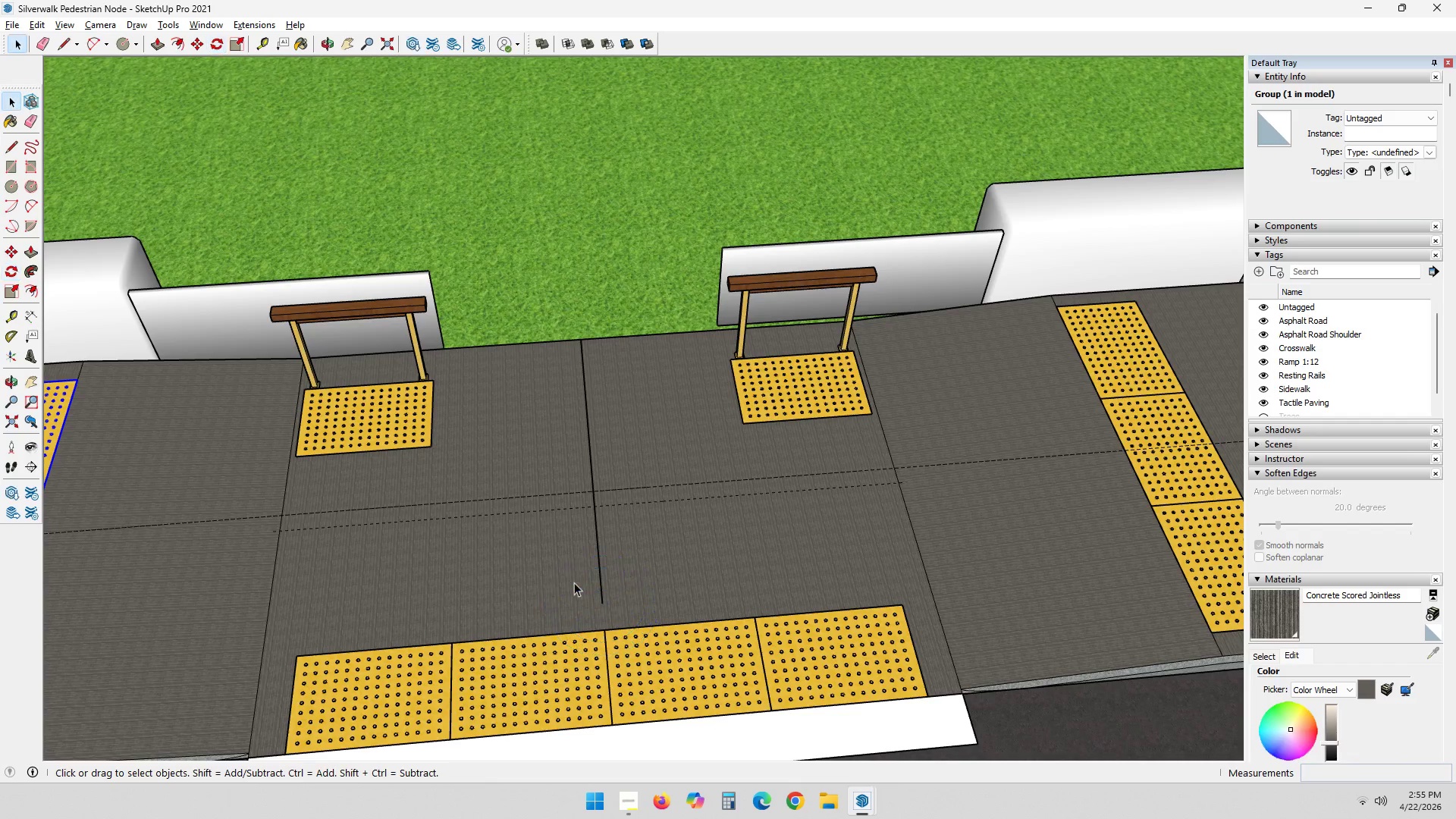 
scroll: coordinate [573, 580], scroll_direction: down, amount: 5.0
 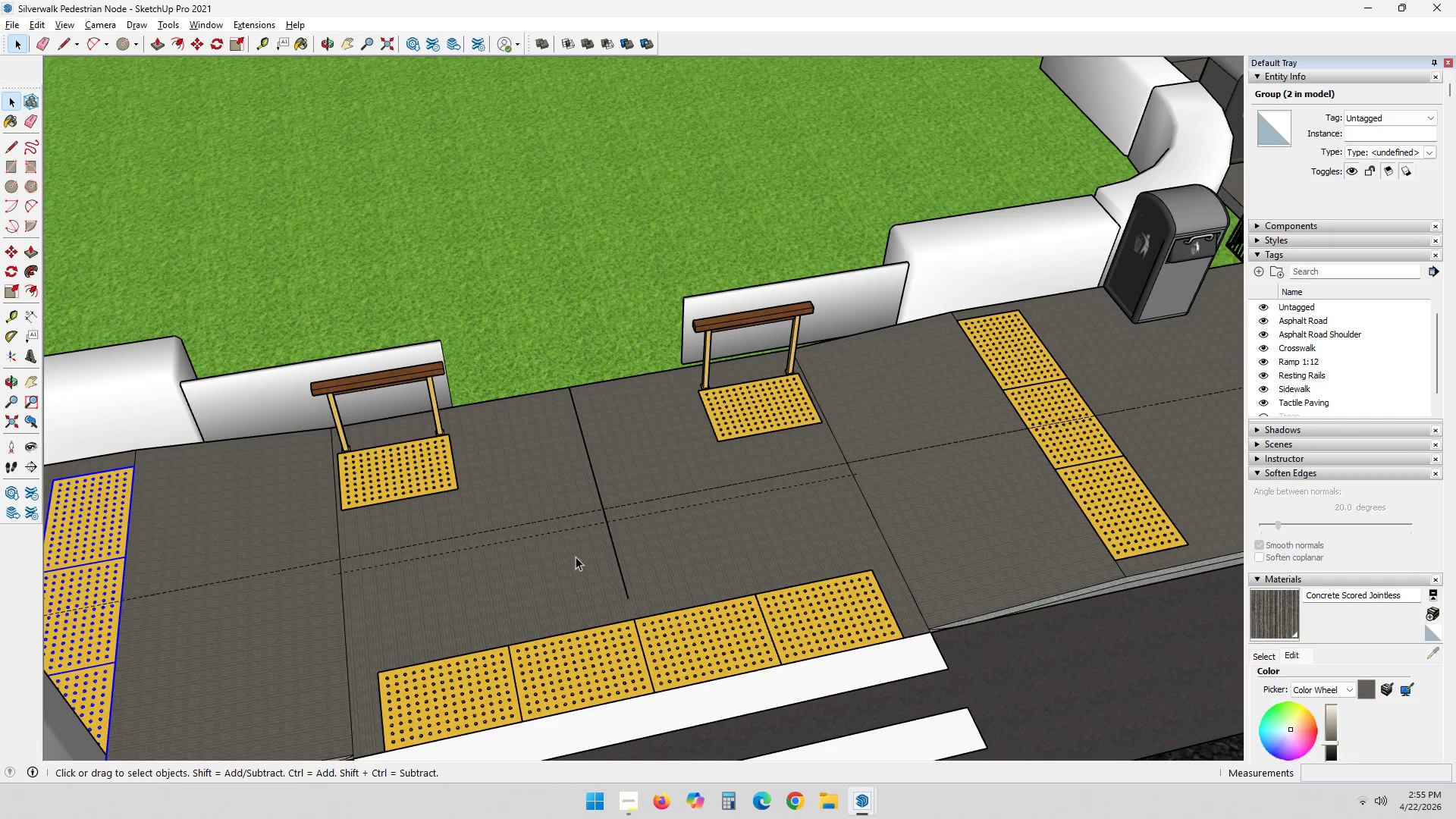 
key(E)
 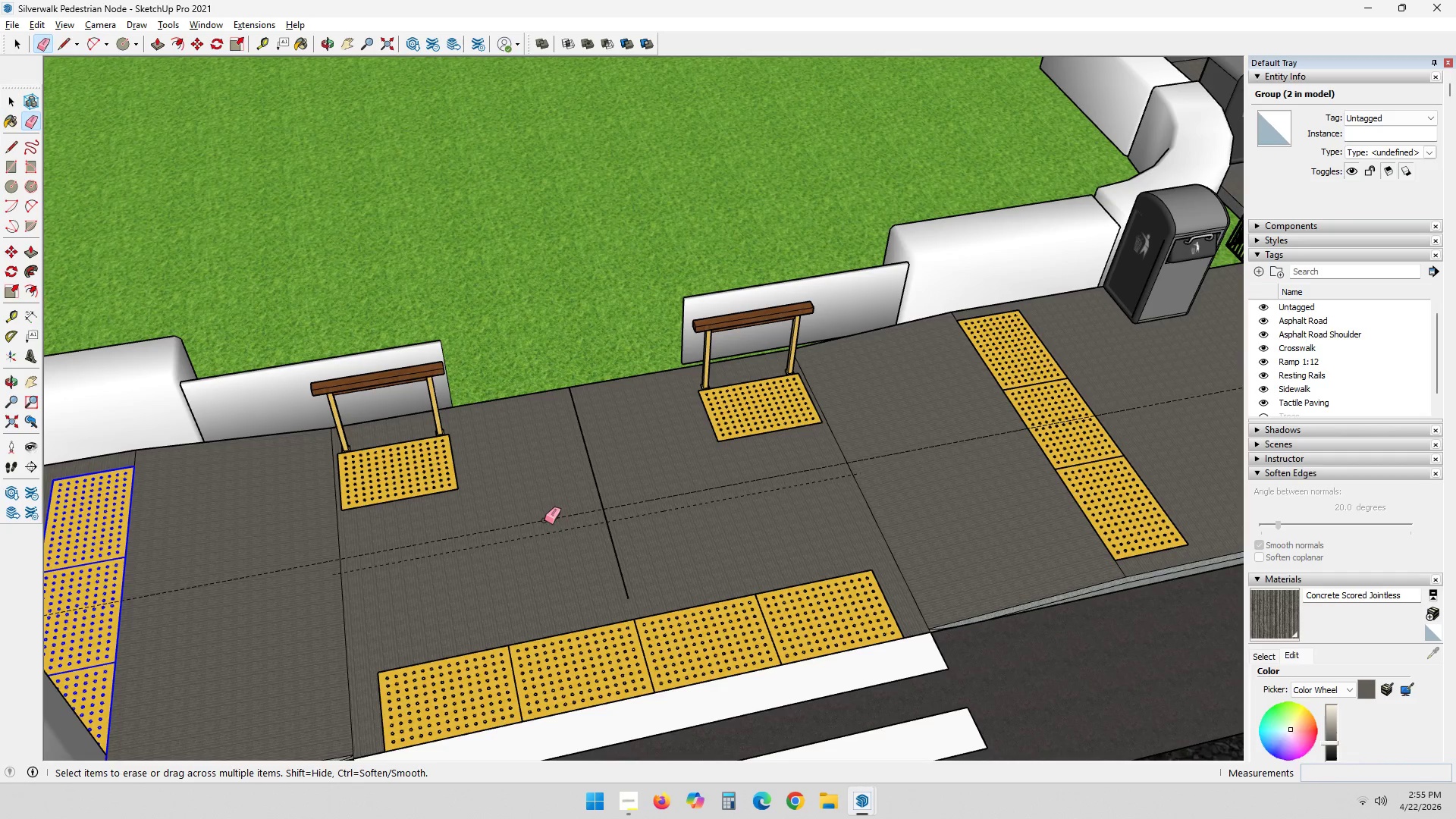 
left_click([548, 516])
 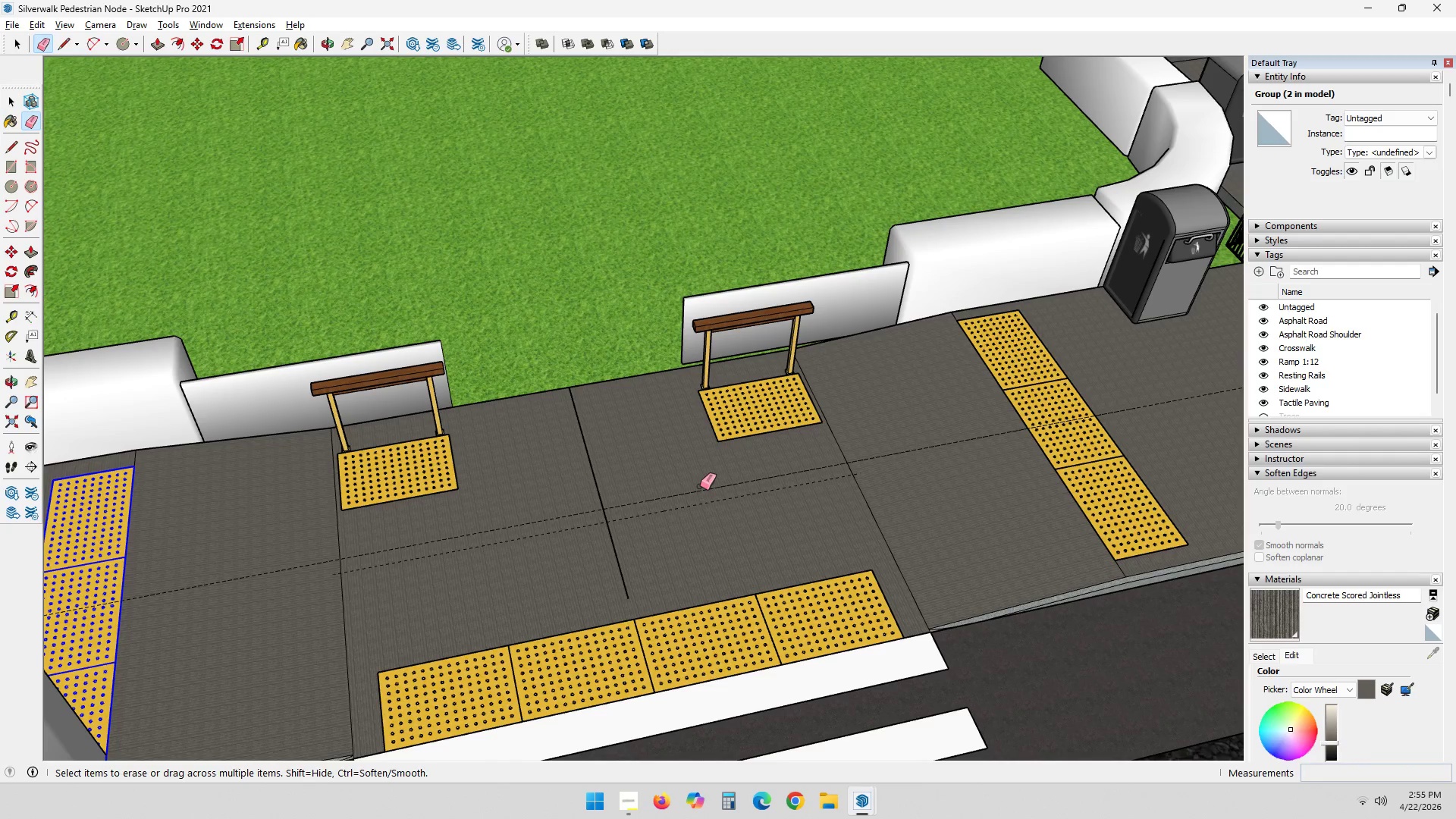 
key(Space)
 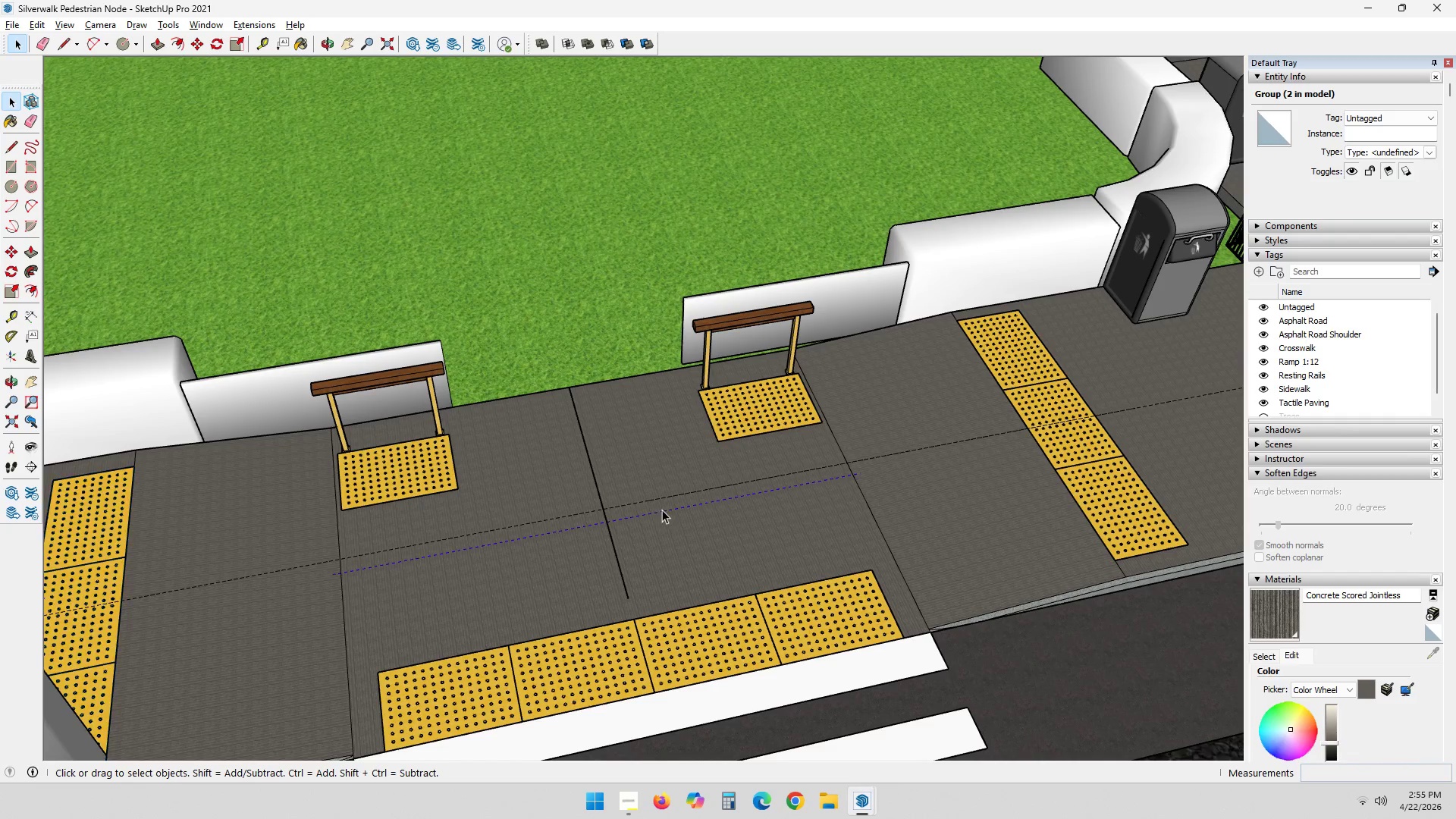 
key(E)
 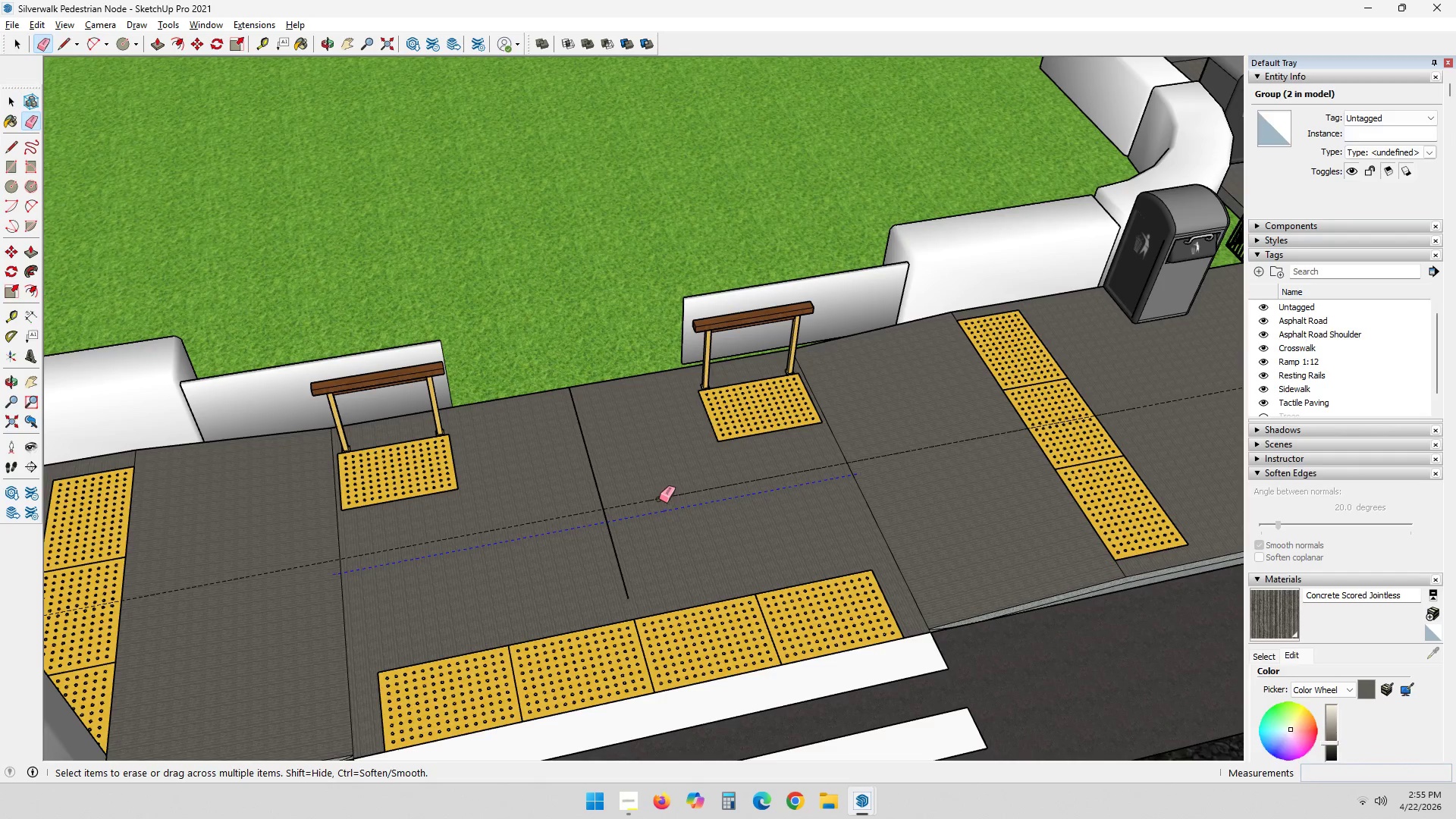 
left_click([659, 499])
 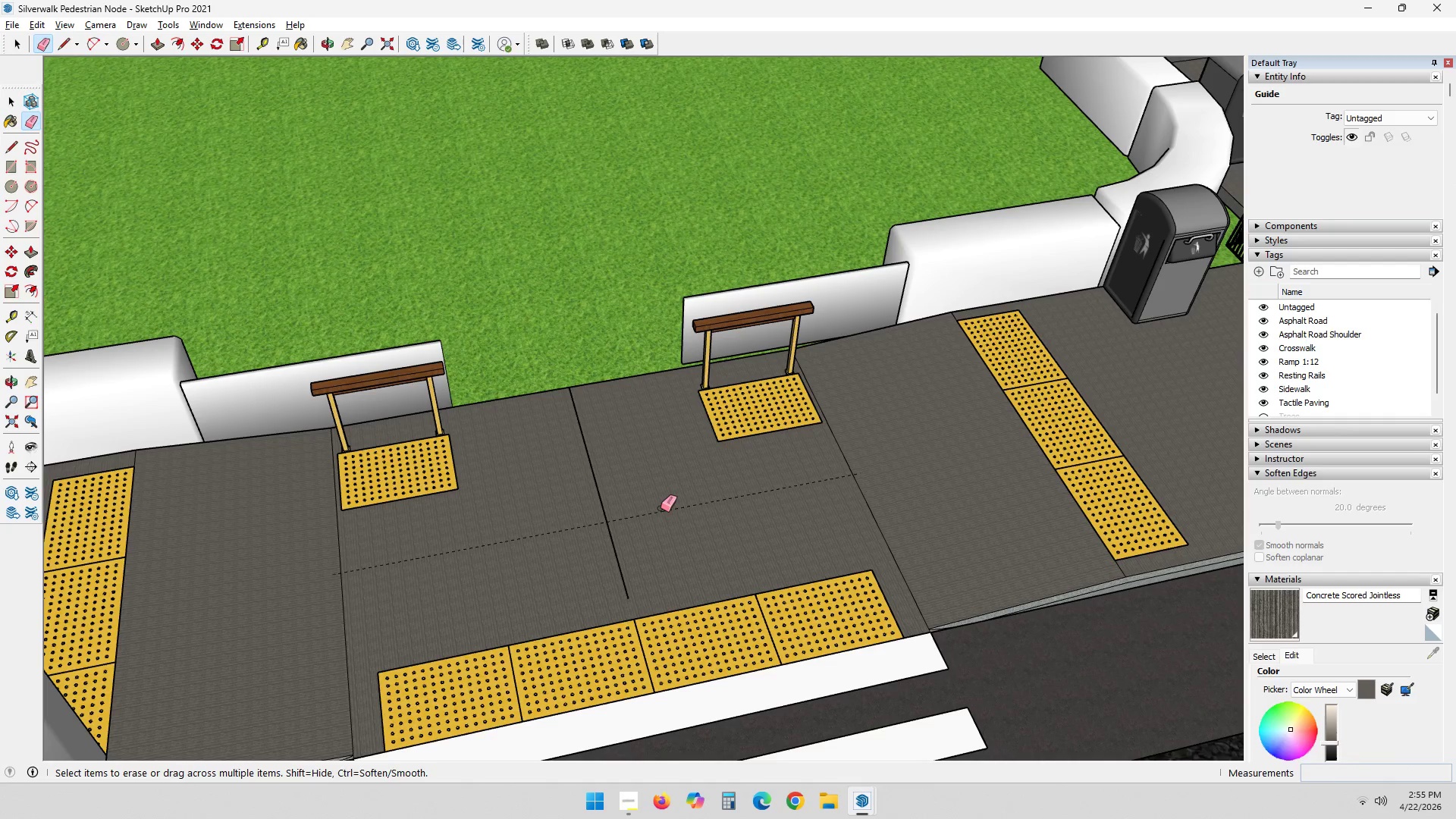 
left_click([659, 510])
 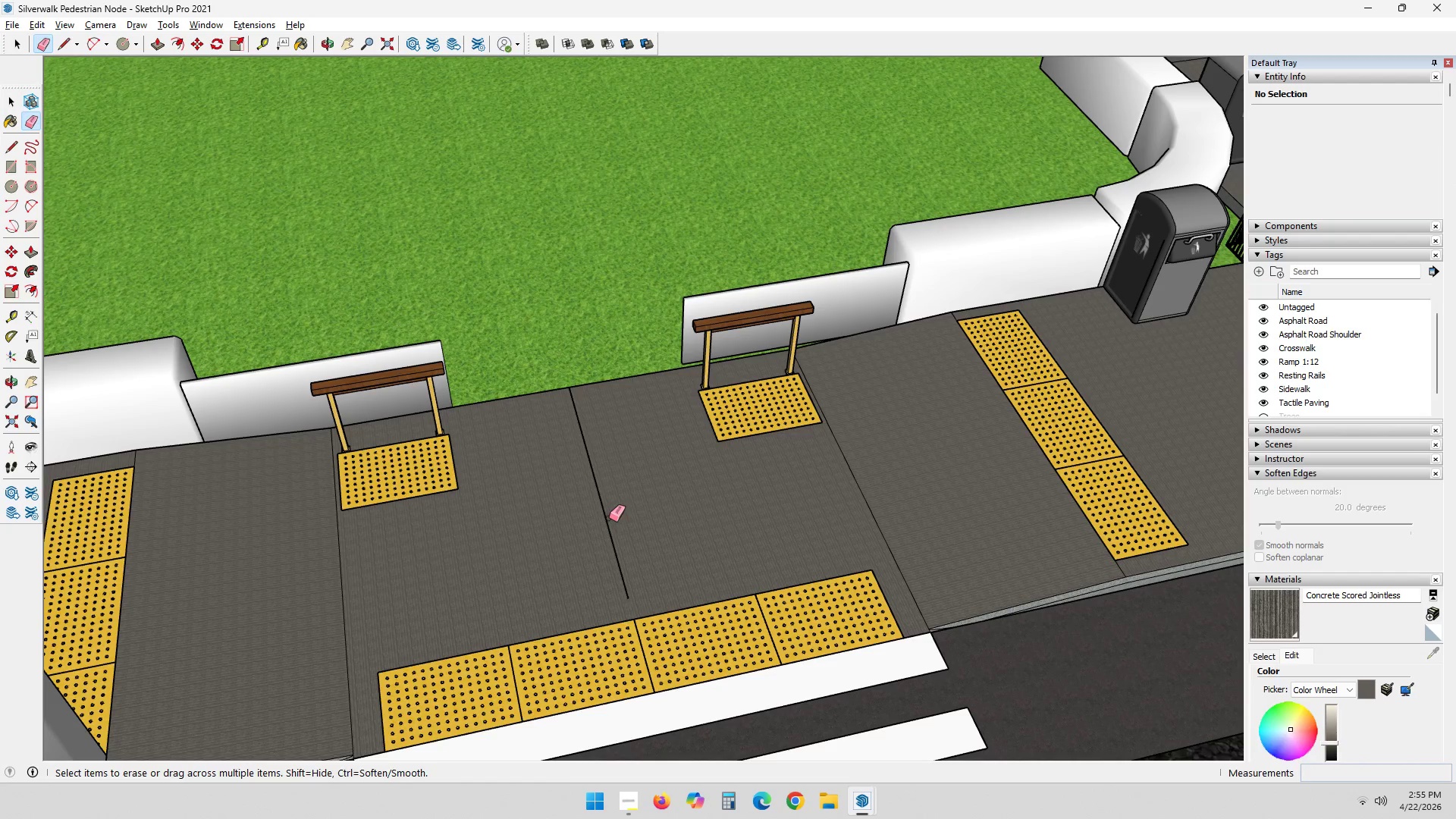 
left_click([607, 519])
 